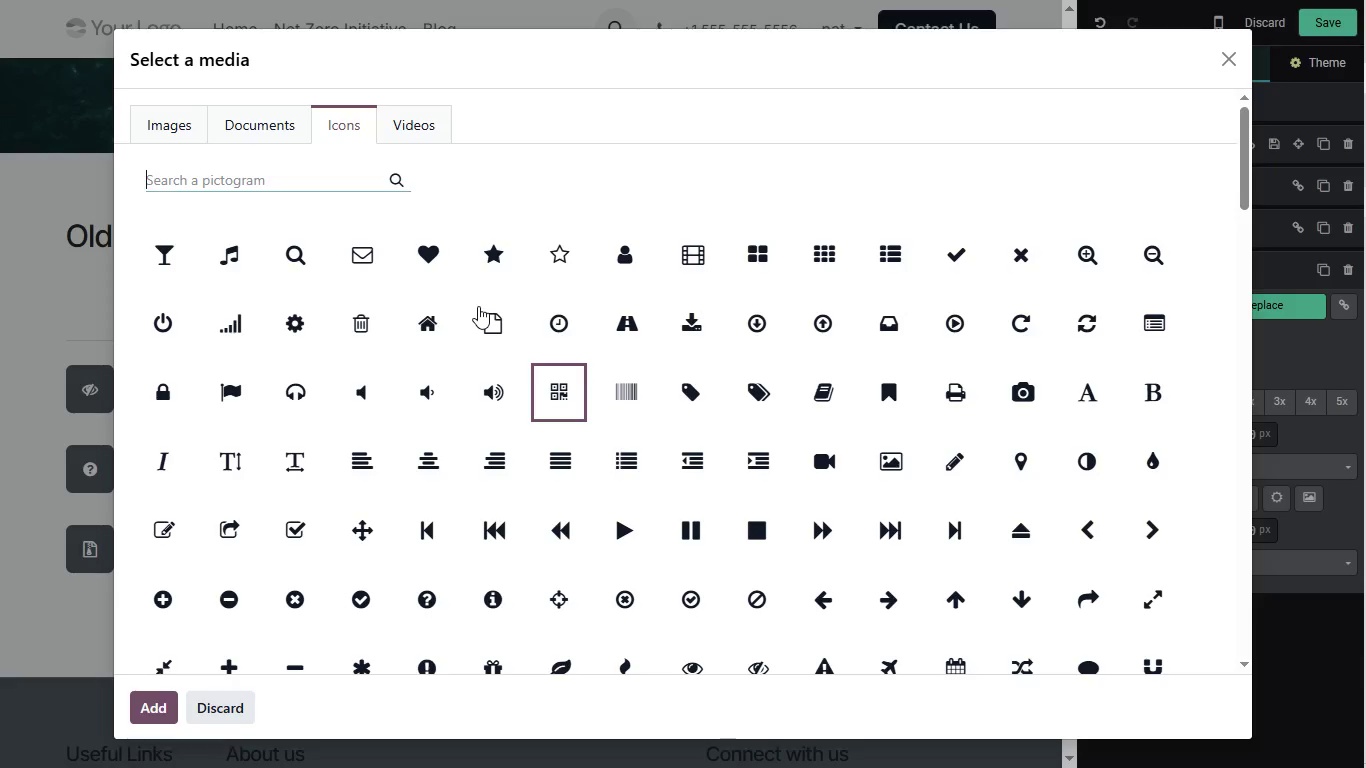 
triple_click([567, 383])
 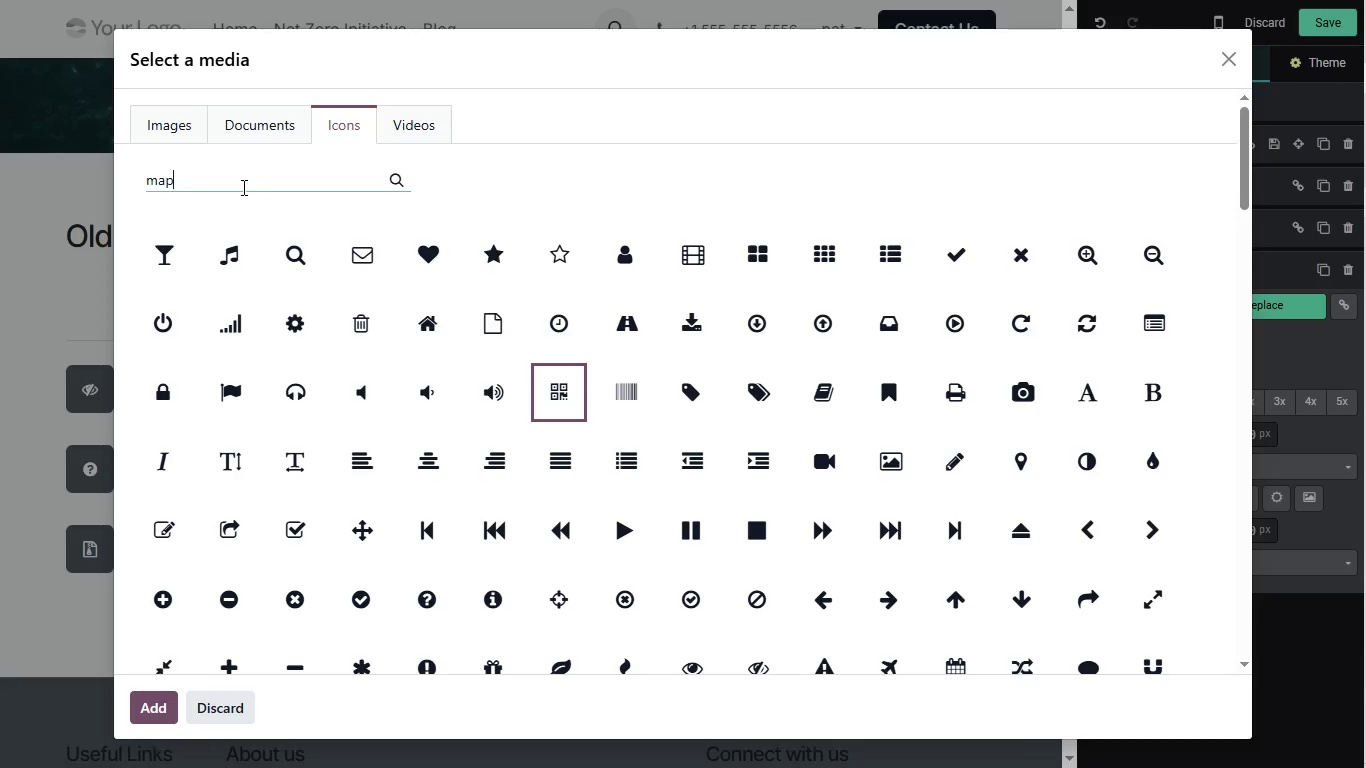 
type(map-ma)
 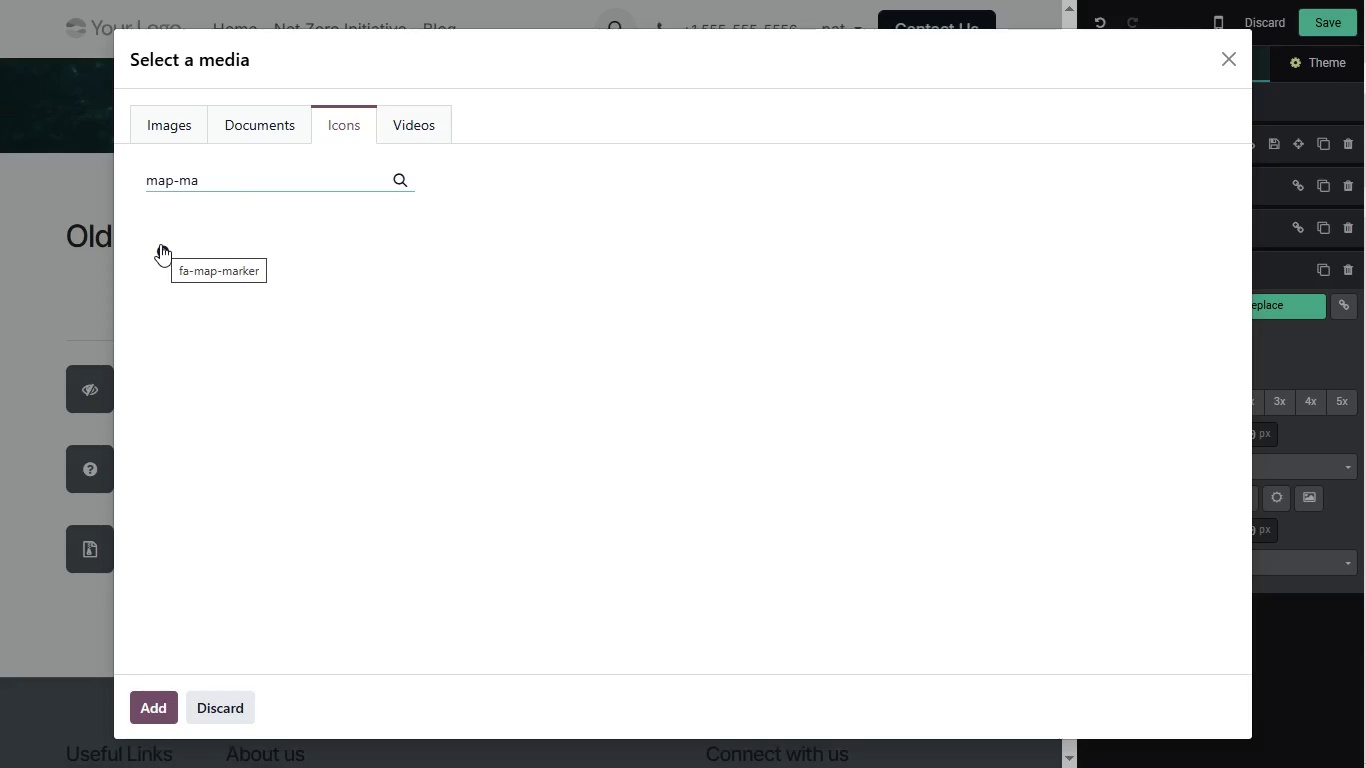 
wait(5.38)
 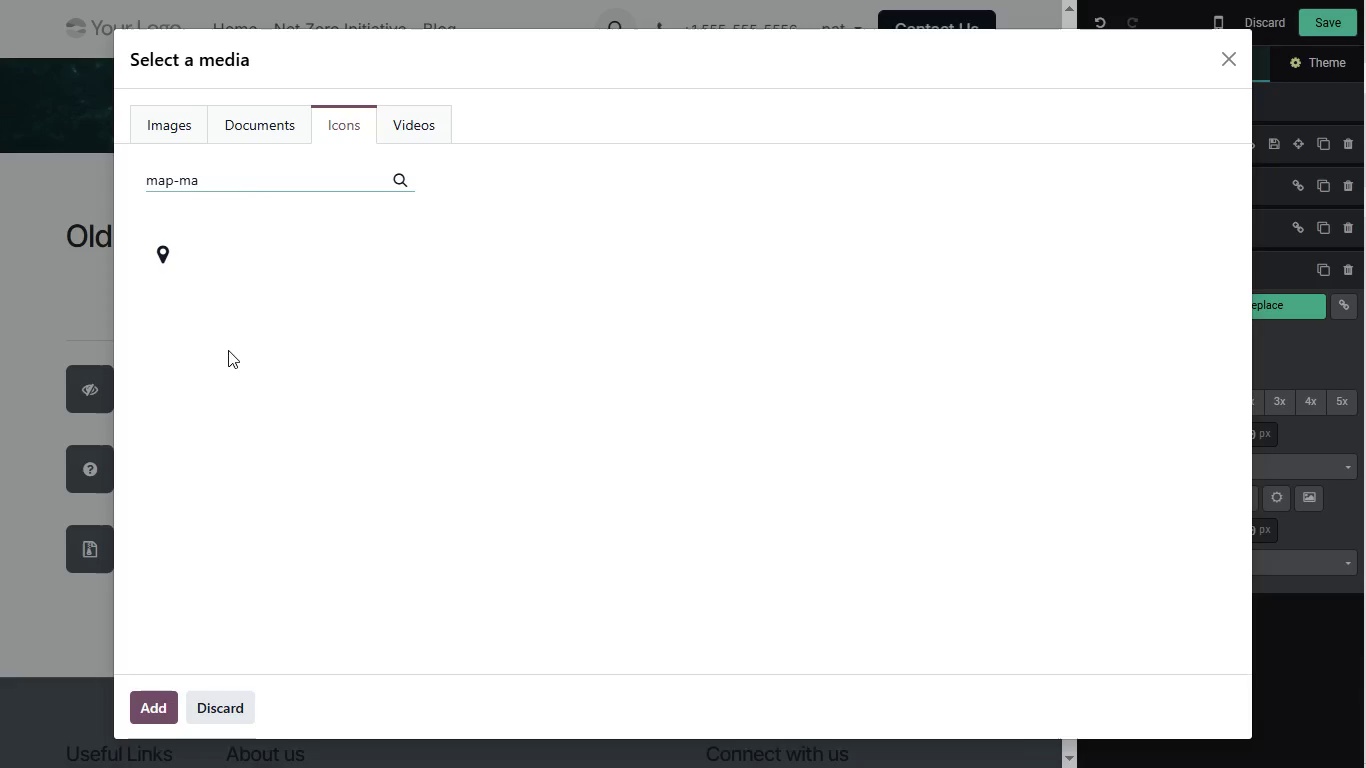 
left_click([160, 244])
 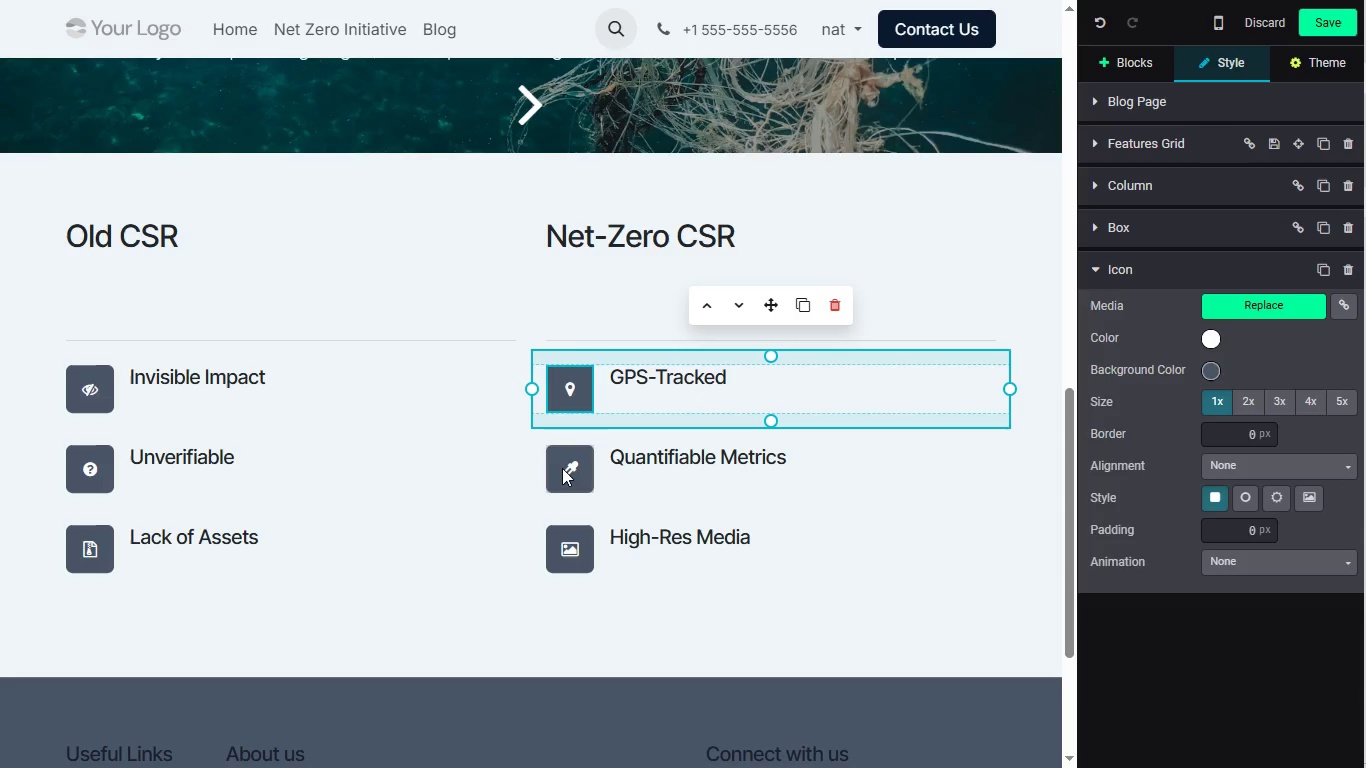 
double_click([564, 467])
 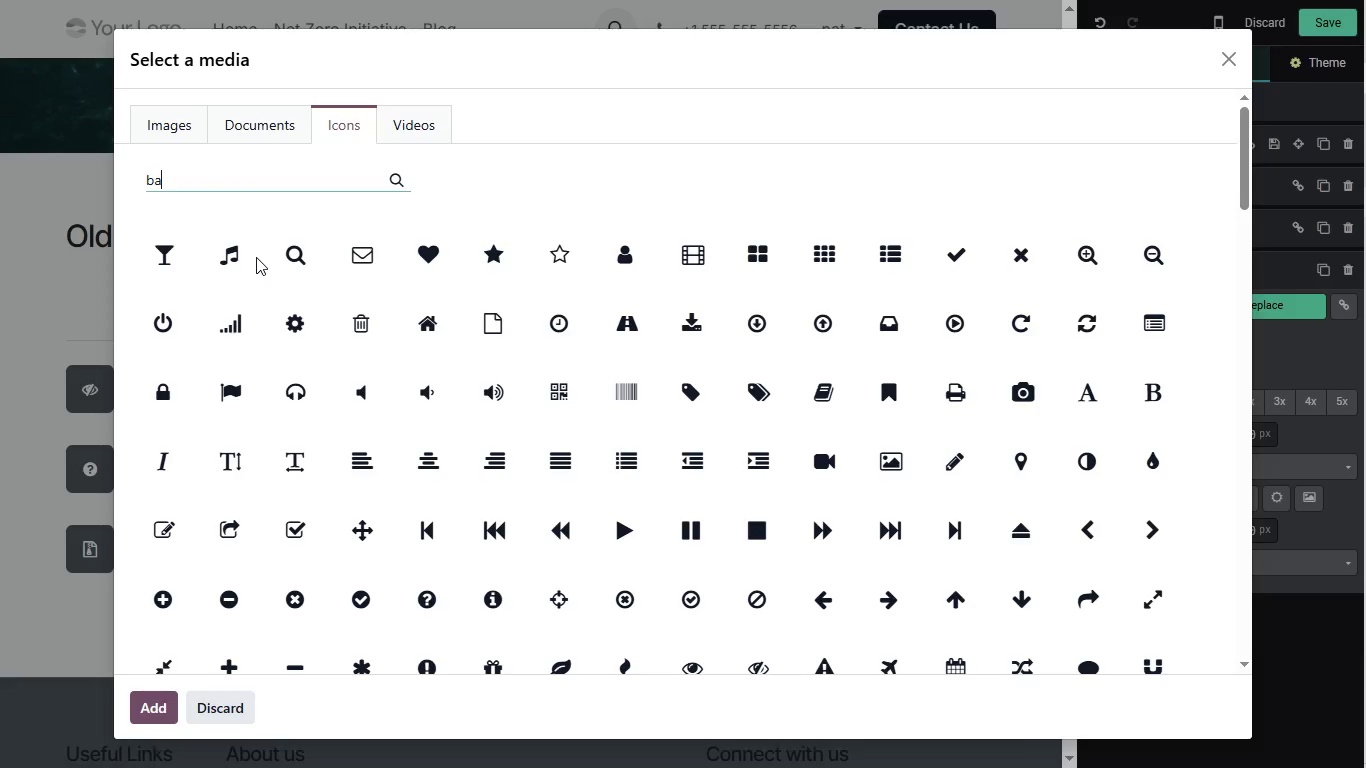 
type(bar-ch)
 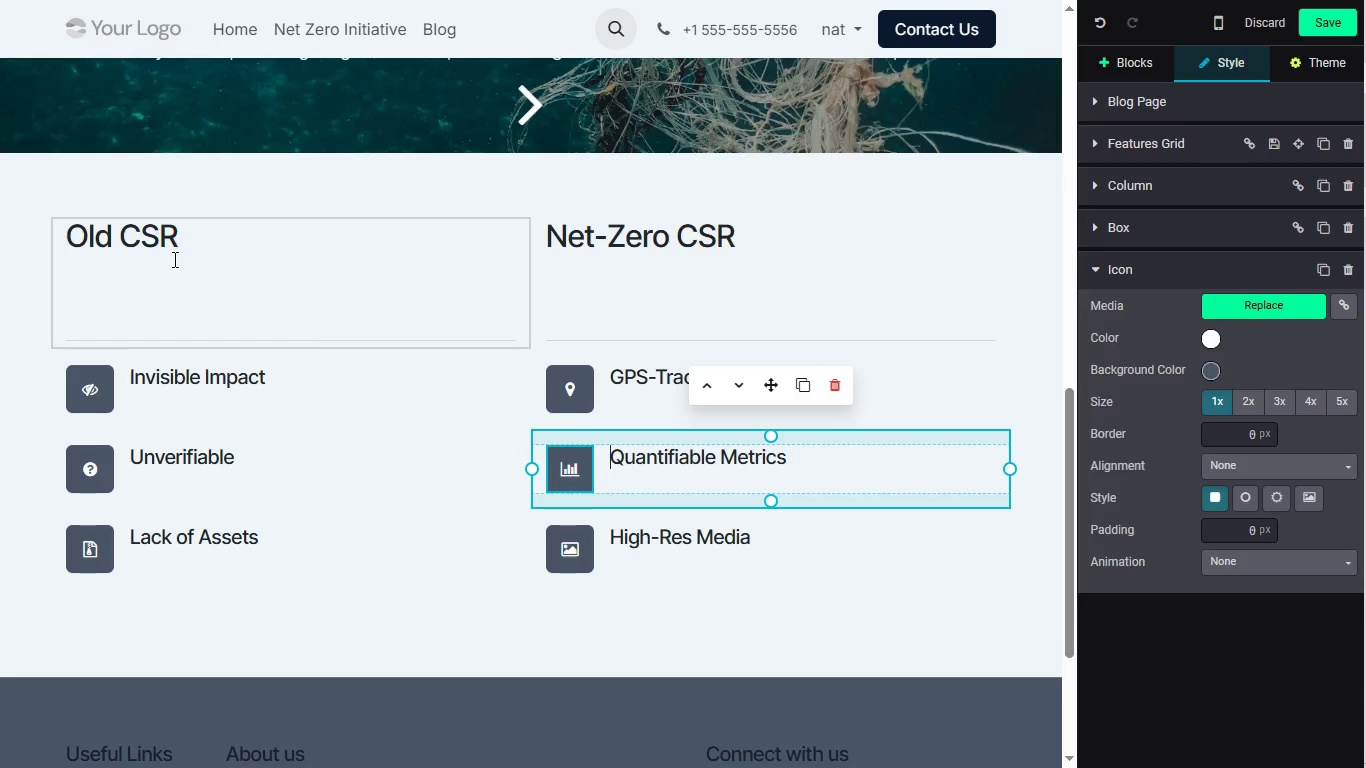 
left_click([174, 257])
 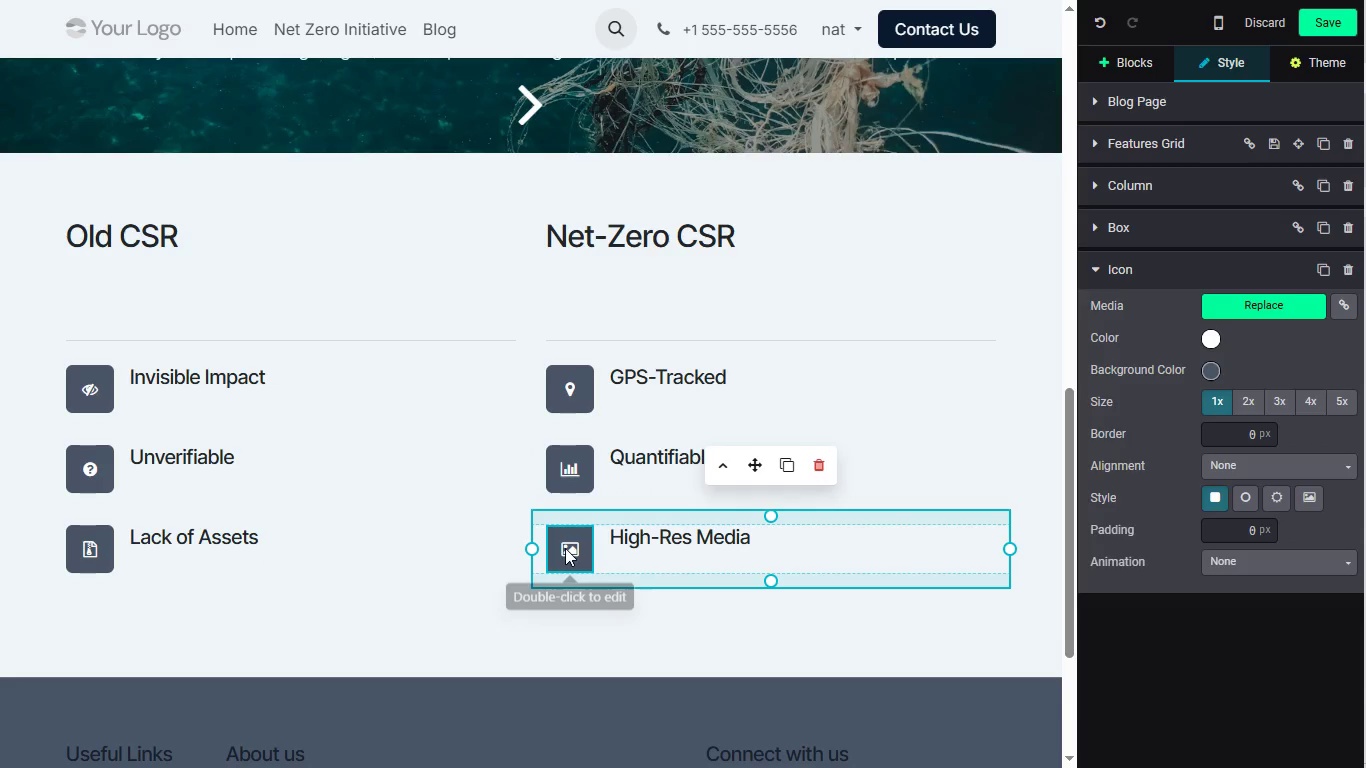 
double_click([565, 548])
 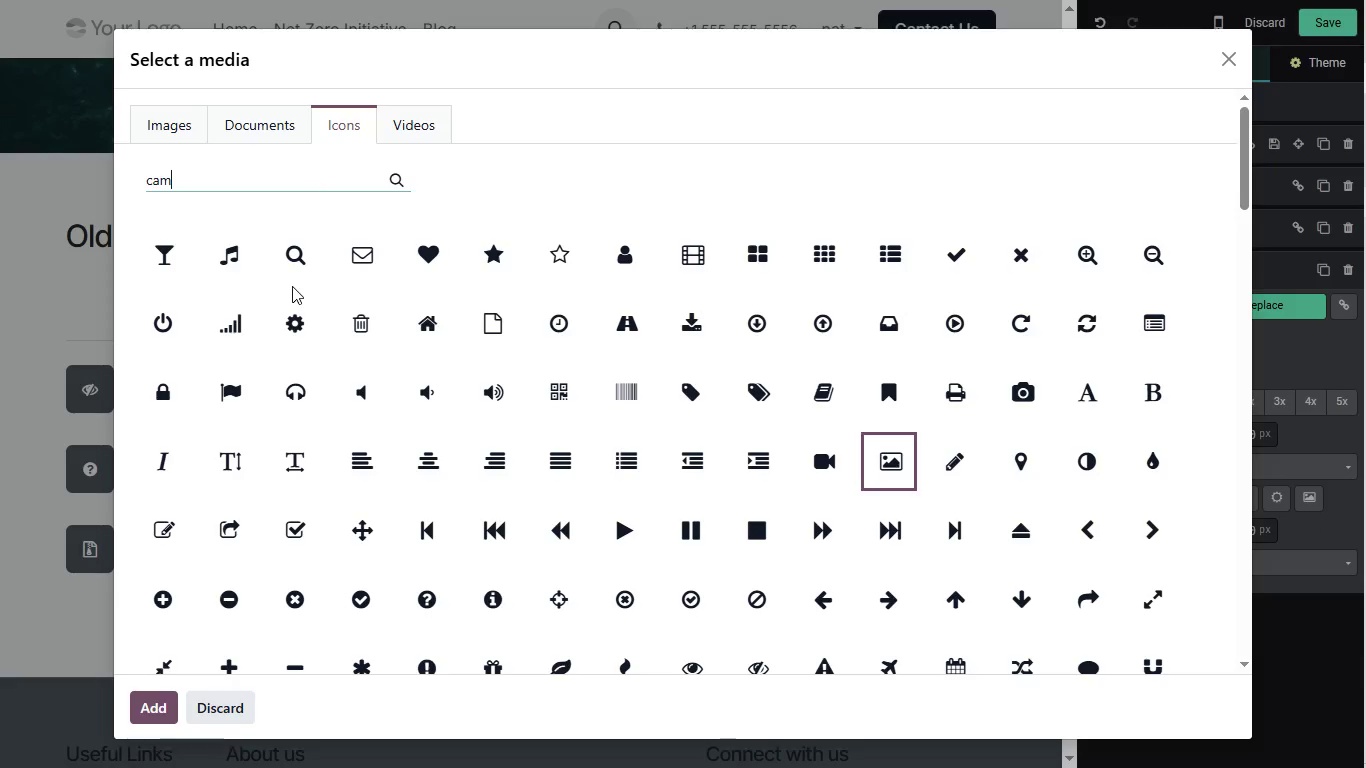 
type(camer)
 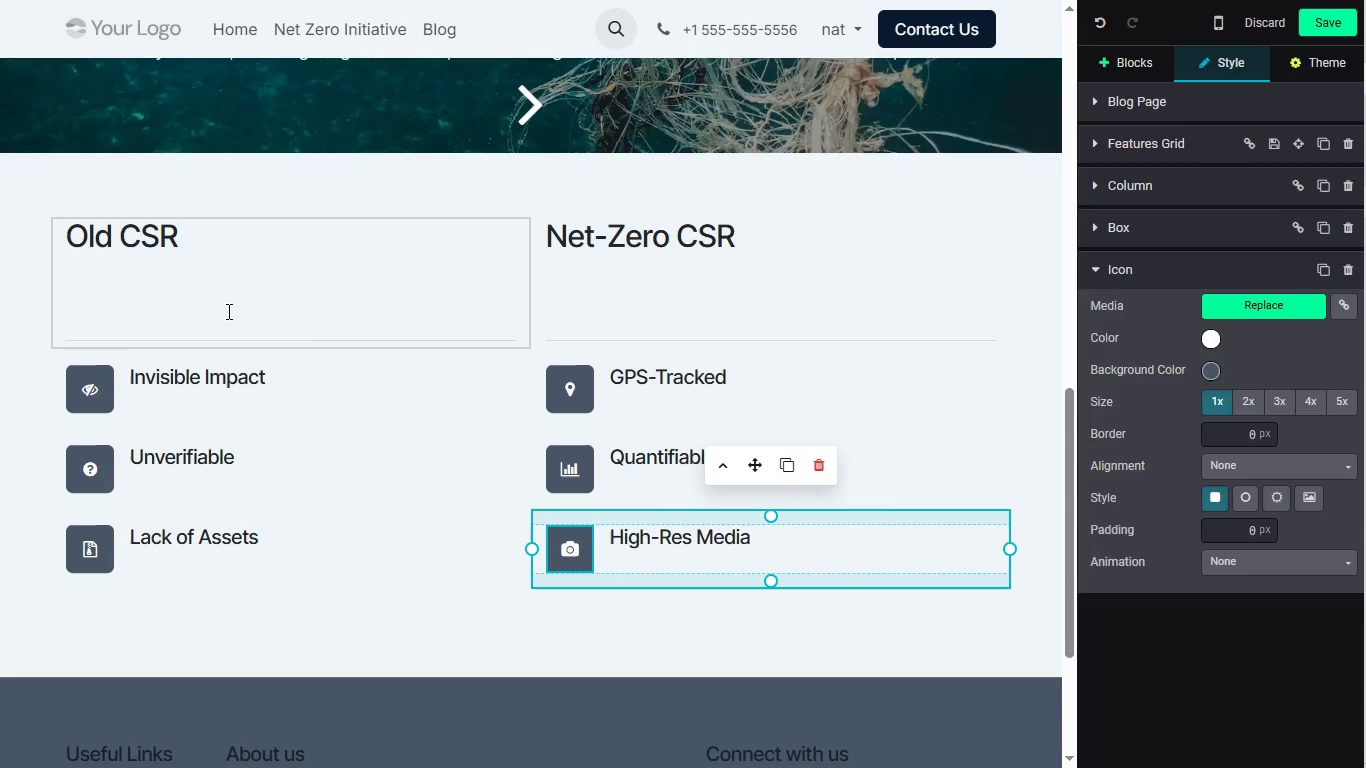 
left_click_drag(start_coordinate=[148, 252], to_coordinate=[143, 255])
 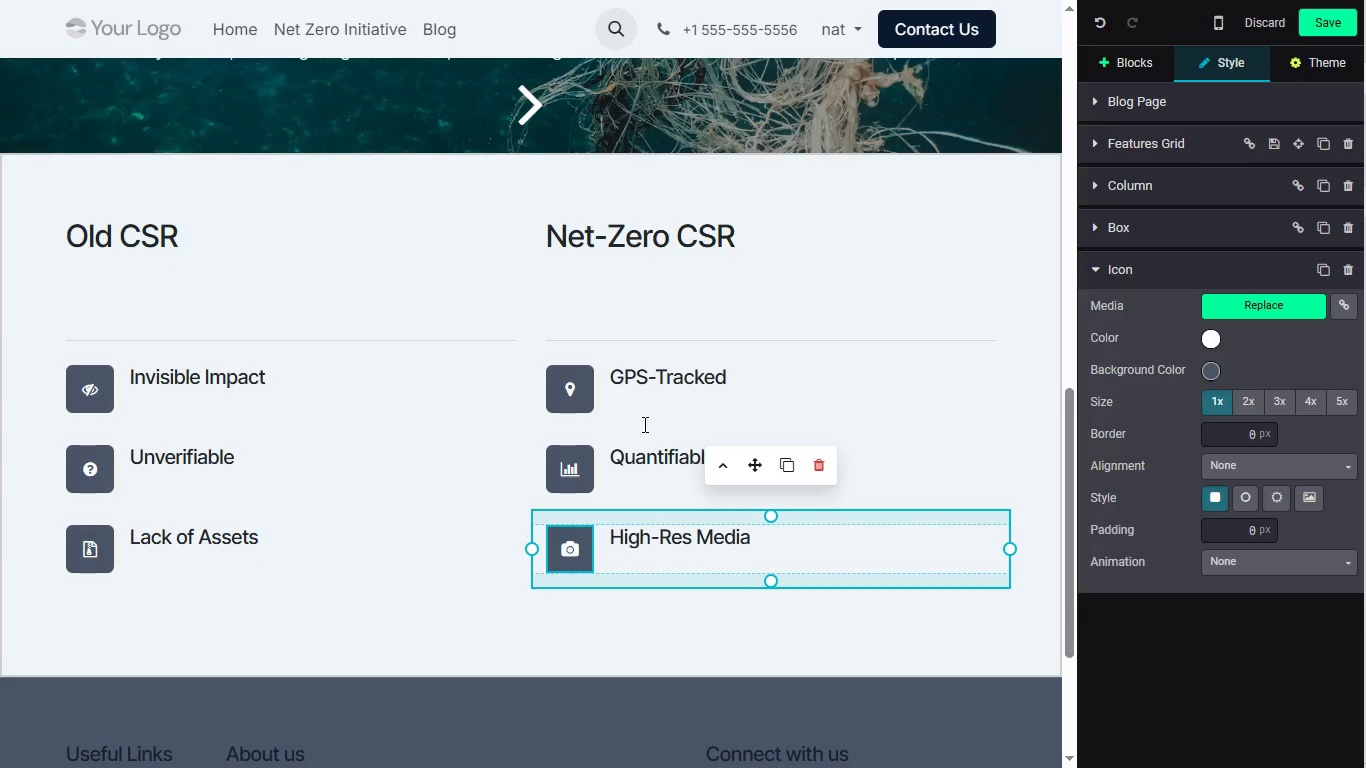 
left_click([618, 641])
 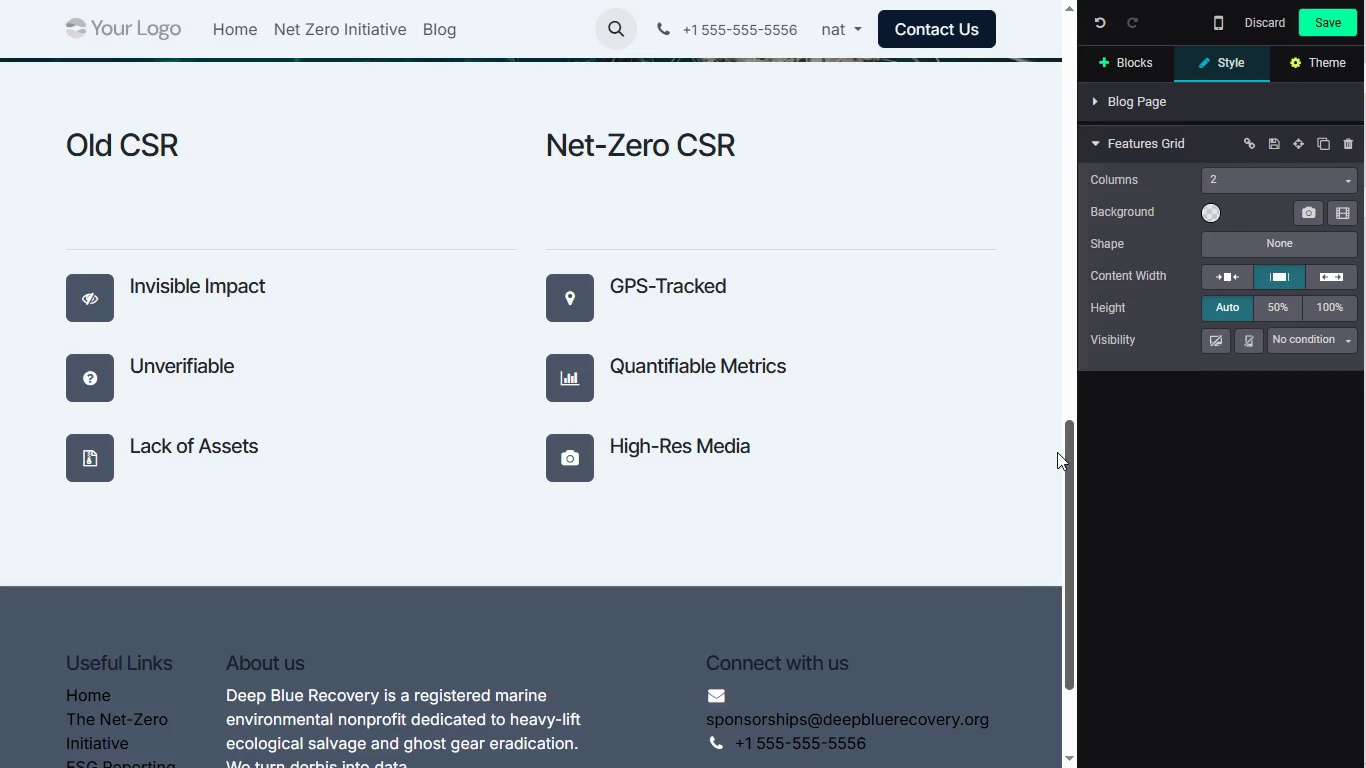 
left_click_drag(start_coordinate=[1068, 420], to_coordinate=[1057, 452])
 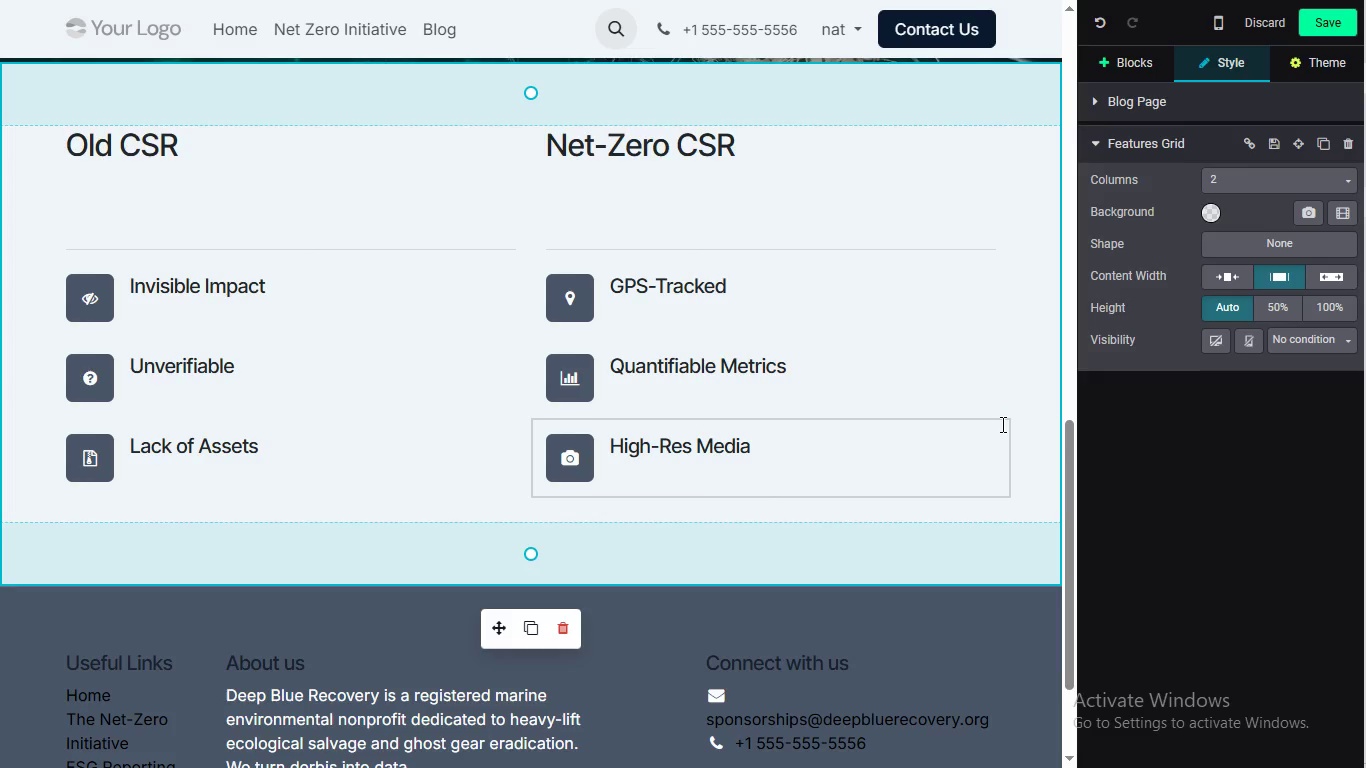 
wait(42.0)
 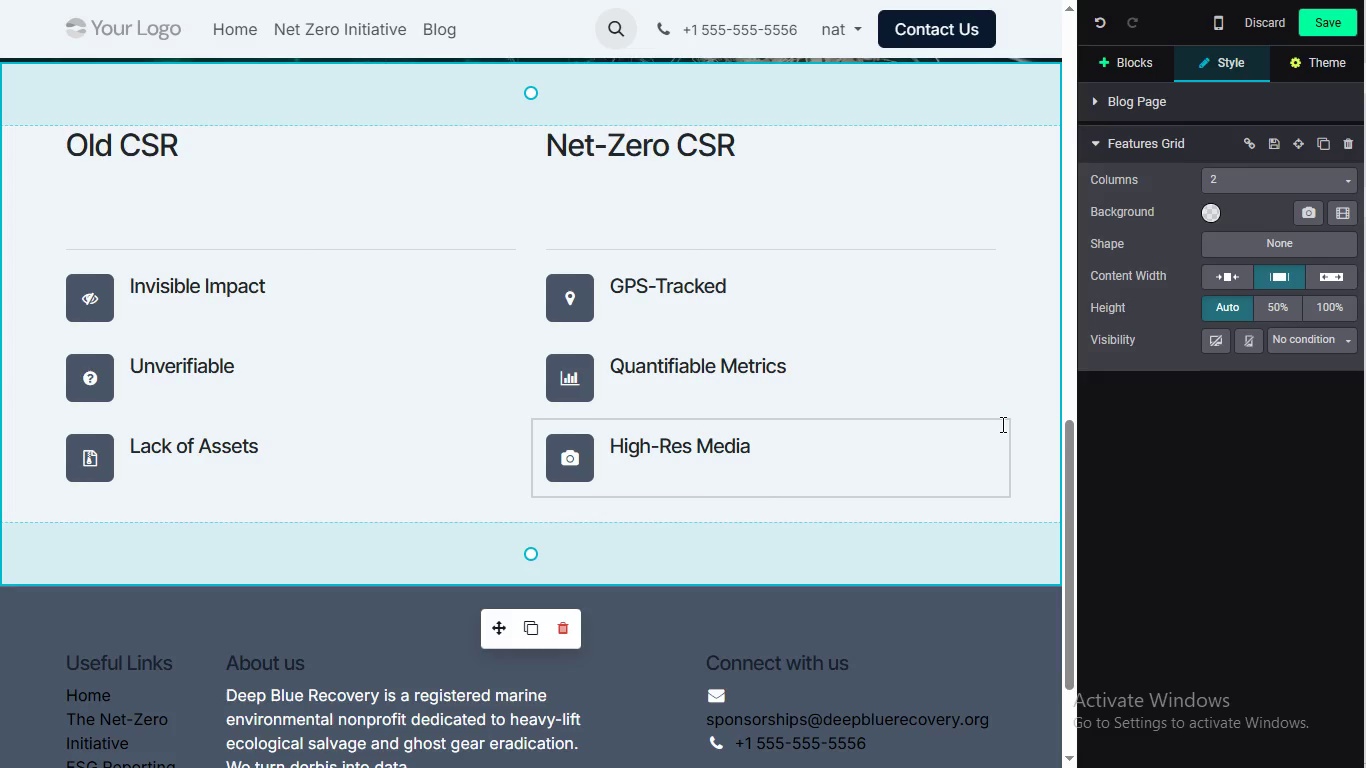 
left_click([1110, 51])
 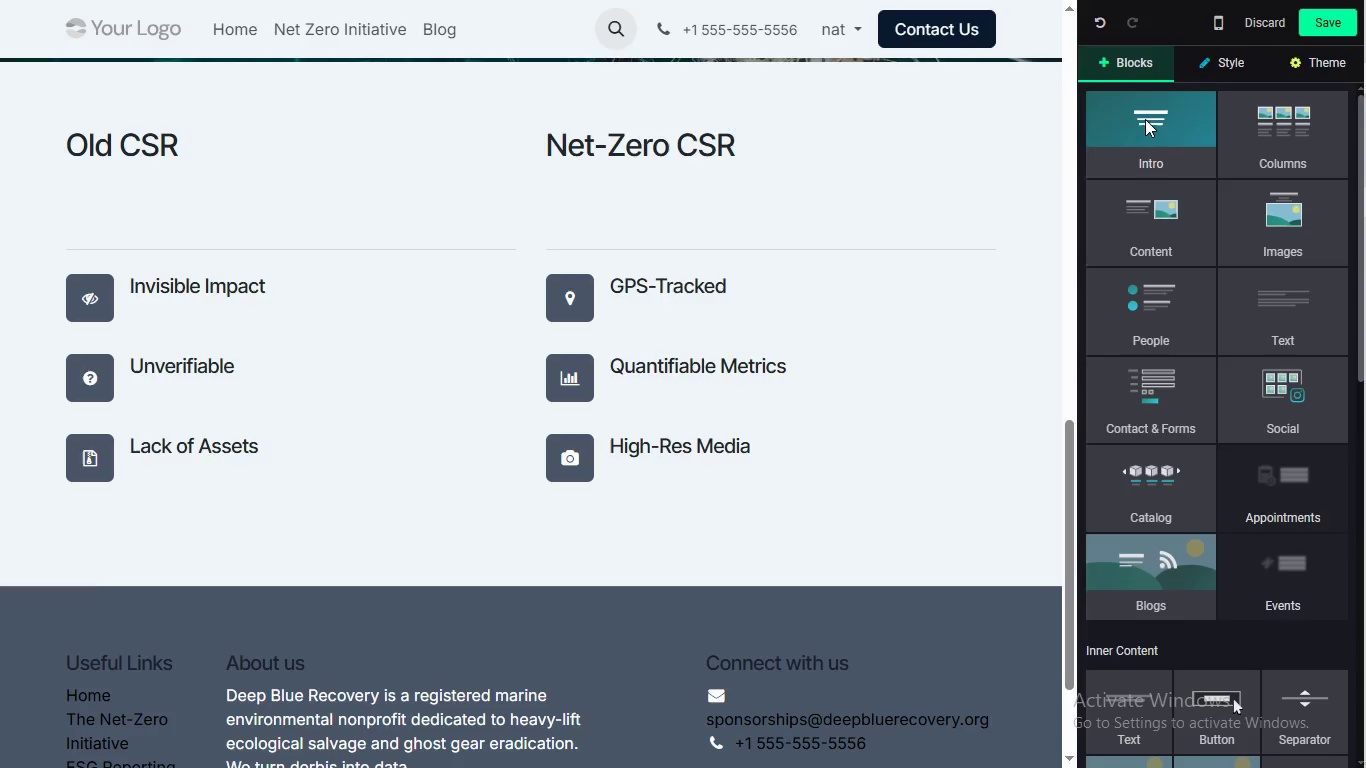 
left_click([1145, 119])
 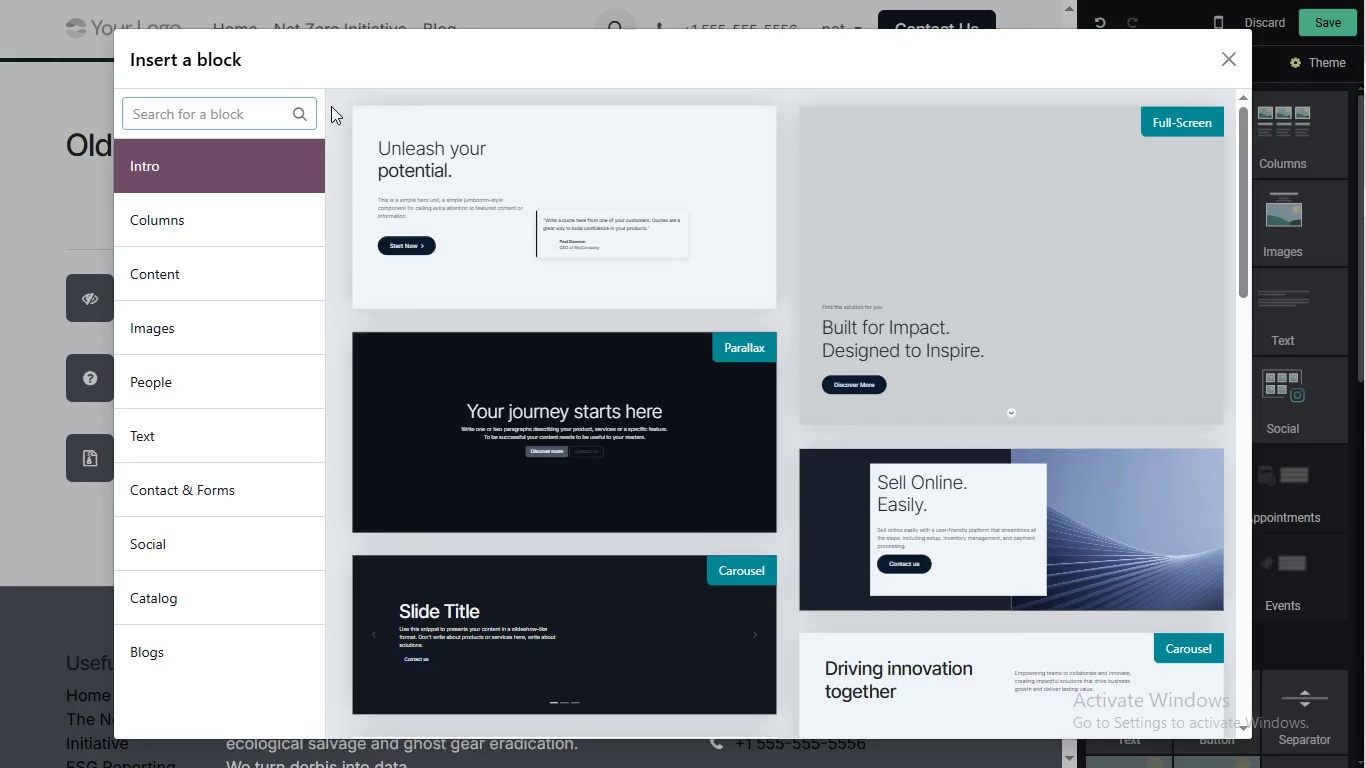 
type(cta)
 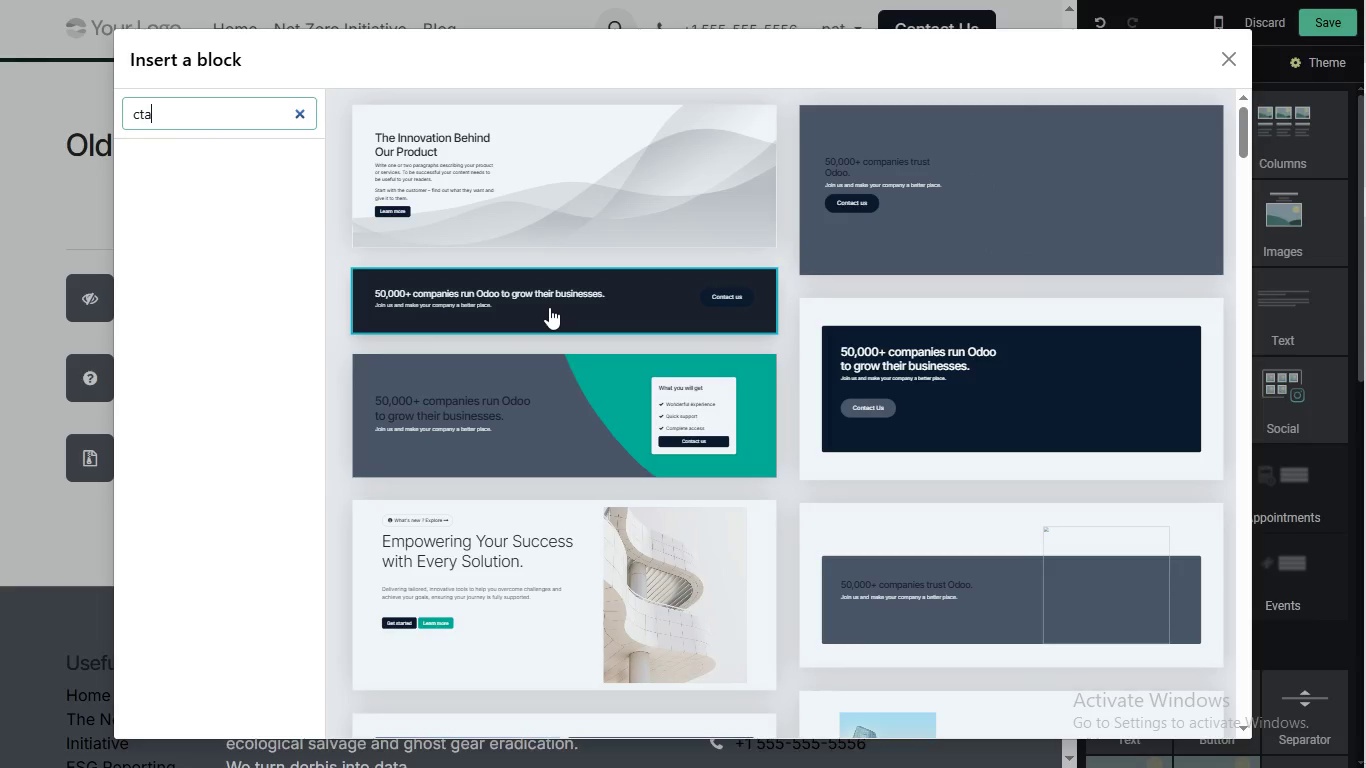 
wait(5.08)
 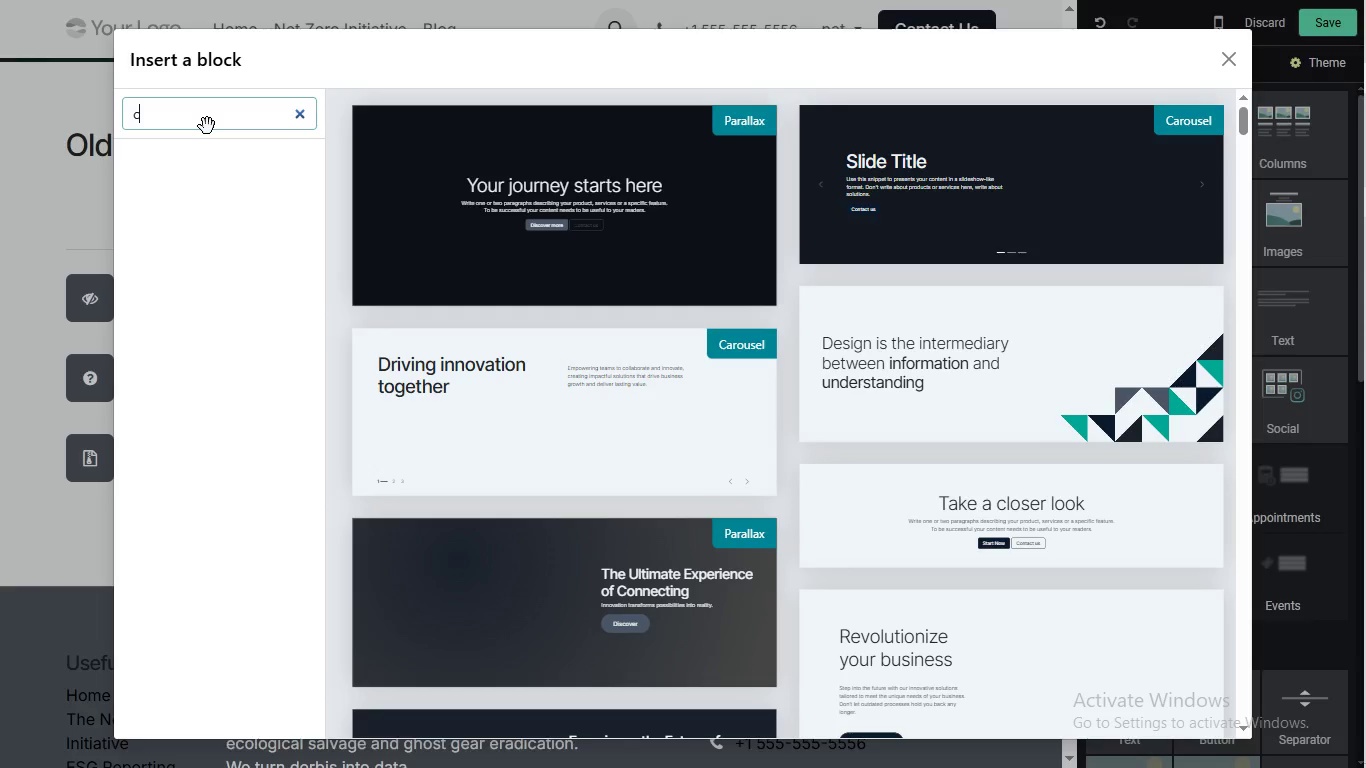 
left_click([549, 307])
 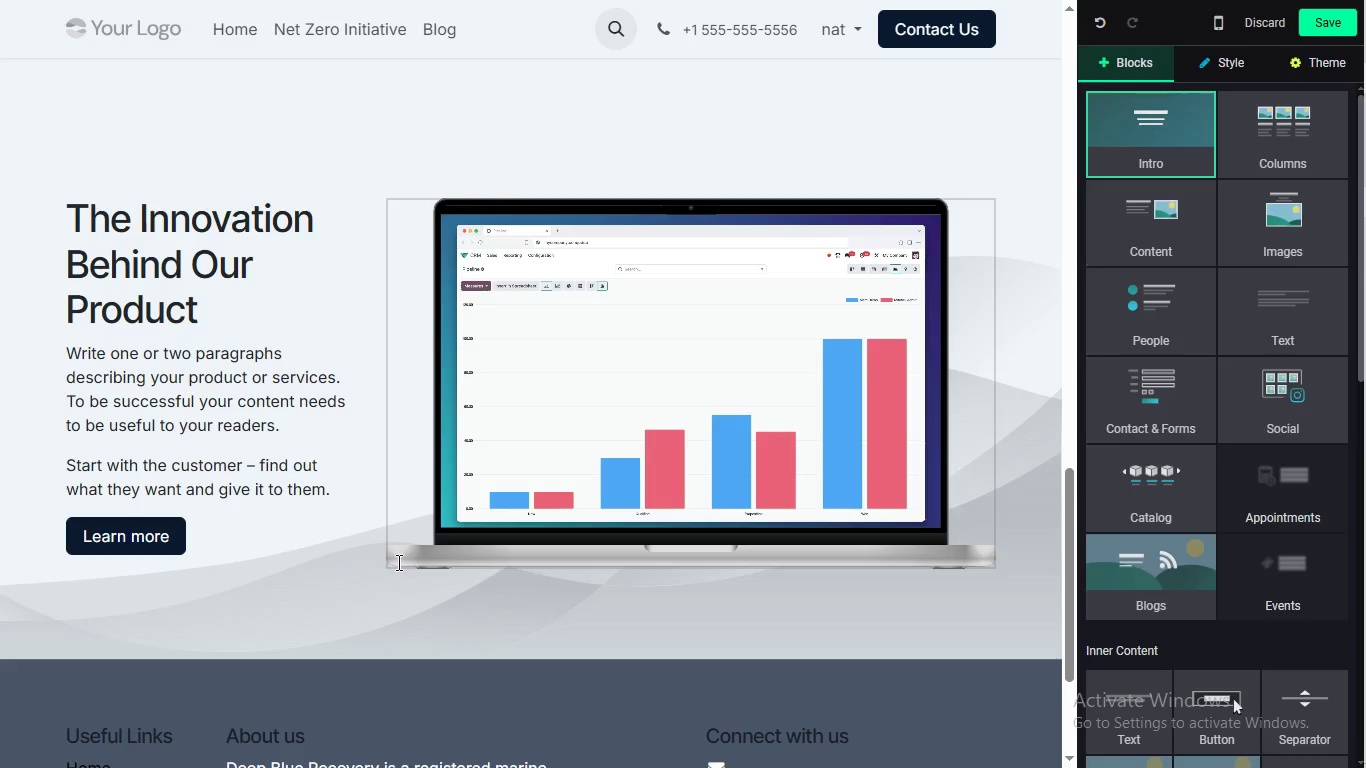 
wait(5.05)
 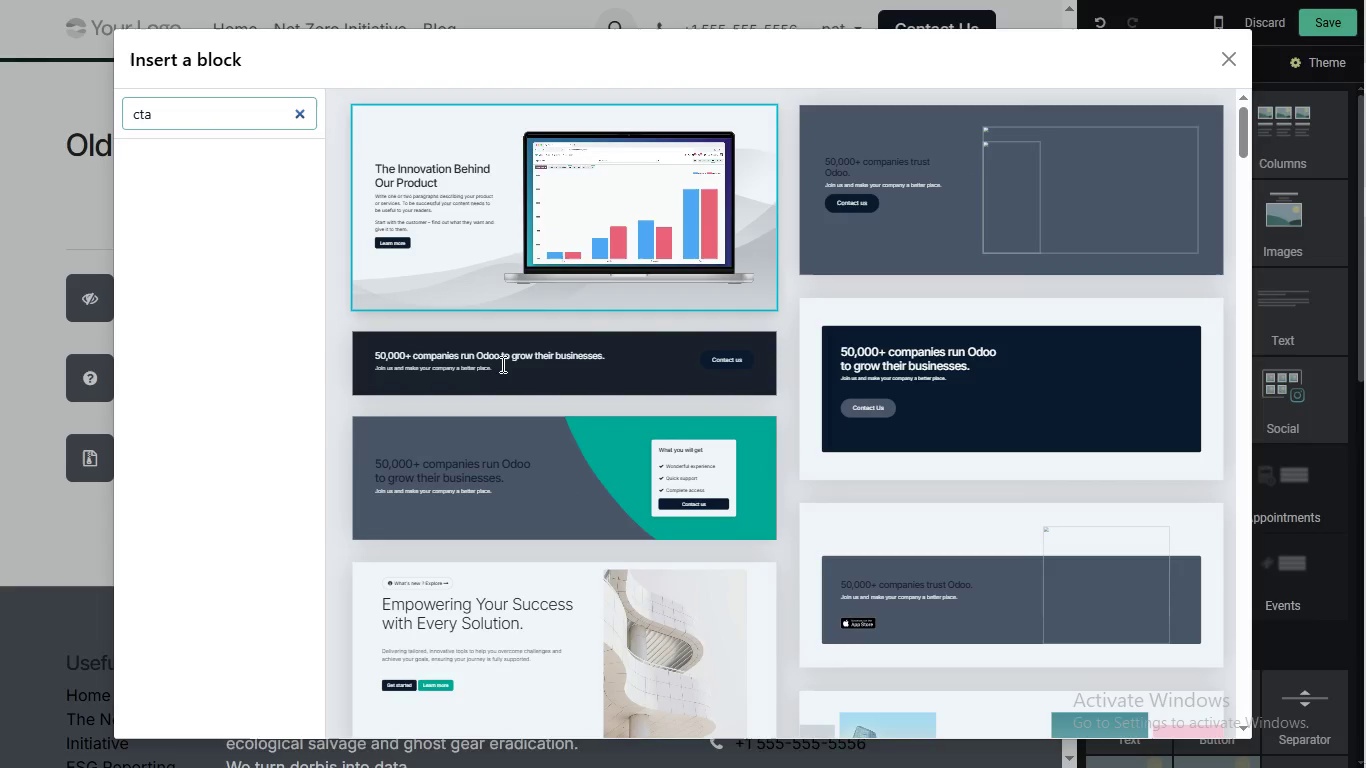 
key(Control+Z)
 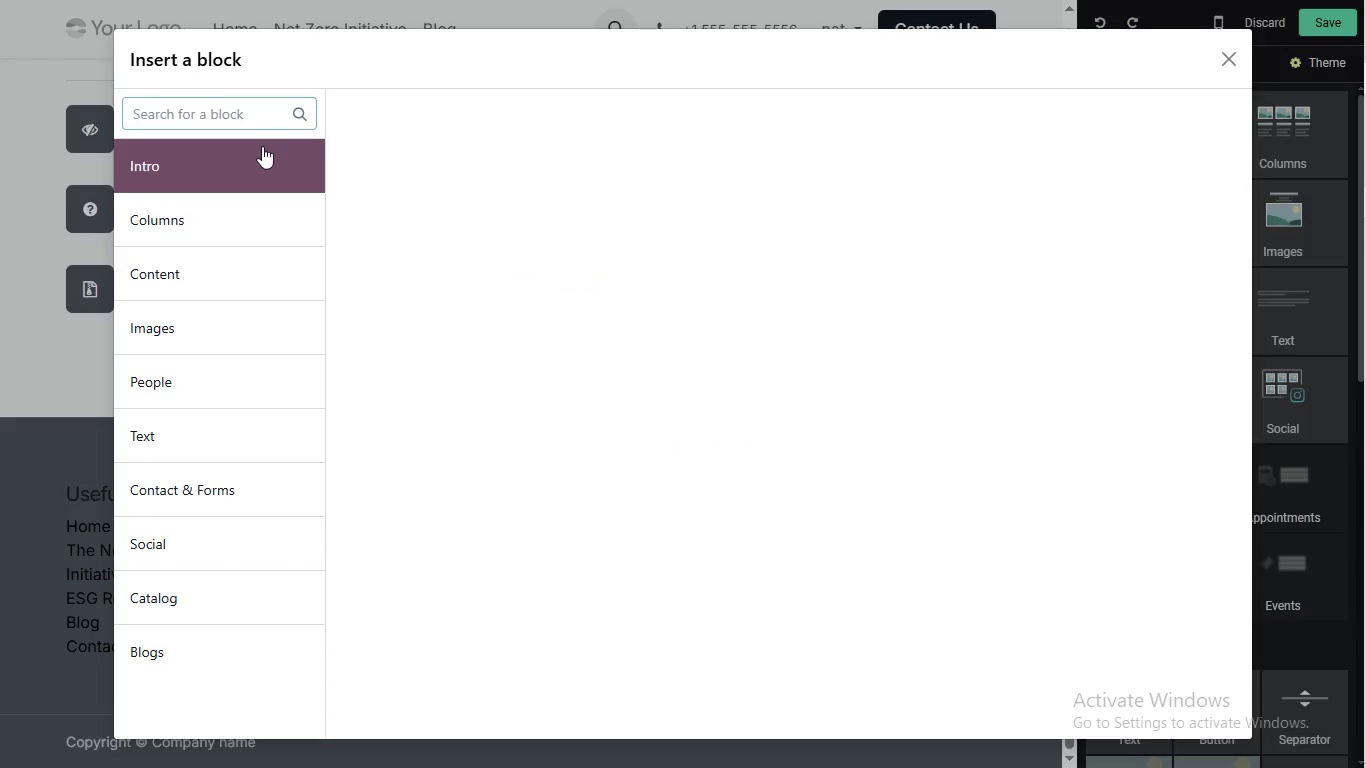 
left_click([1130, 123])
 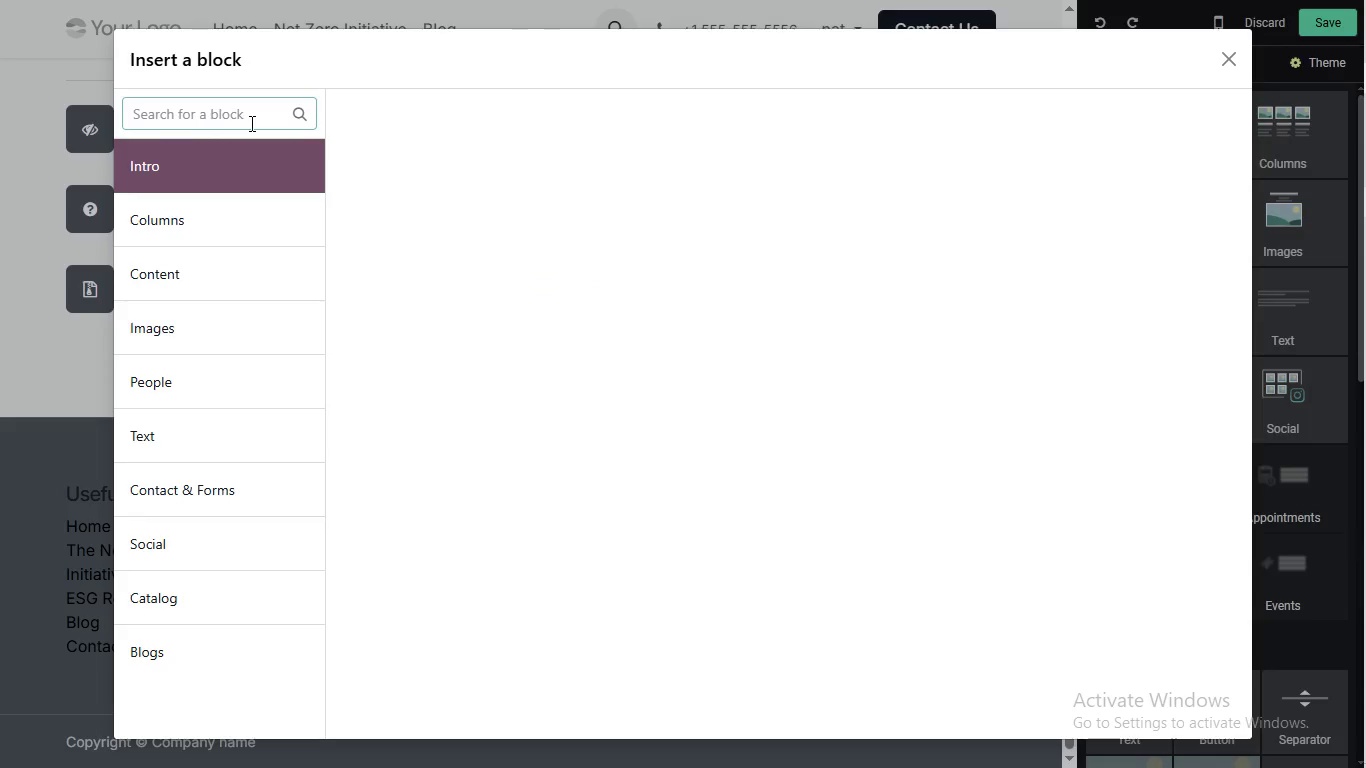 
type(cta)
 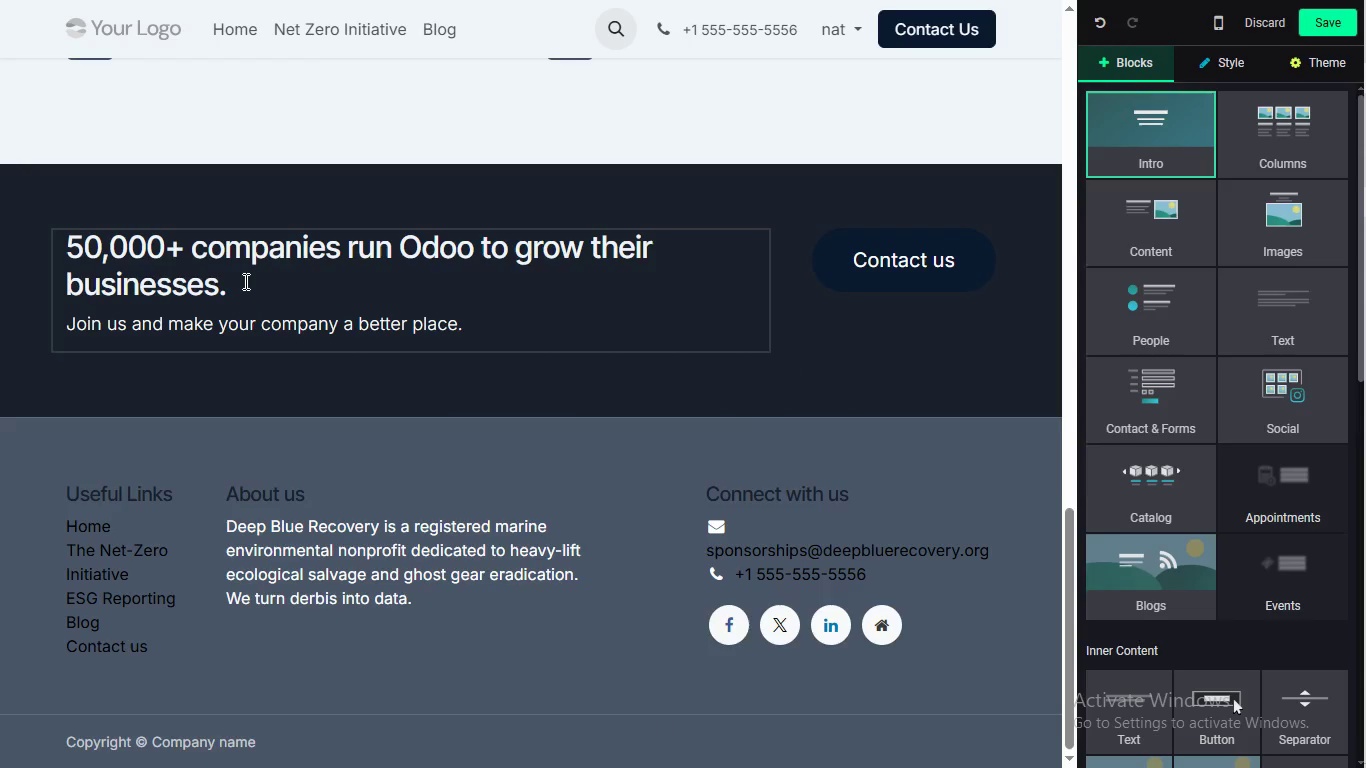 
wait(5.75)
 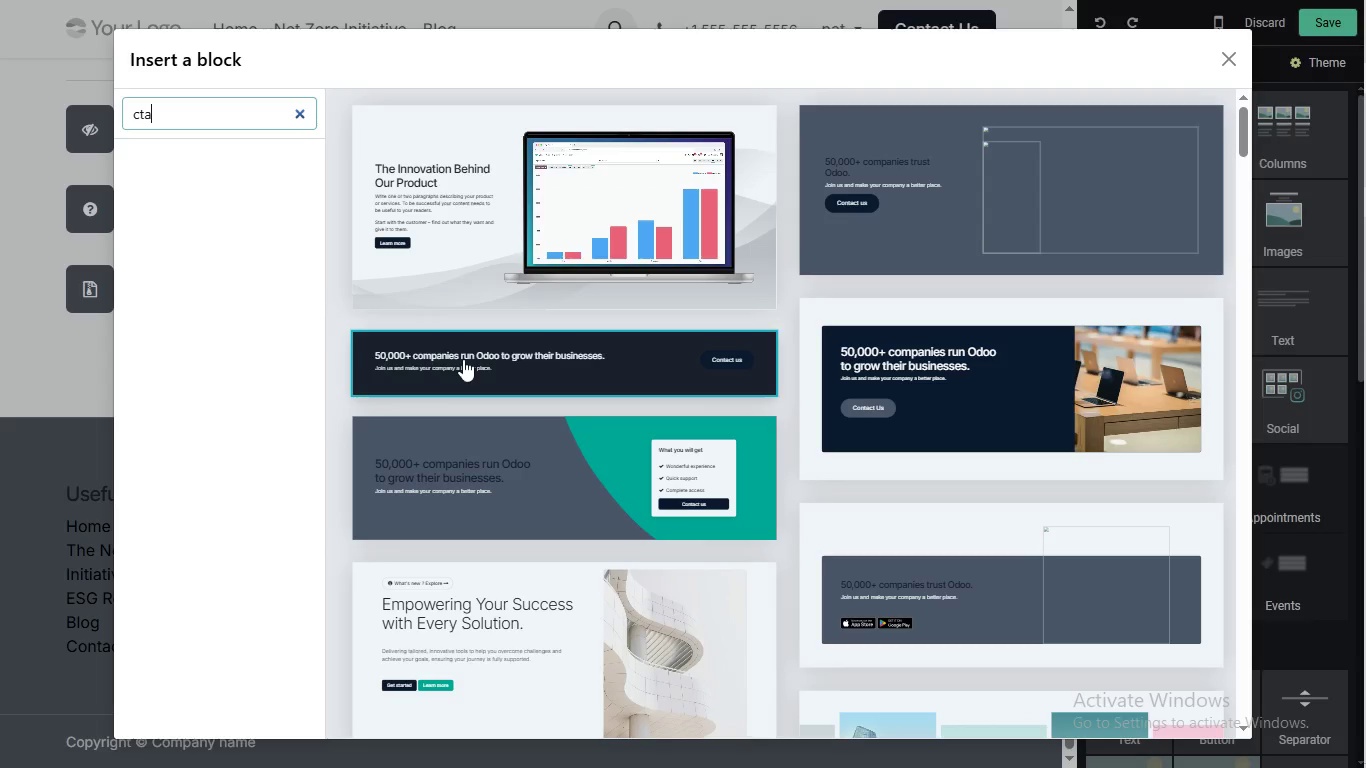 
left_click_drag(start_coordinate=[240, 285], to_coordinate=[51, 239])
 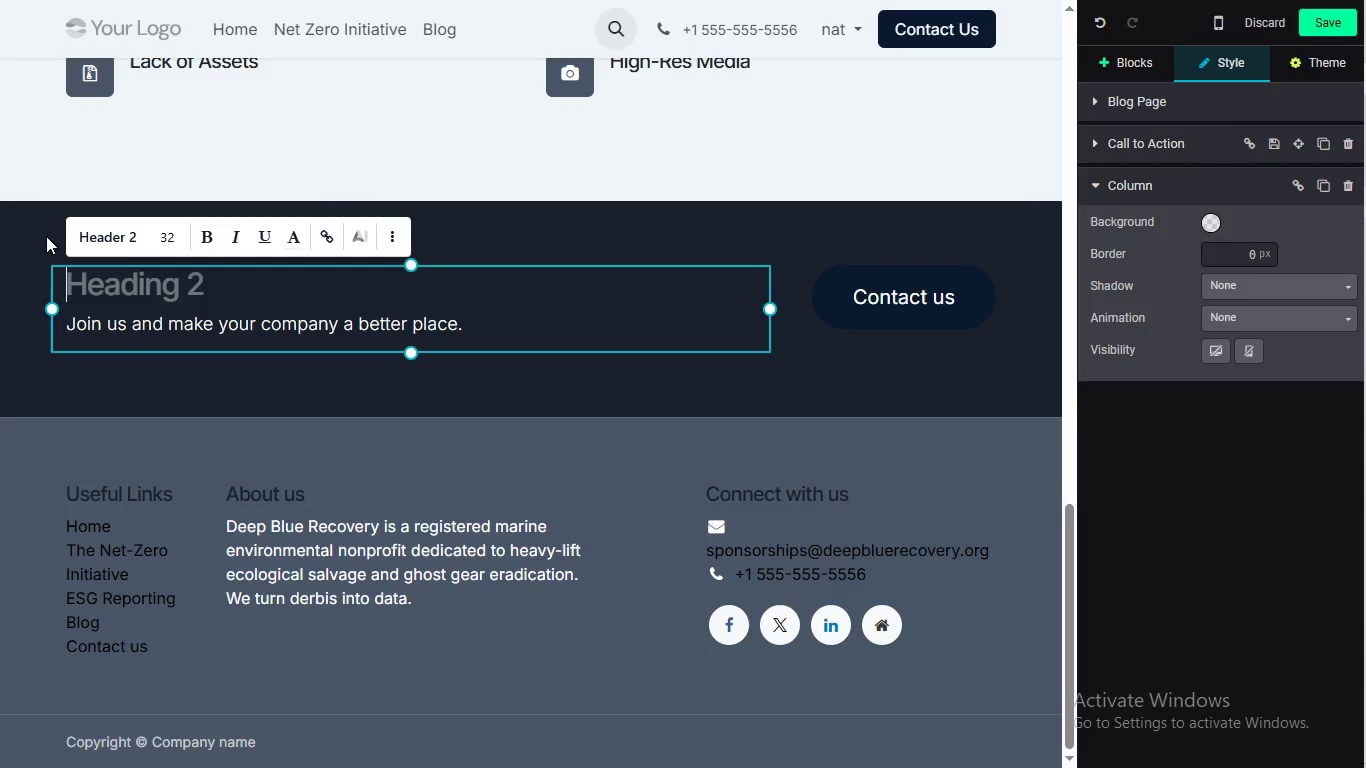 
key(Backspace)
 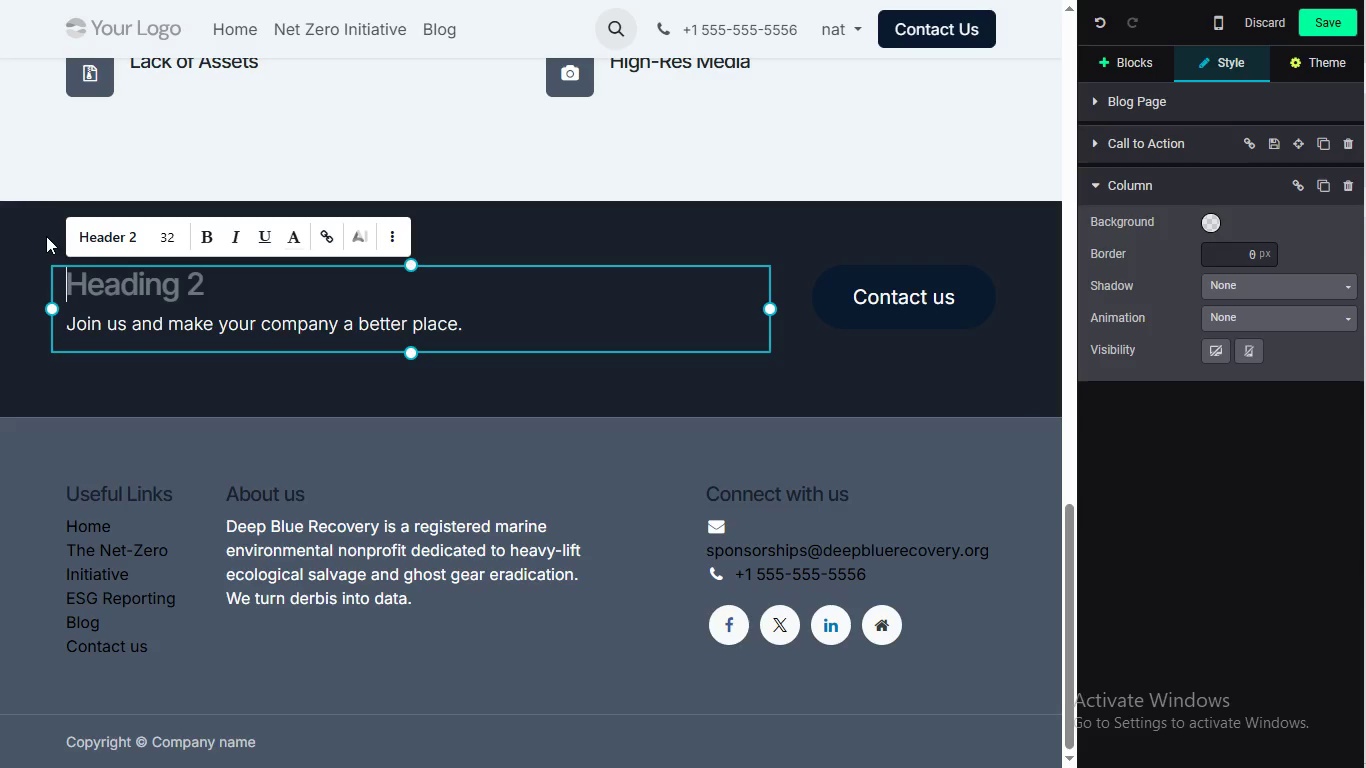 
wait(18.52)
 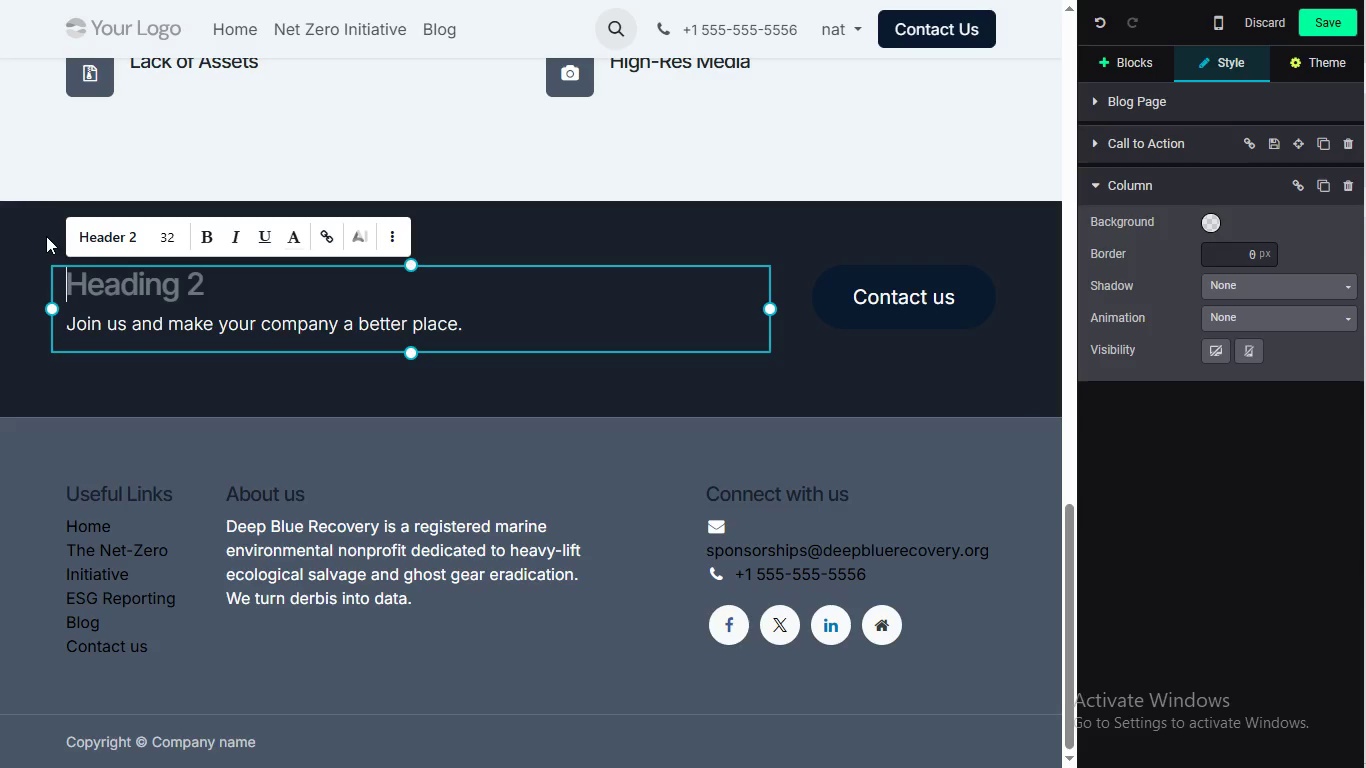 
type(Align your corporate legacy with ocean revo)
key(Backspace)
key(Backspace)
type(covery.)
 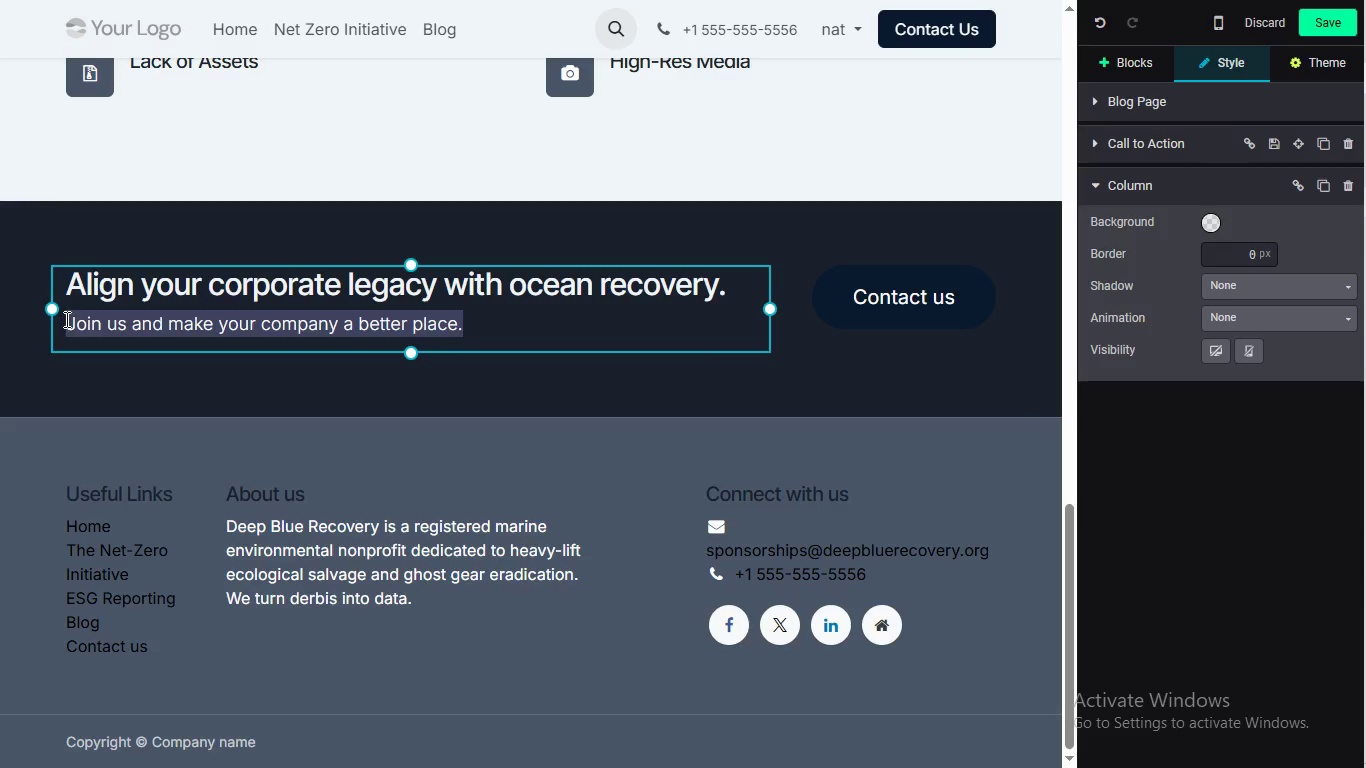 
left_click_drag(start_coordinate=[485, 327], to_coordinate=[63, 319])
 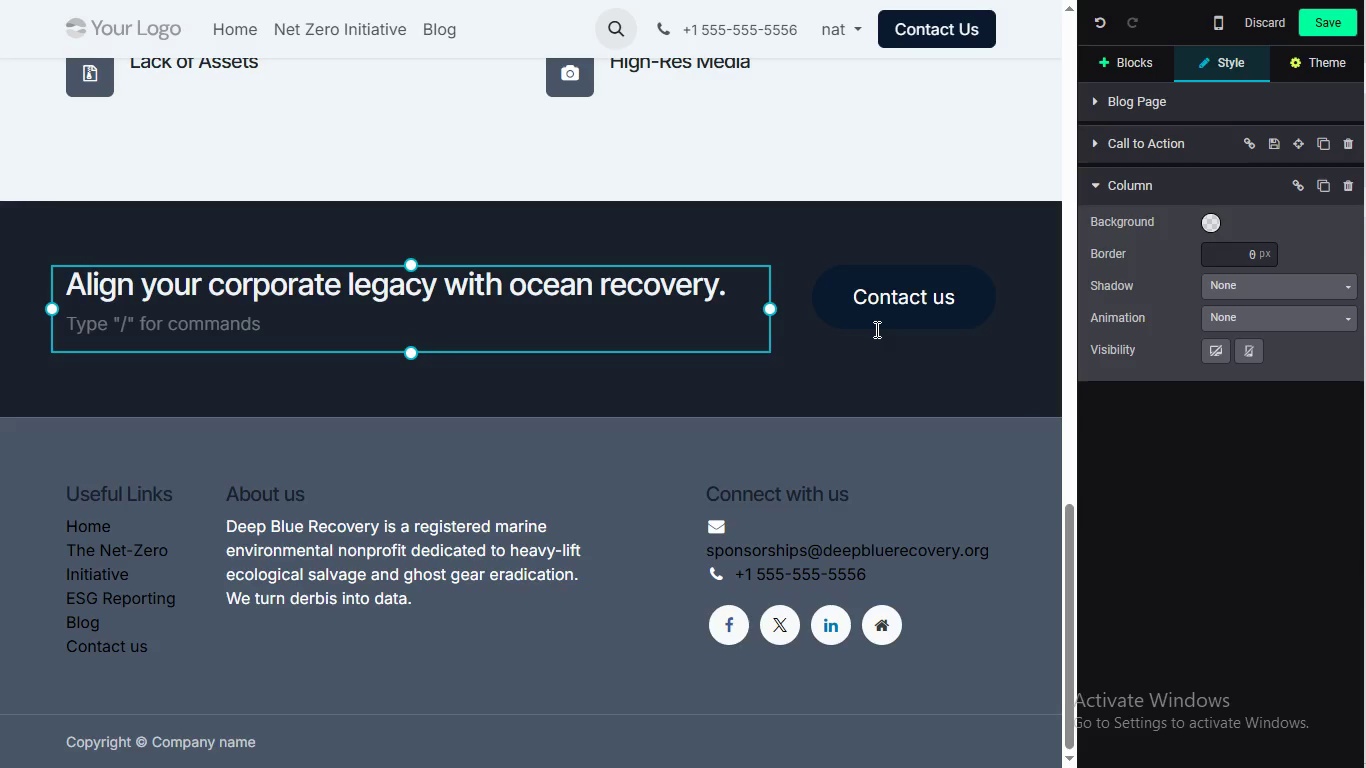 
key(Backspace)
 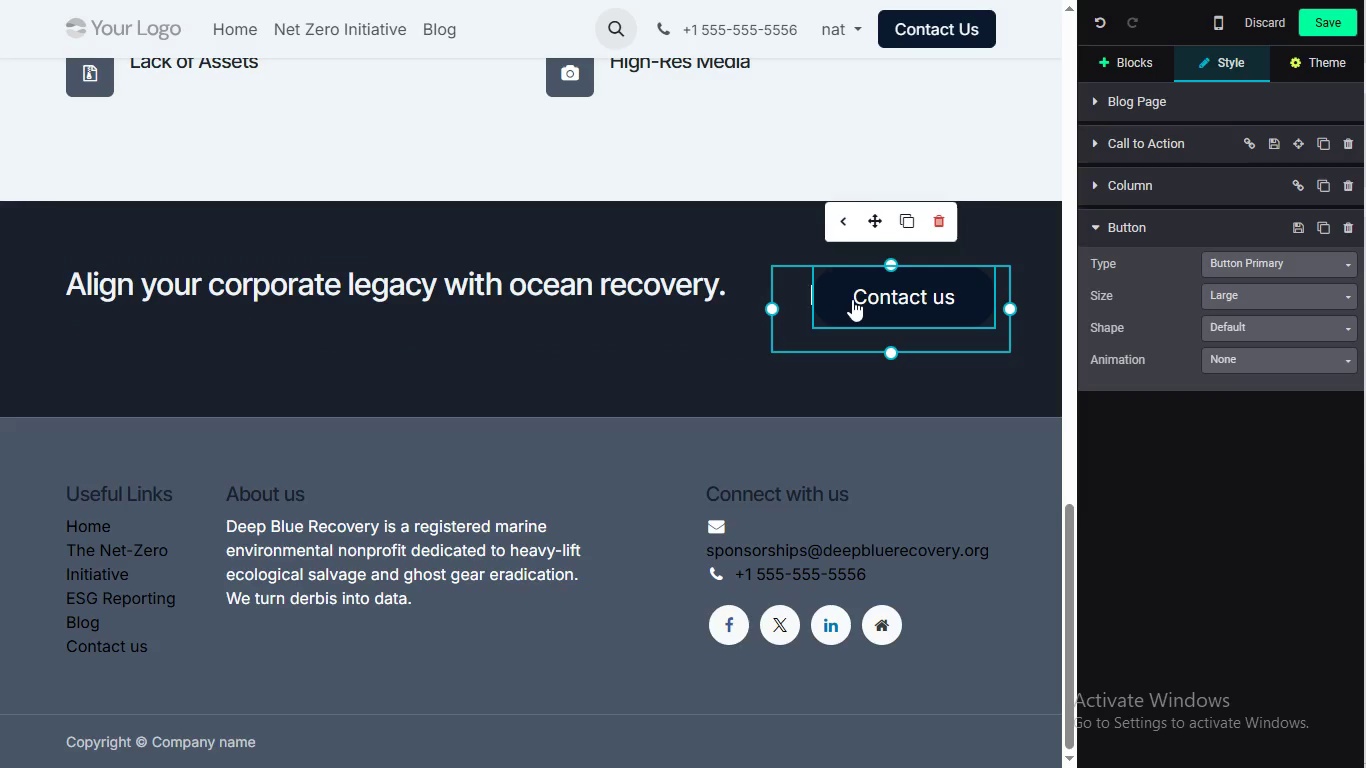 
left_click([852, 299])
 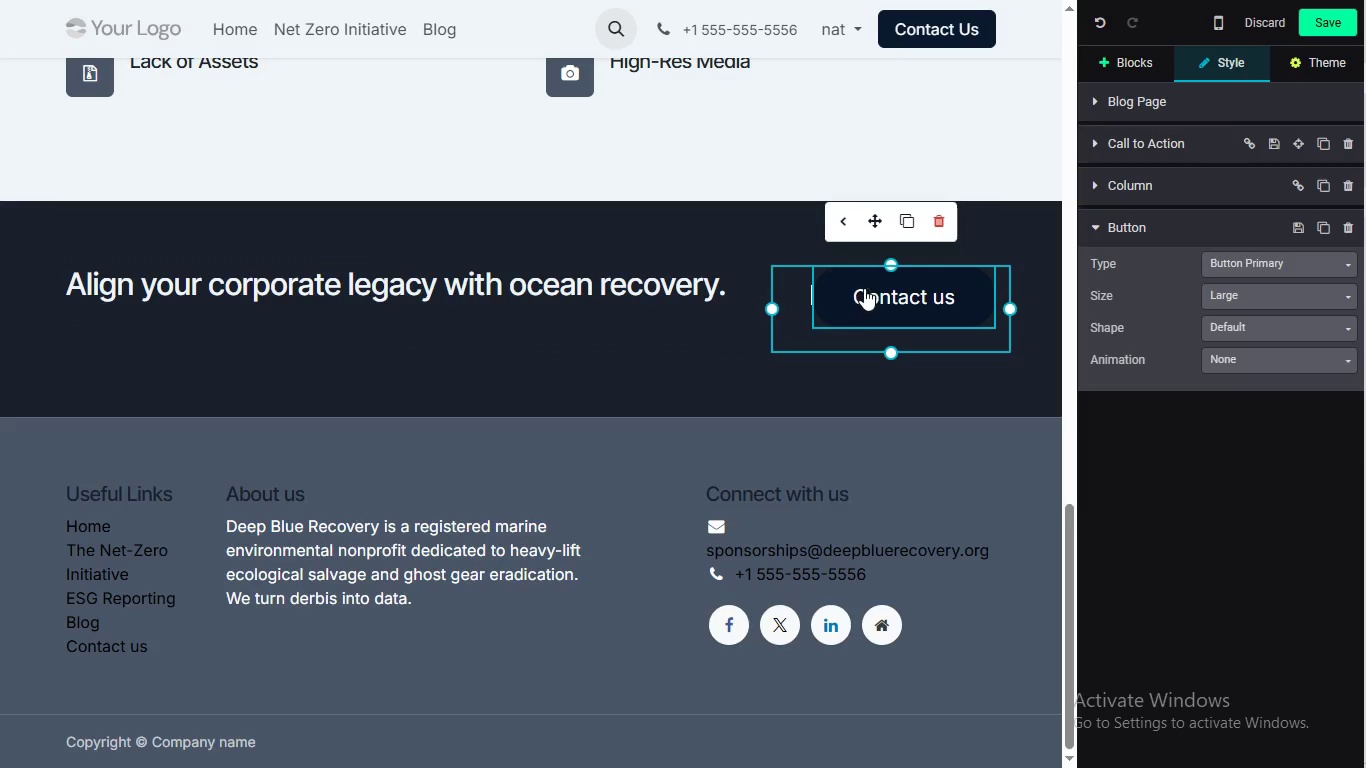 
left_click([852, 299])
 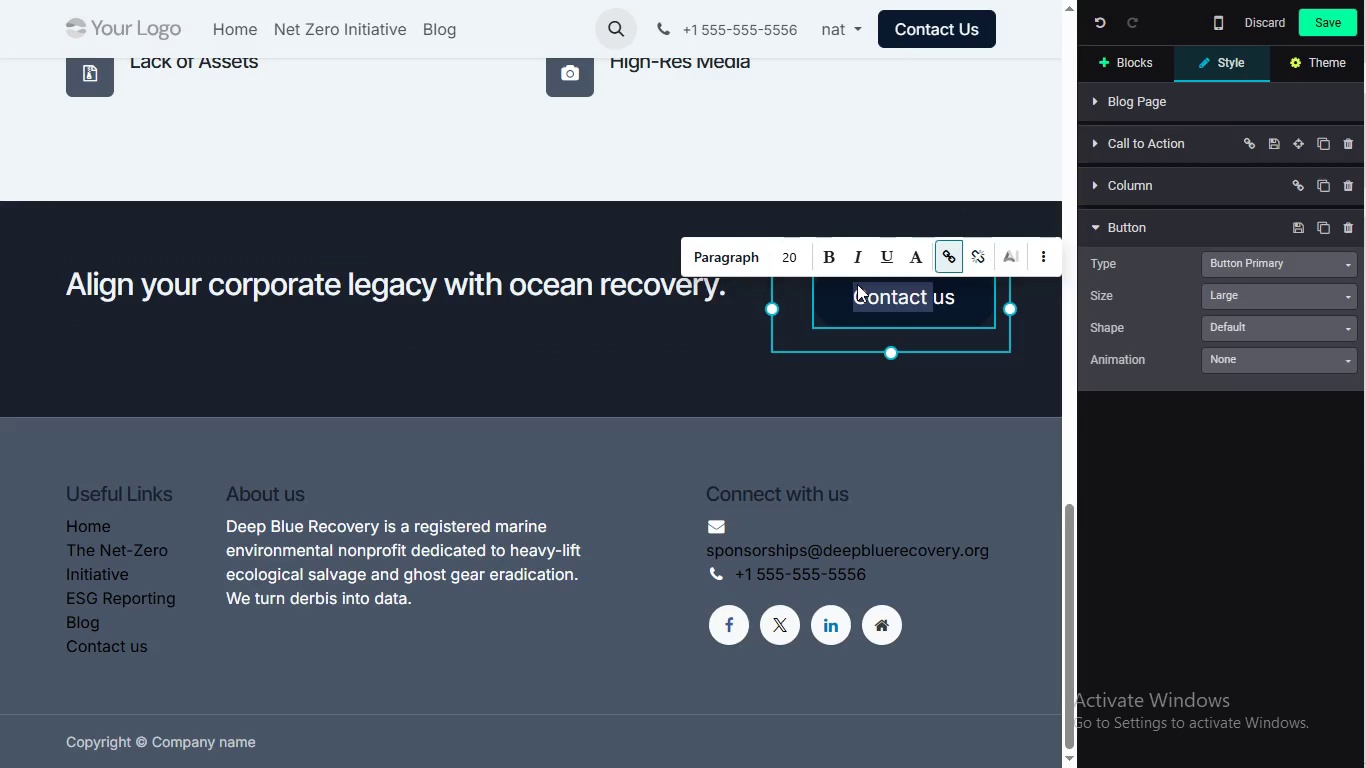 
double_click([868, 287])
 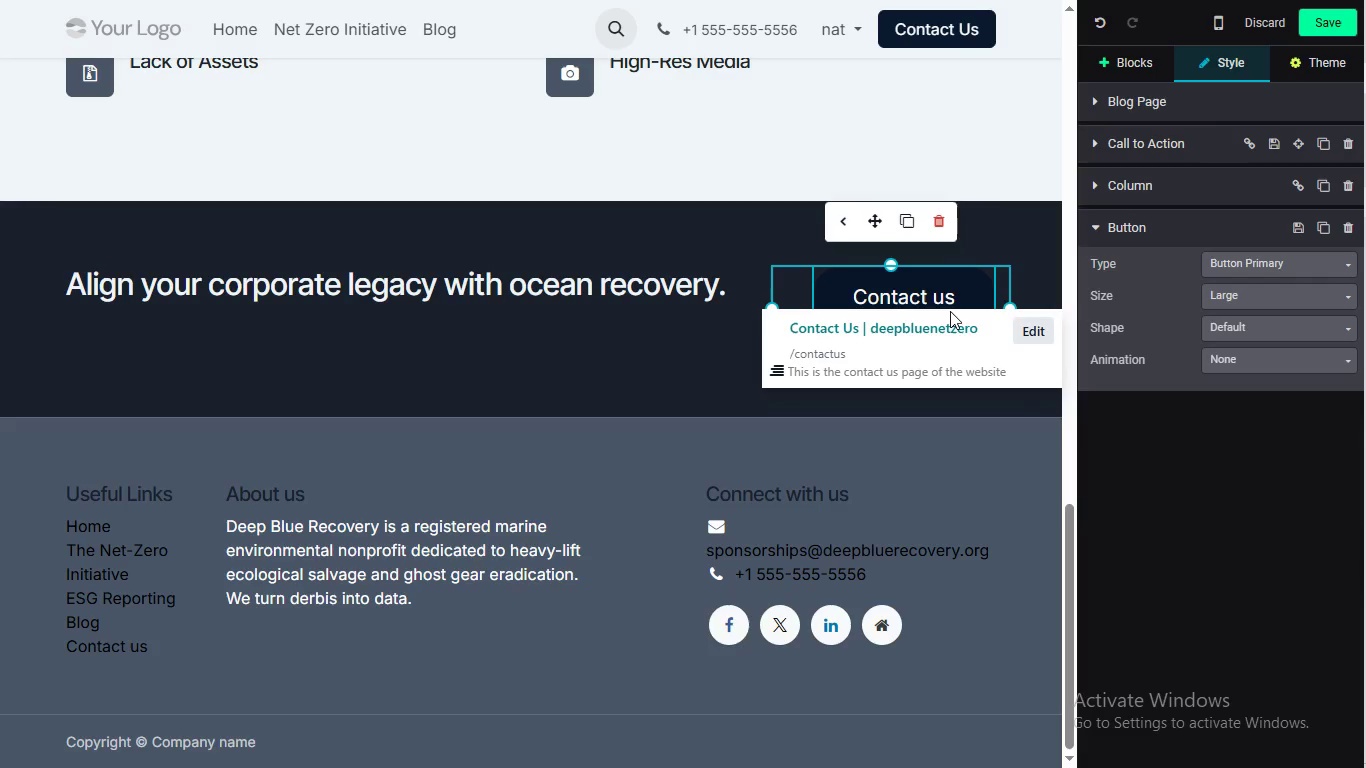 
left_click([897, 293])
 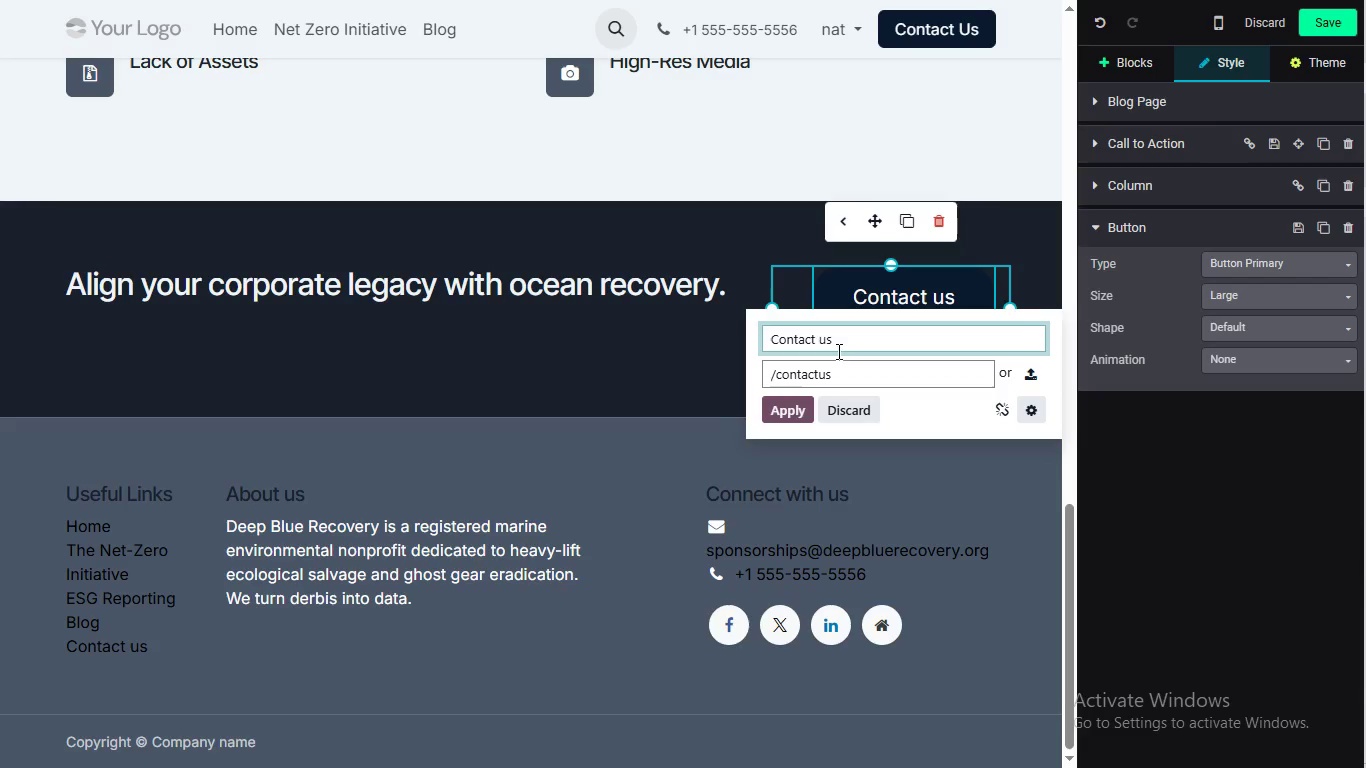 
left_click([1021, 328])
 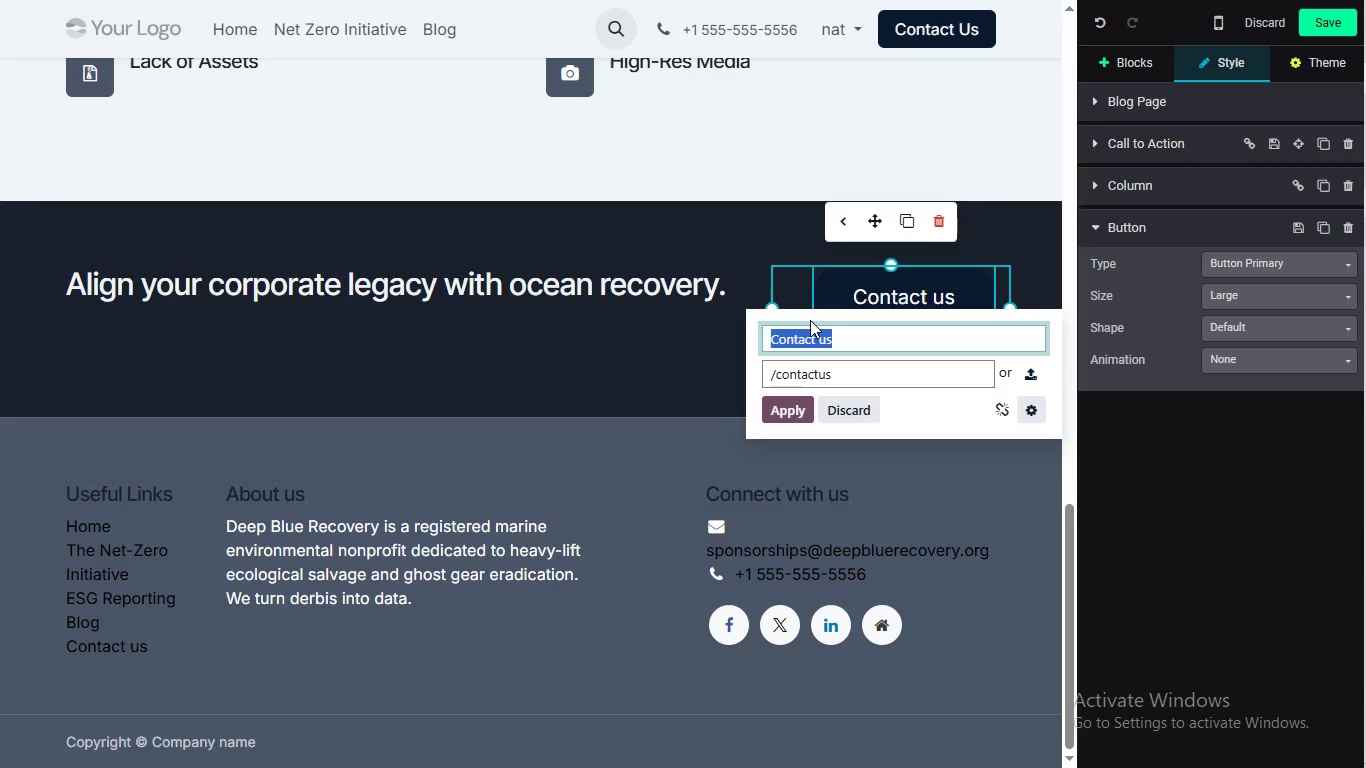 
key(Control+A)
 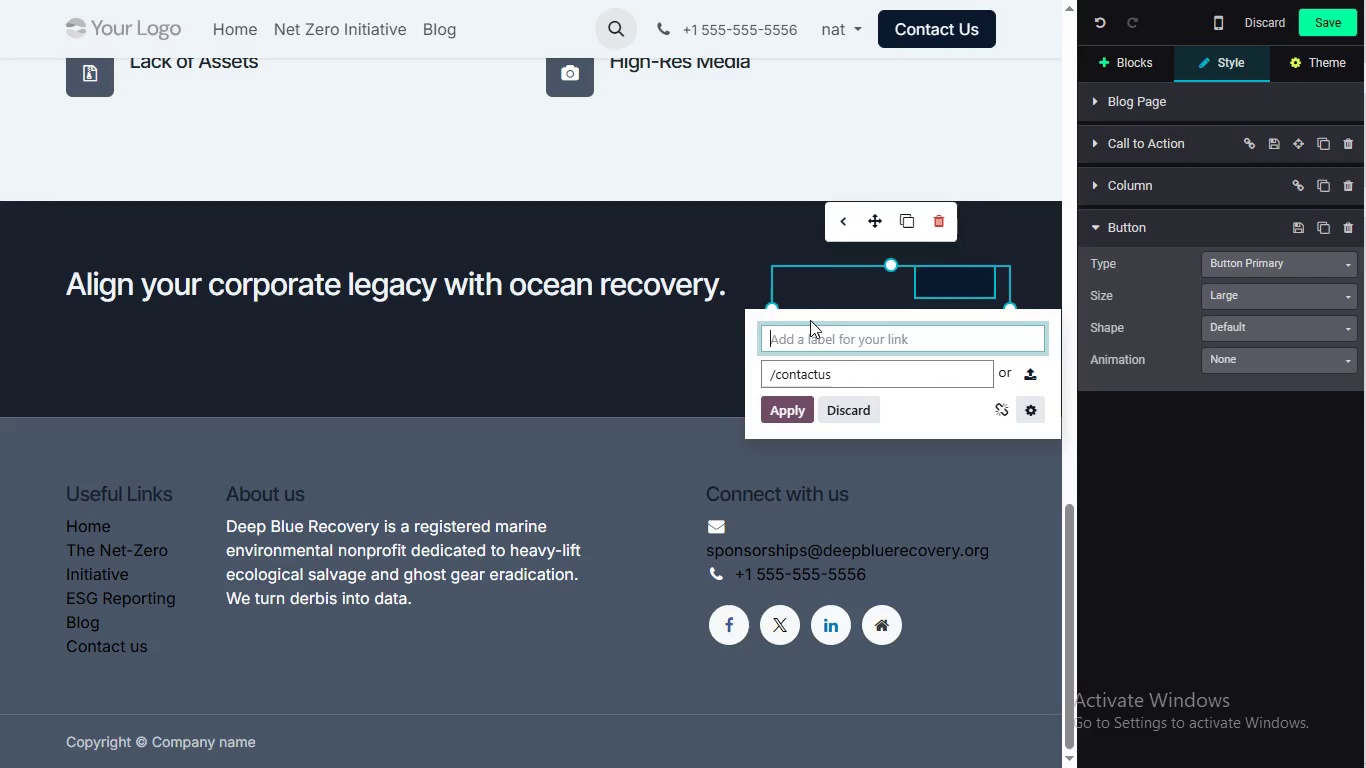 
key(Backspace)
 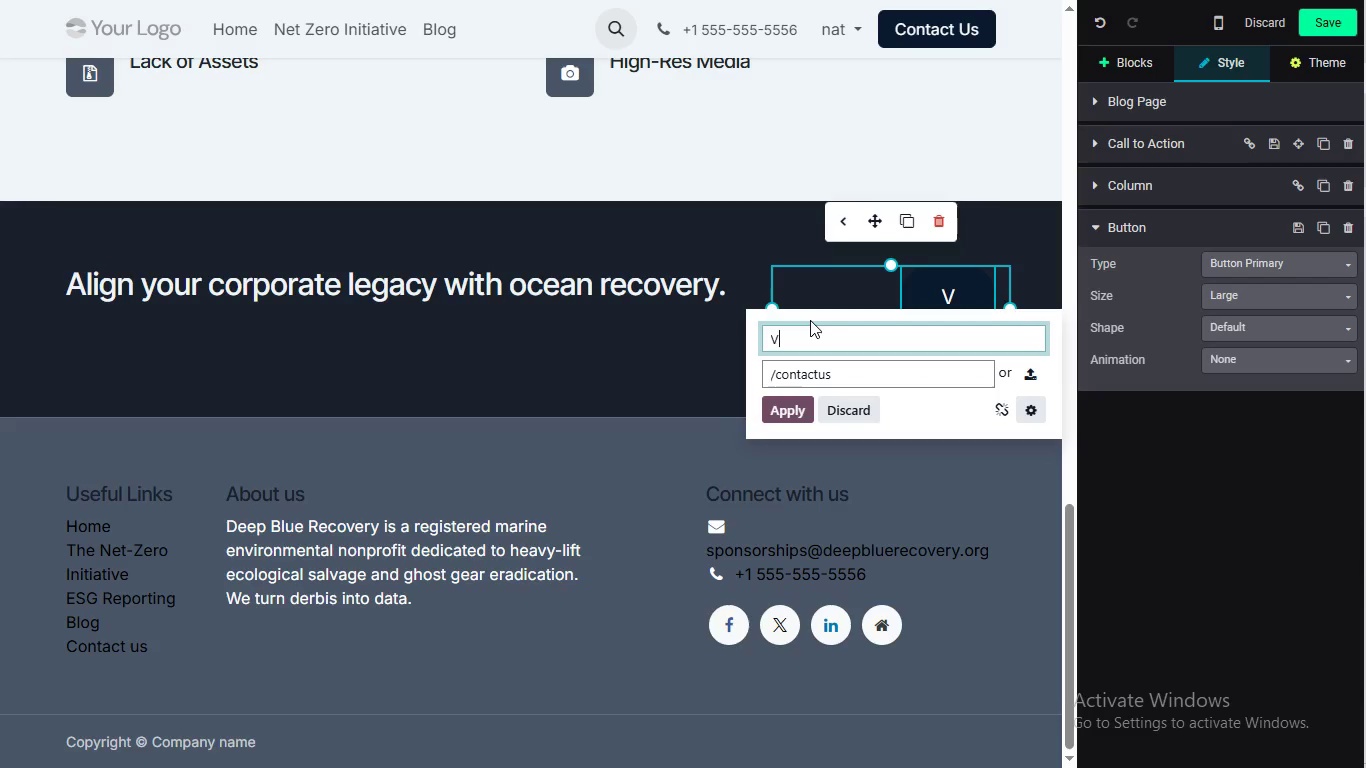 
type(View)
key(Backspace)
type(e)
key(Backspace)
type(w Sponsorship Tiers)
 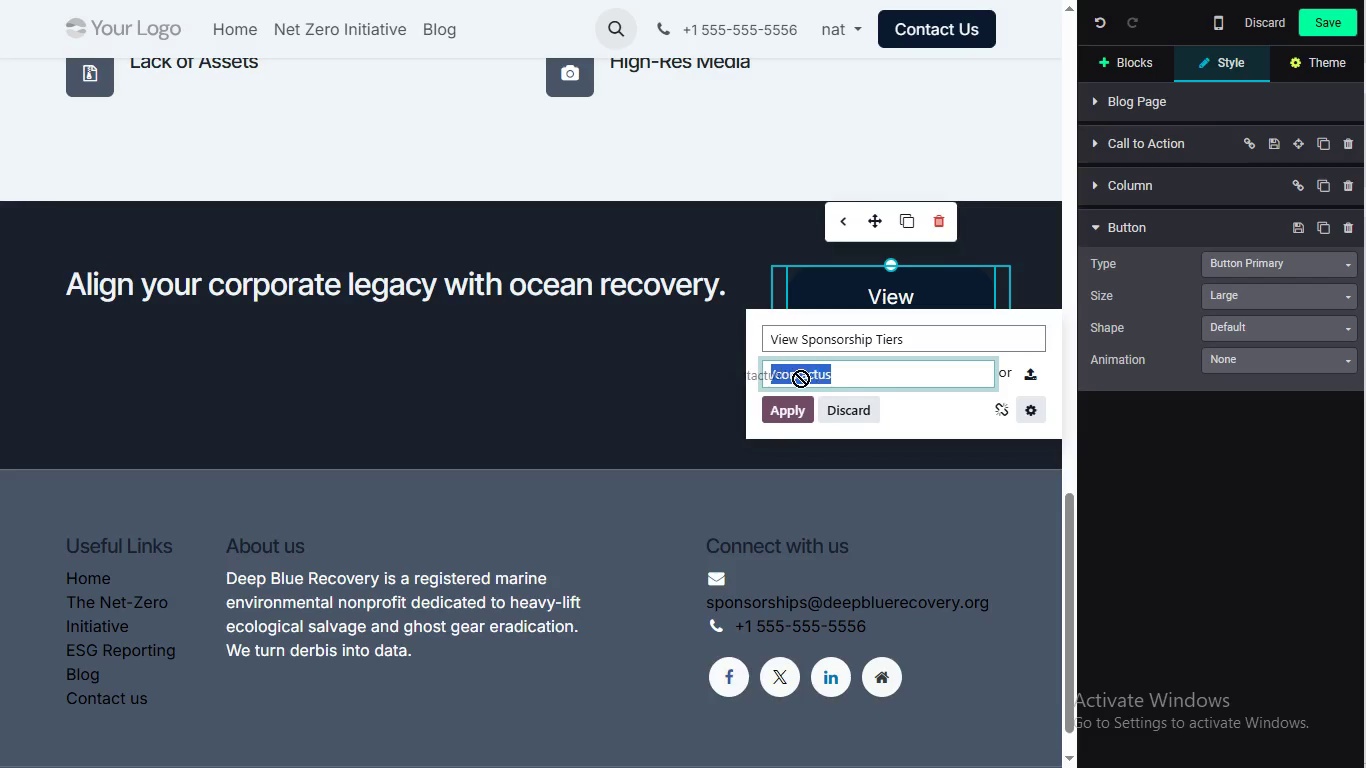 
left_click_drag(start_coordinate=[850, 377], to_coordinate=[799, 378])
 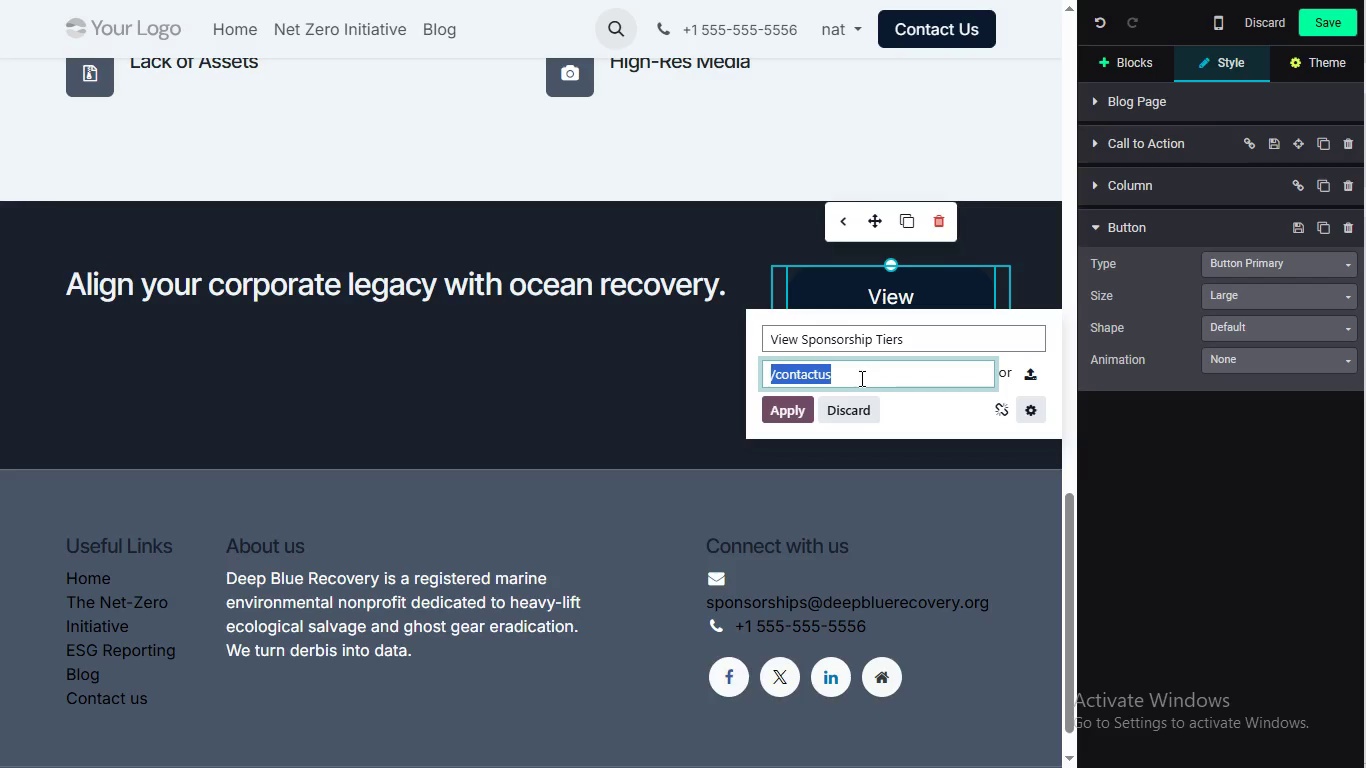 
key(Backspace)
type(/view)
 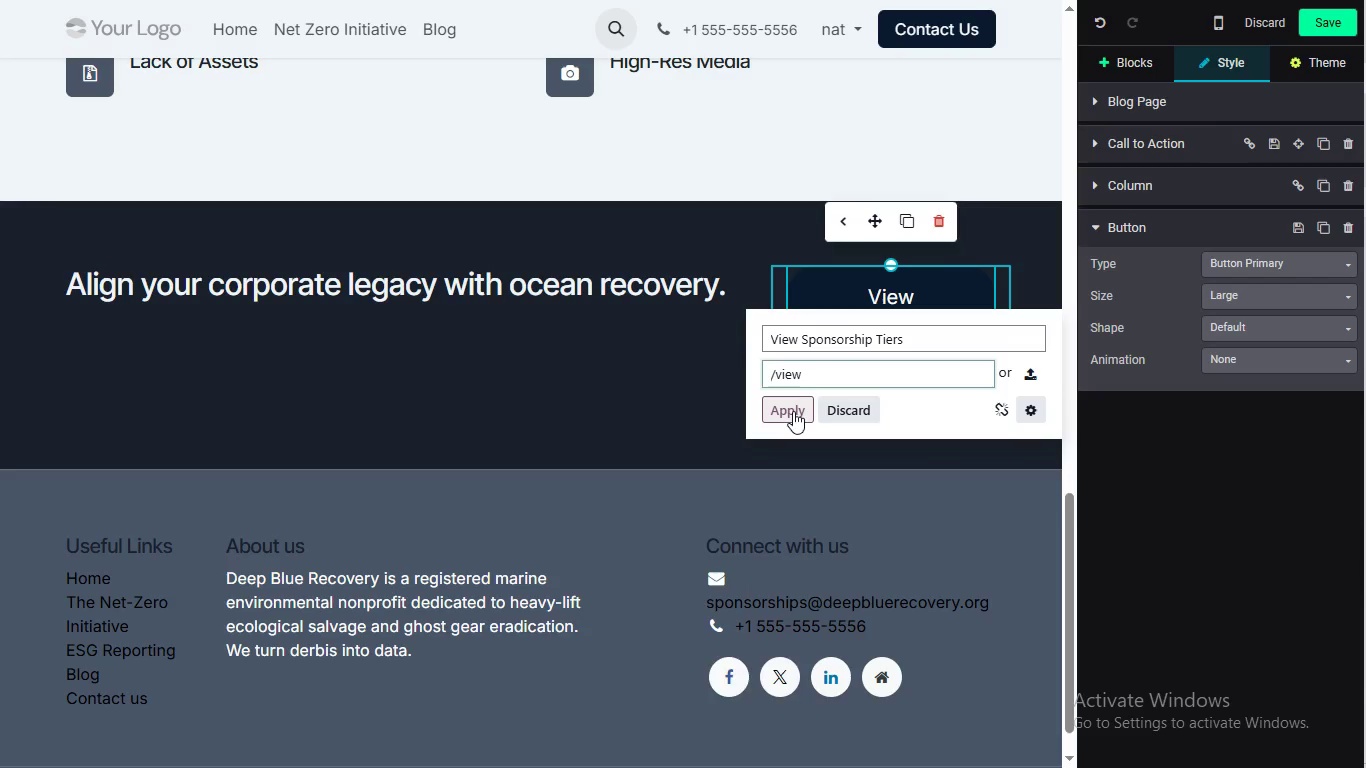 
left_click([793, 411])
 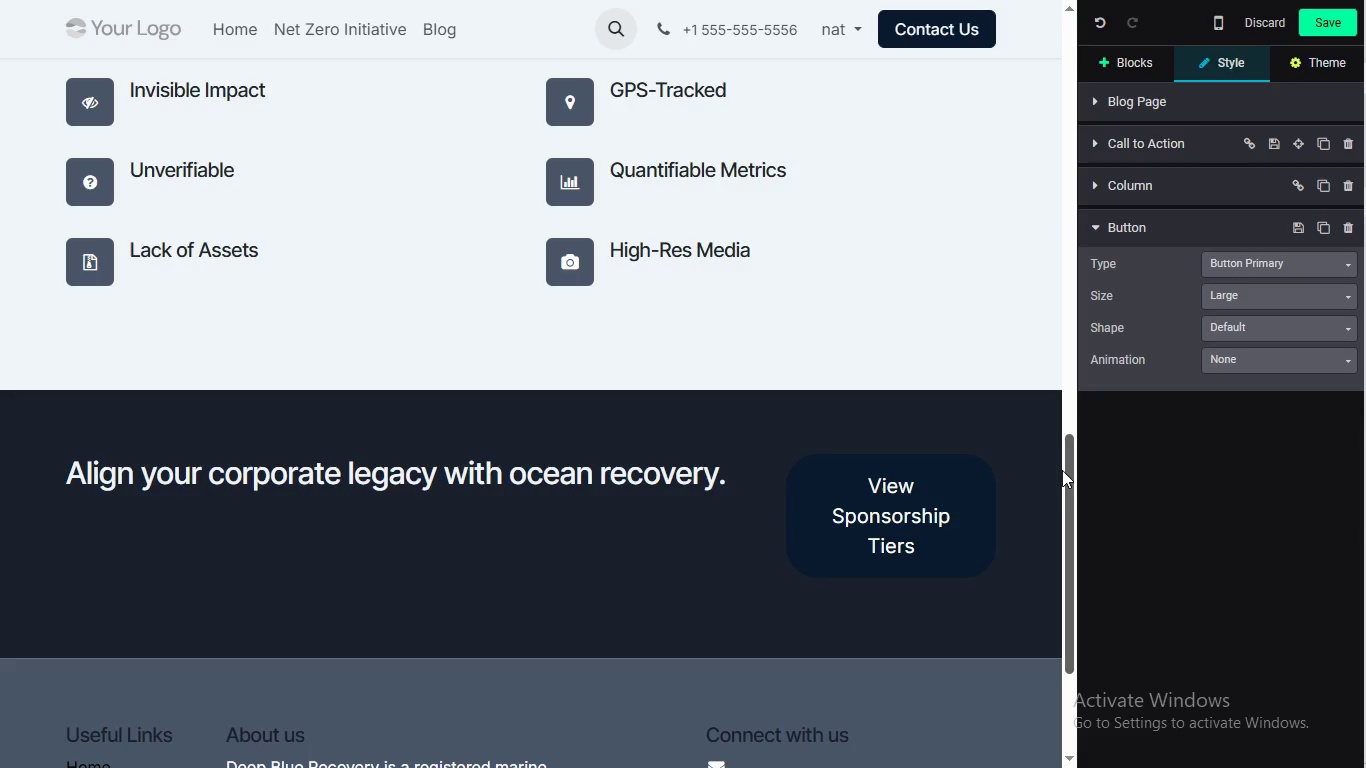 
left_click_drag(start_coordinate=[1067, 538], to_coordinate=[1082, 281])
 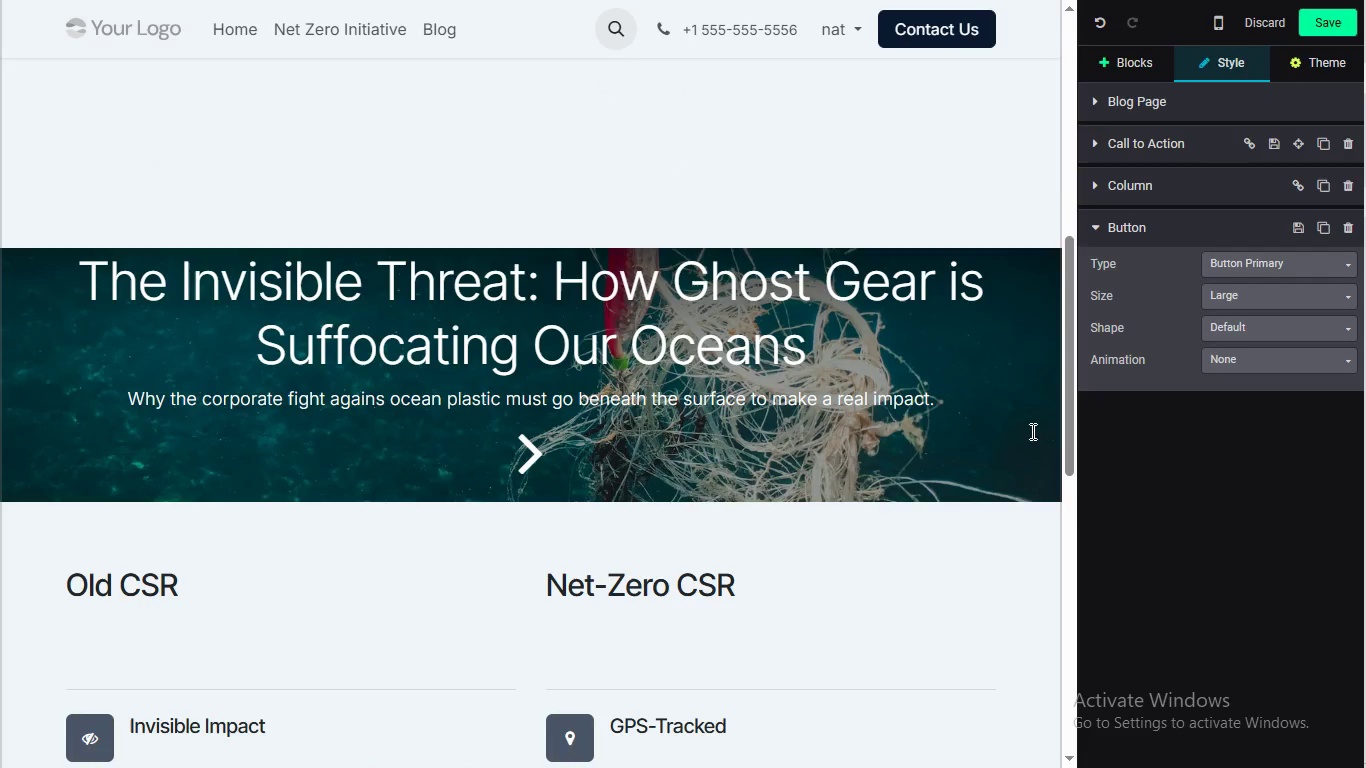 
wait(56.24)
 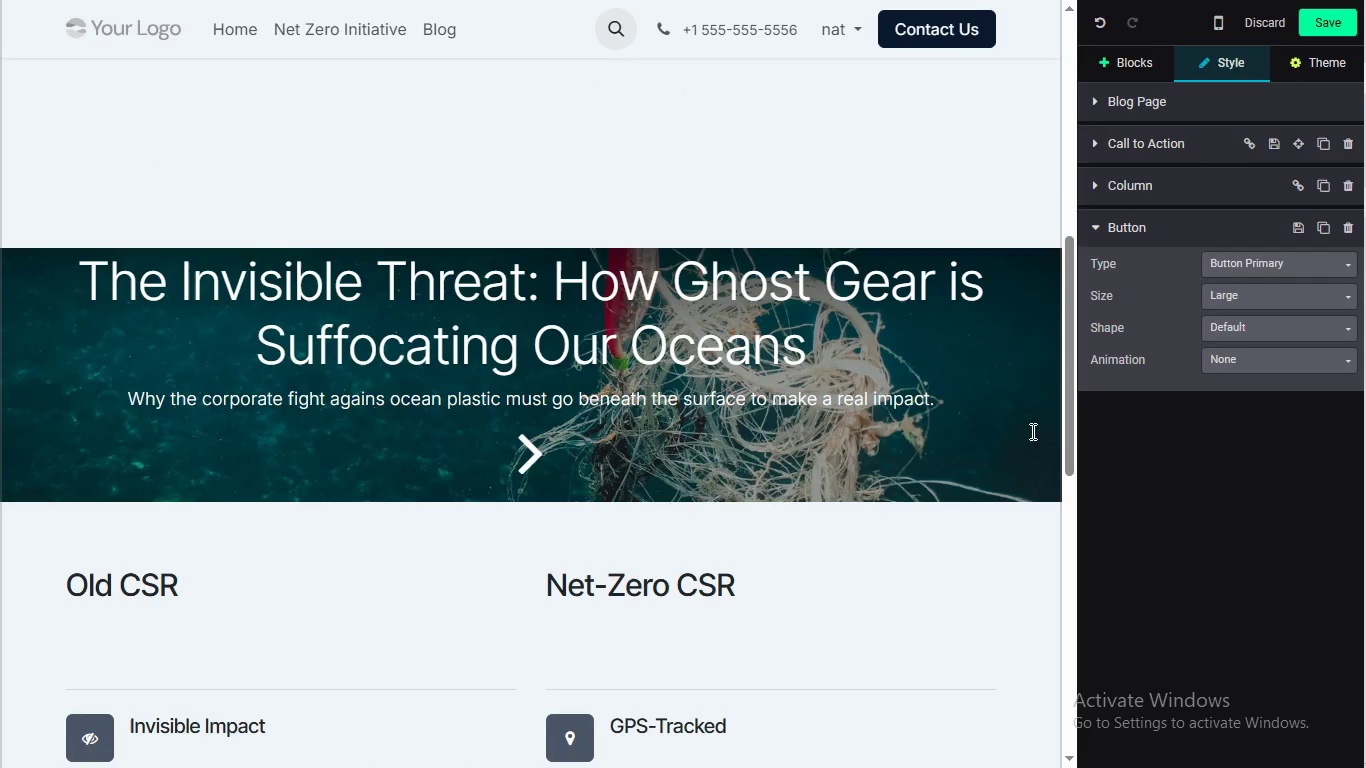 
left_click_drag(start_coordinate=[1068, 357], to_coordinate=[1075, 656])
 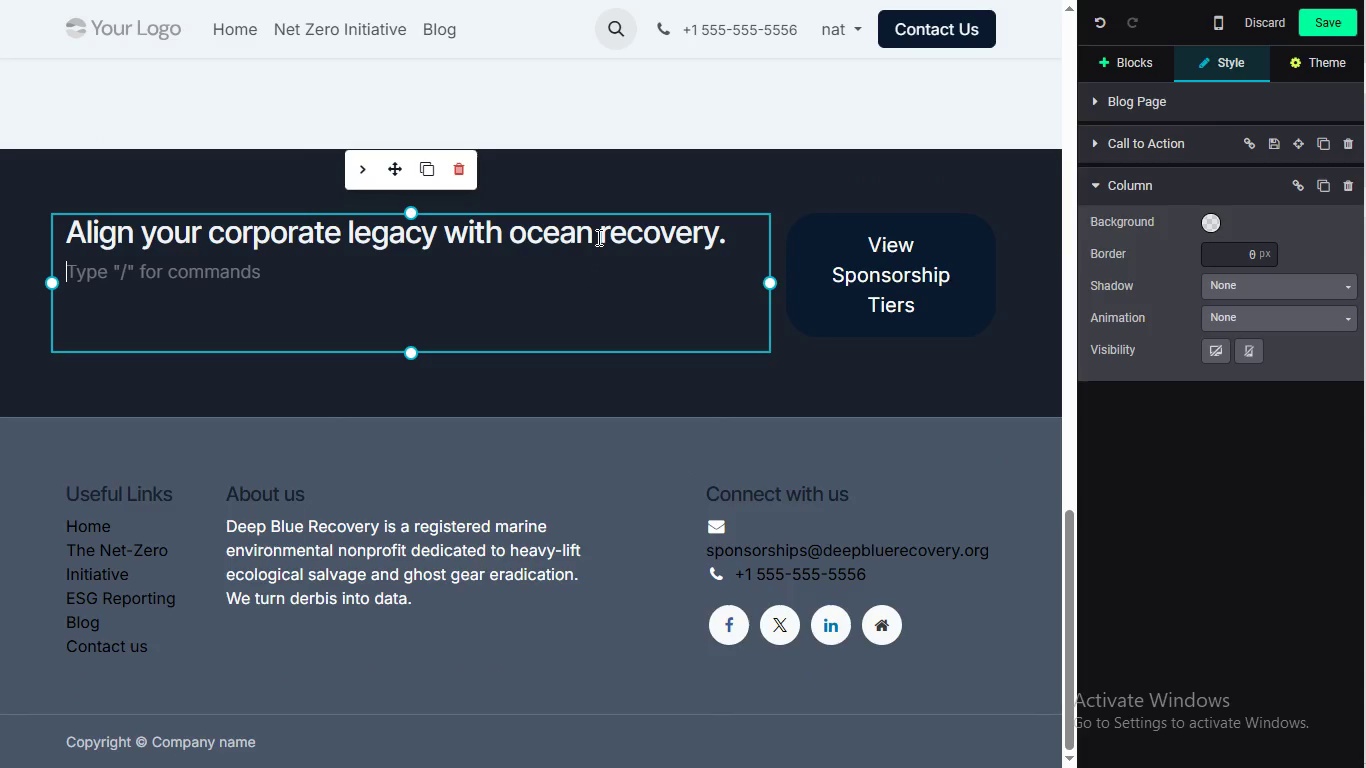 
left_click([591, 275])
 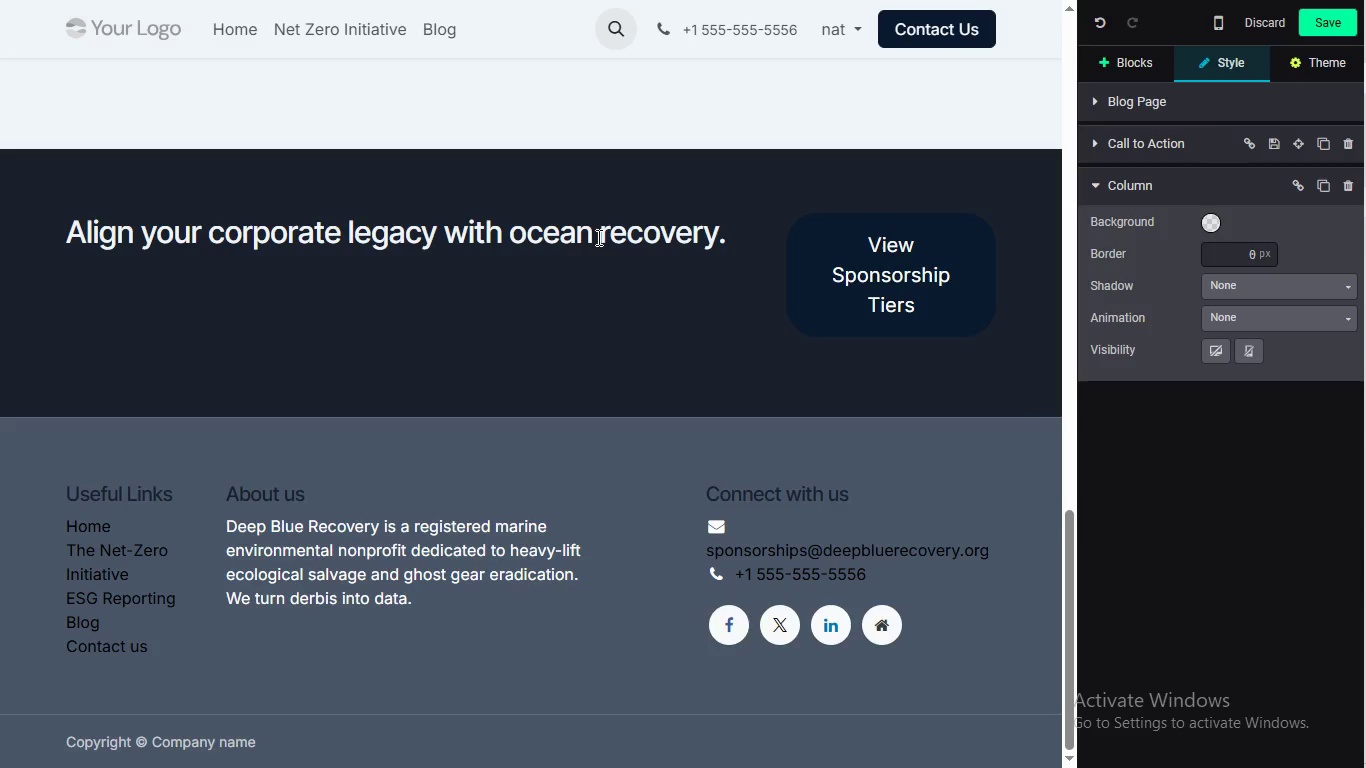 
key(Backspace)
 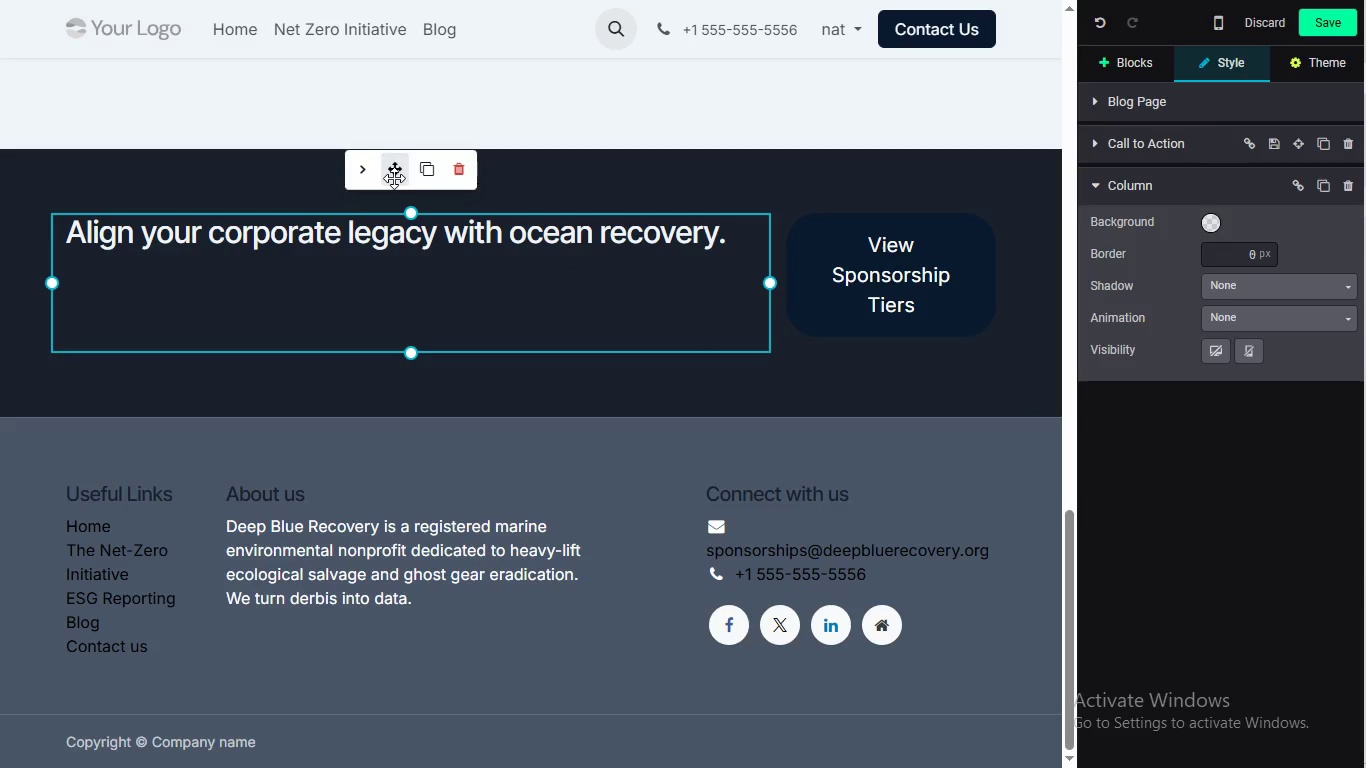 
left_click([350, 264])
 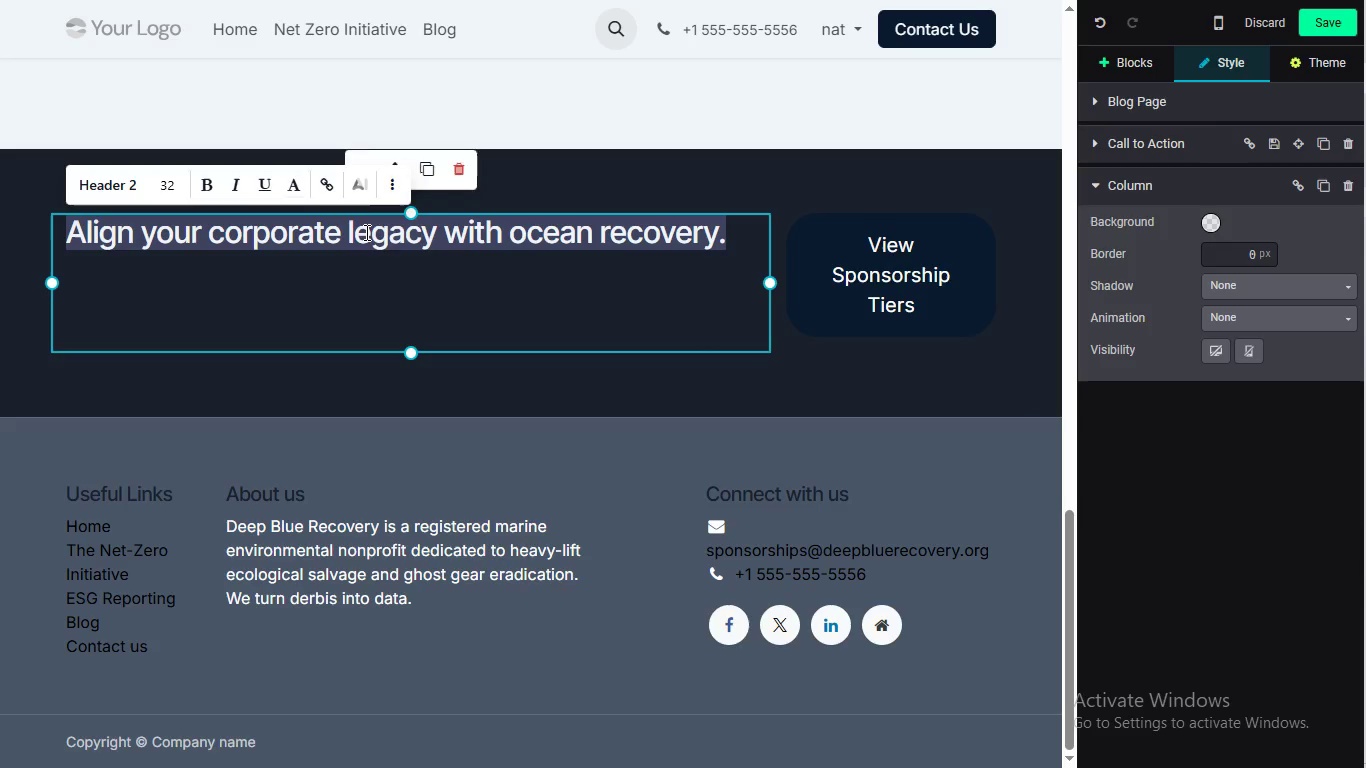 
double_click([365, 232])
 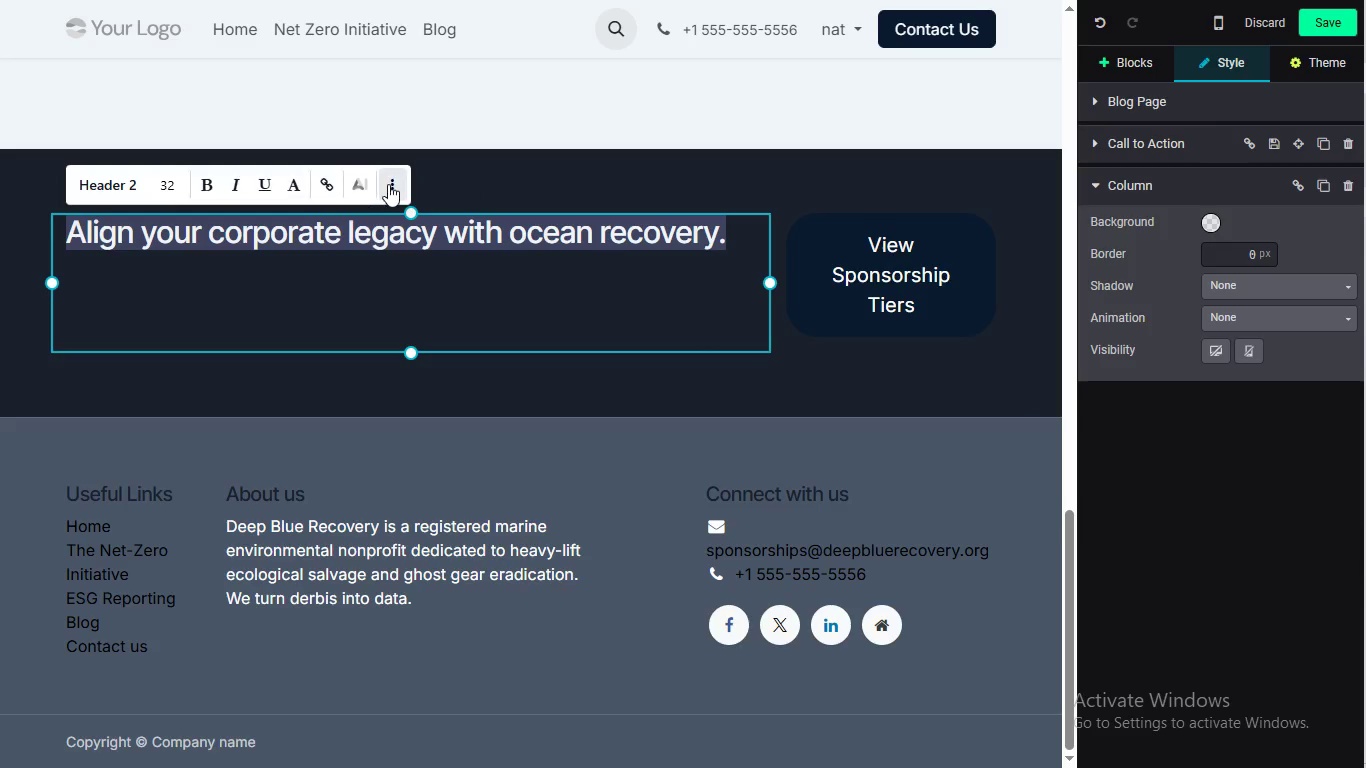 
triple_click([365, 232])
 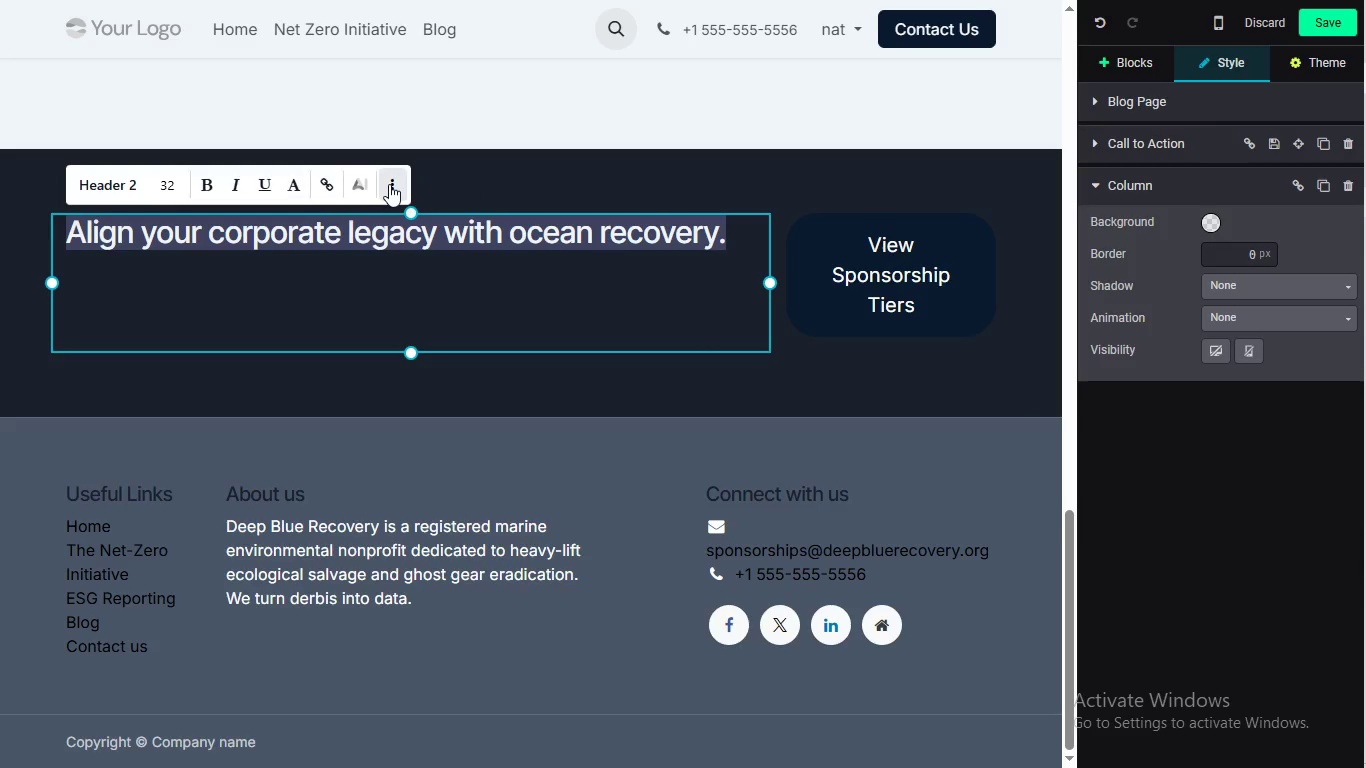 
left_click([389, 184])
 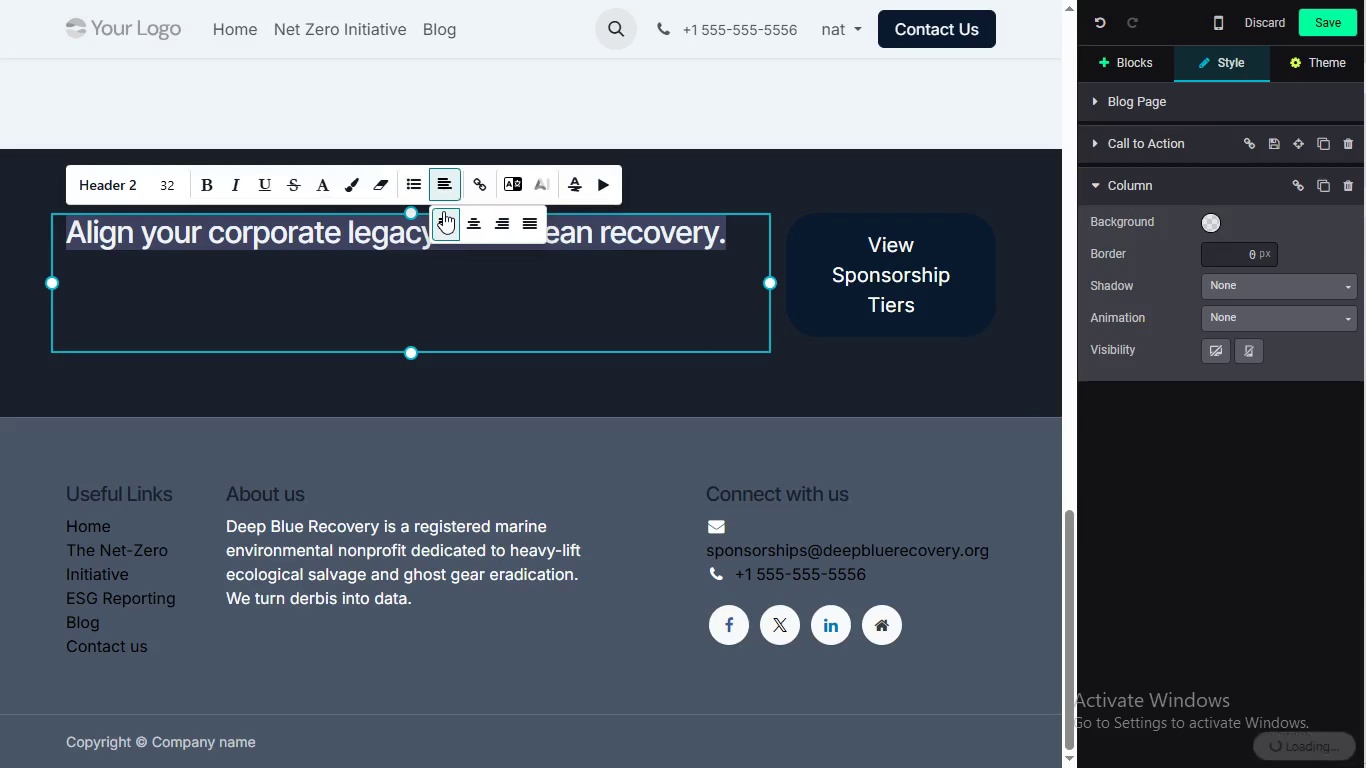 
left_click([440, 179])
 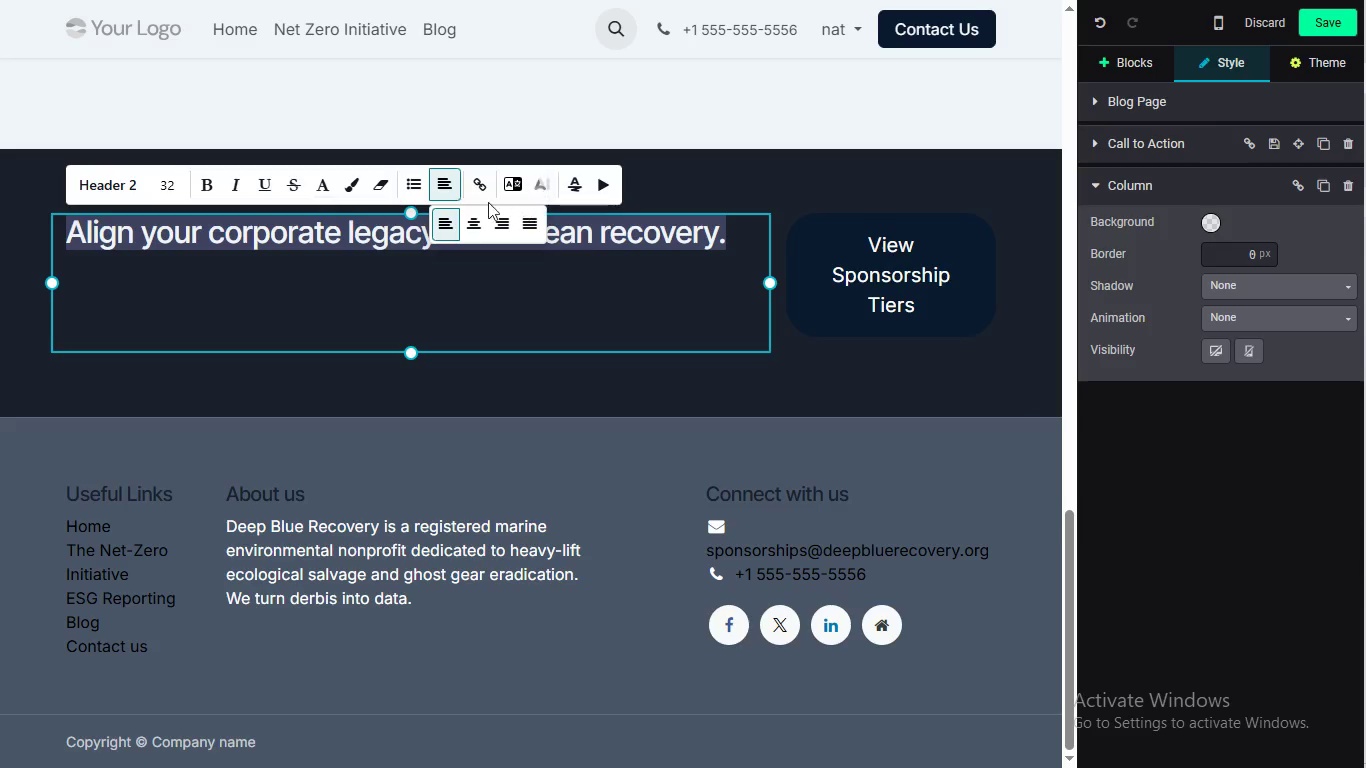 
wait(5.05)
 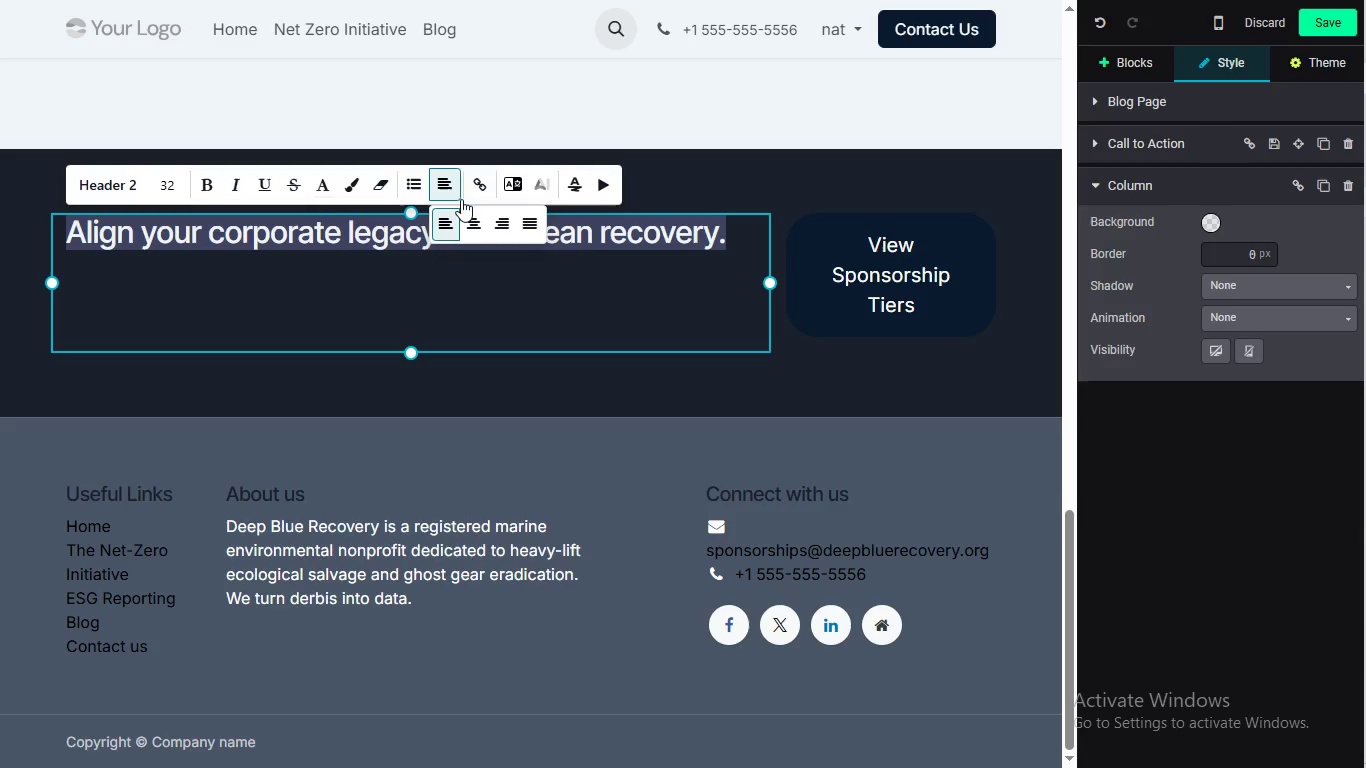 
mouse_move([458, 224])
 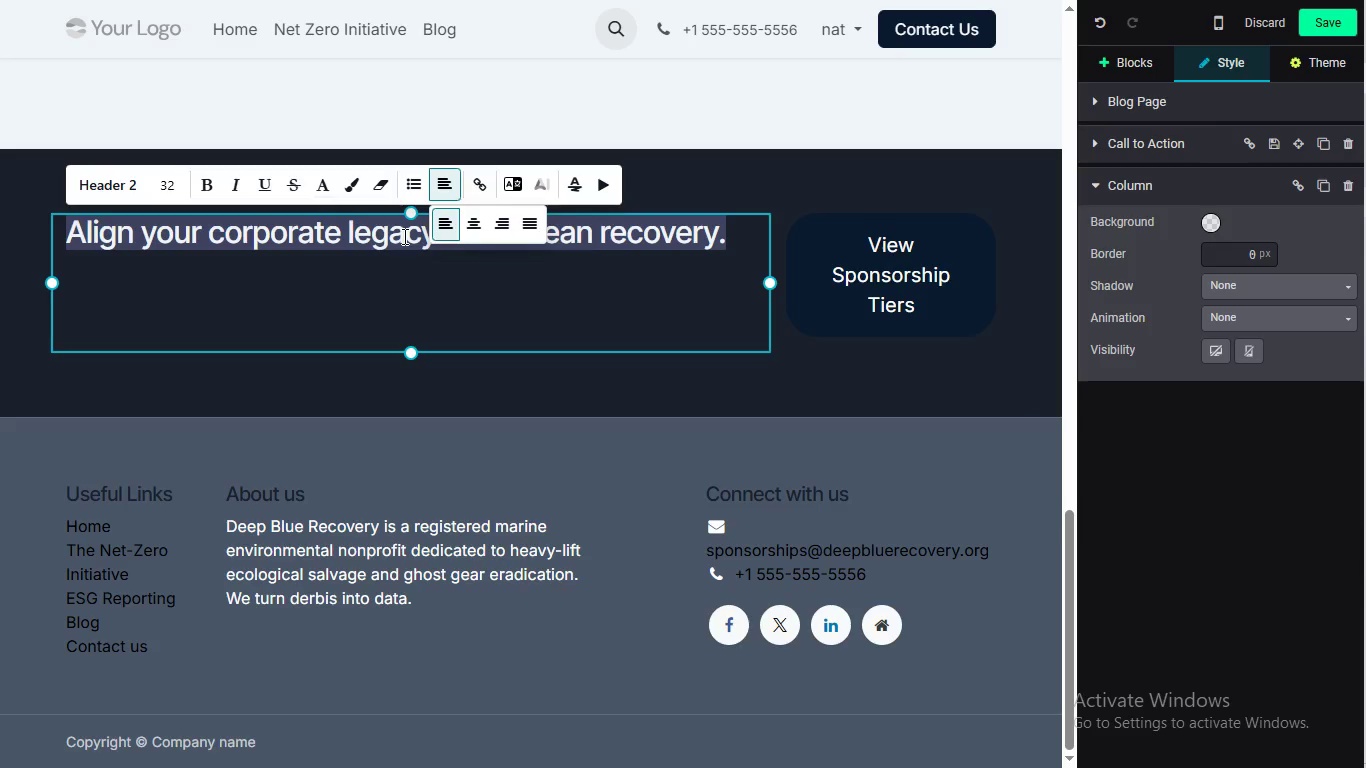 
wait(75.76)
 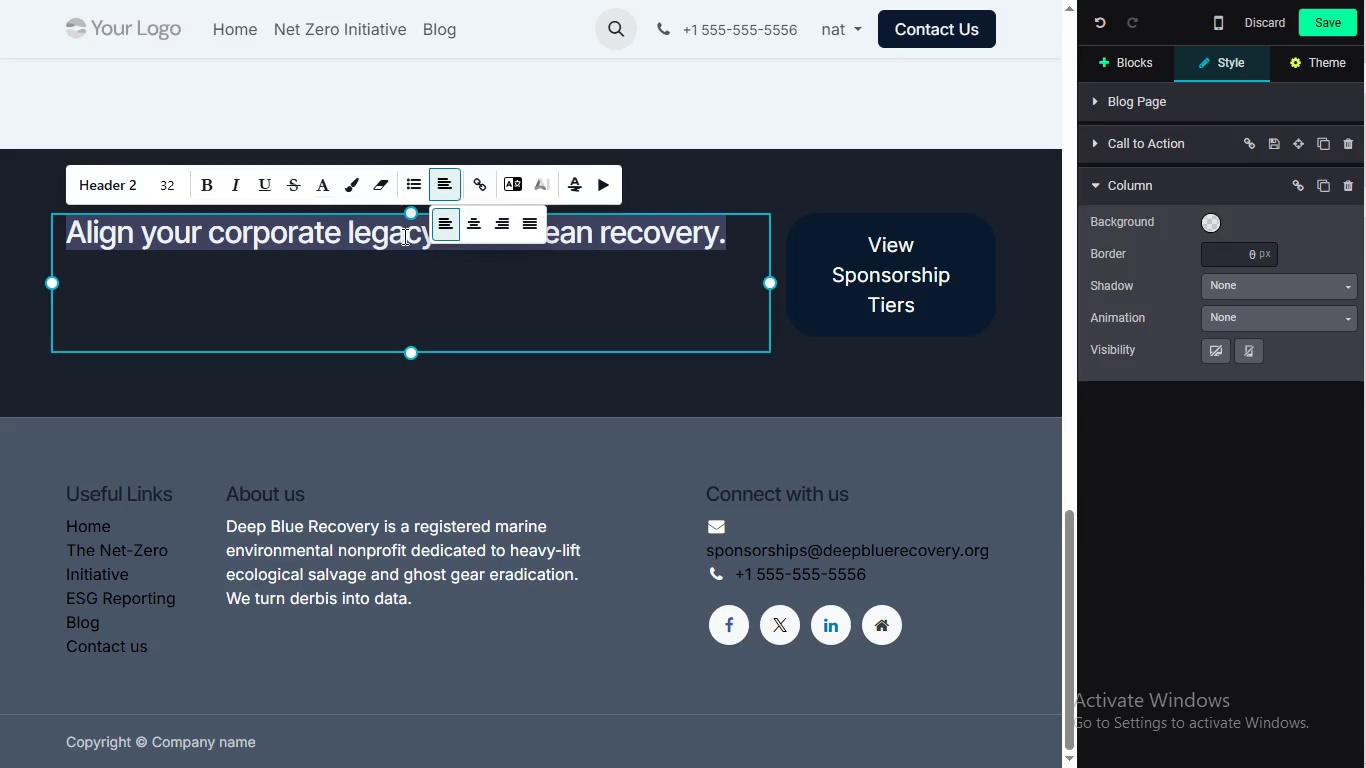 
left_click_drag(start_coordinate=[1072, 590], to_coordinate=[1111, 177])
 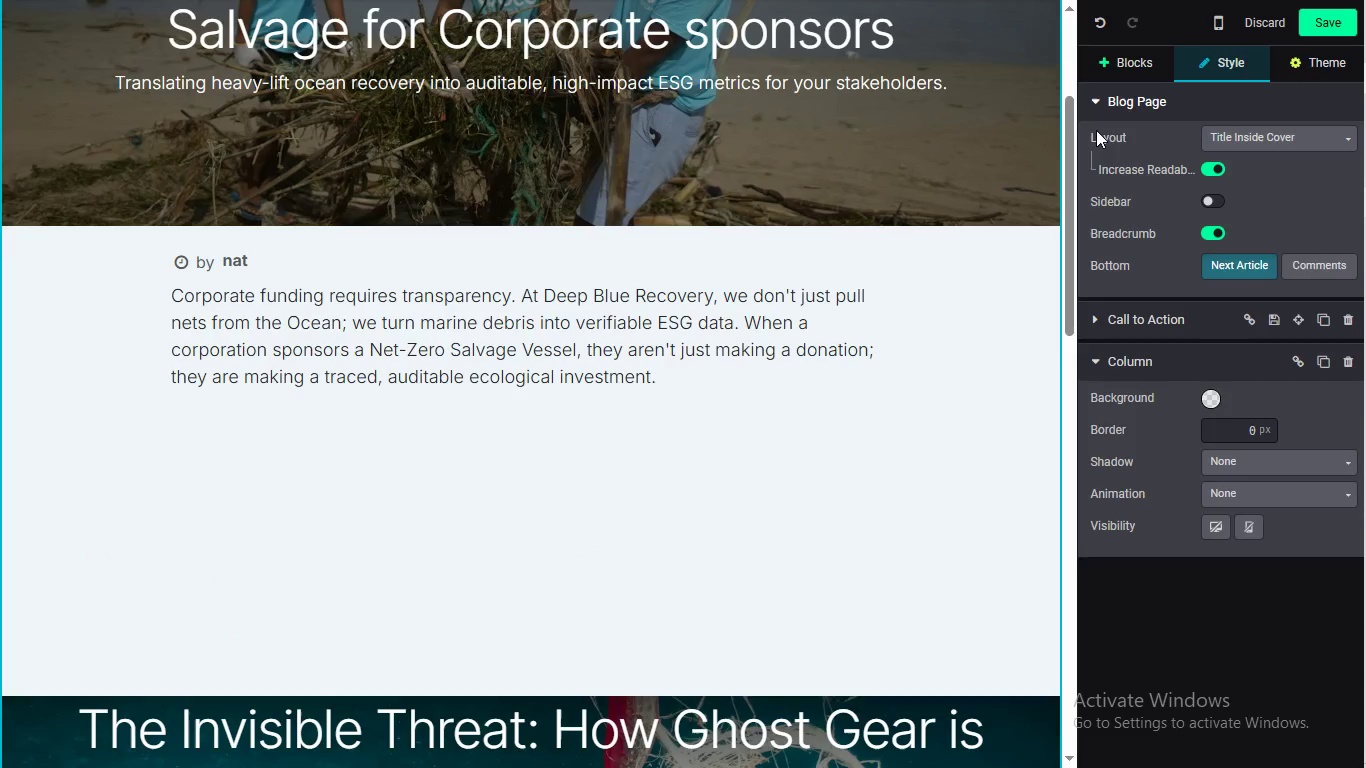 
left_click([1130, 98])
 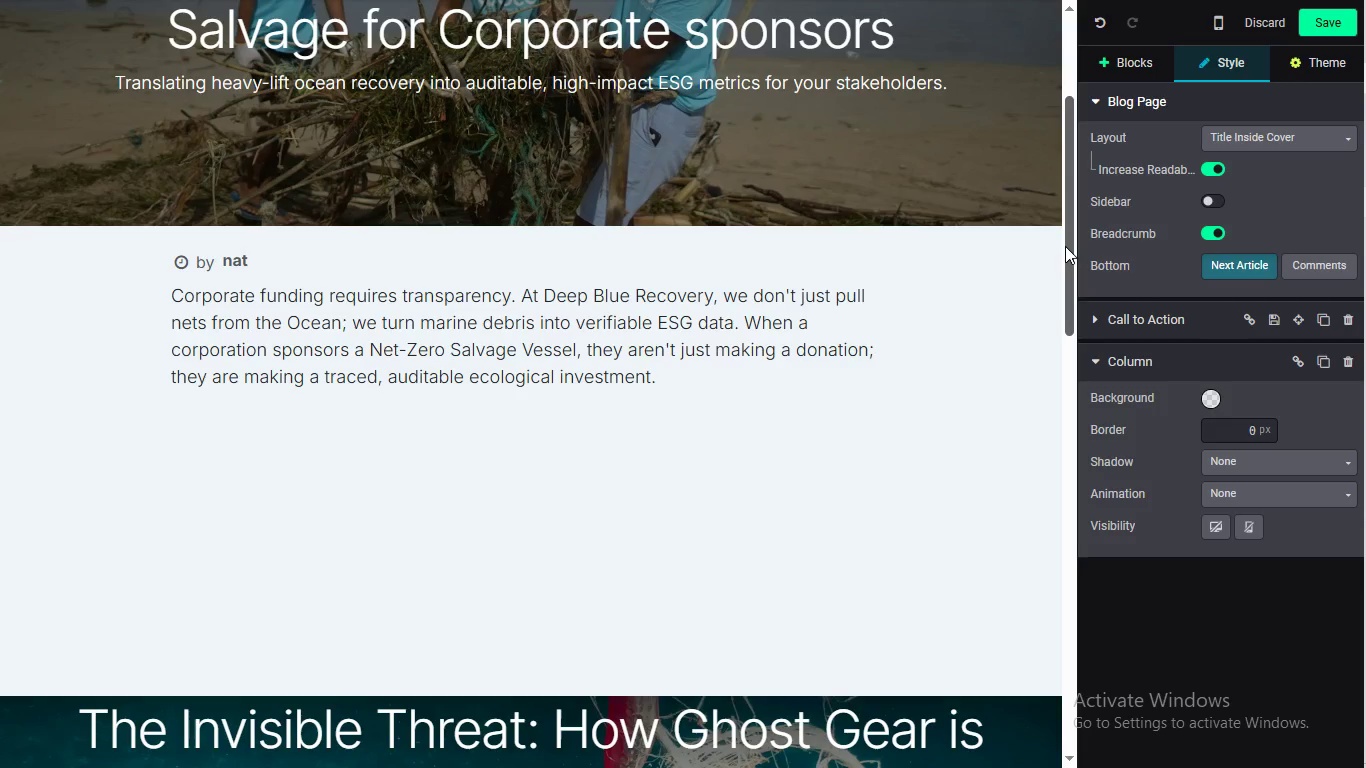 
left_click_drag(start_coordinate=[1065, 245], to_coordinate=[1078, 354])
 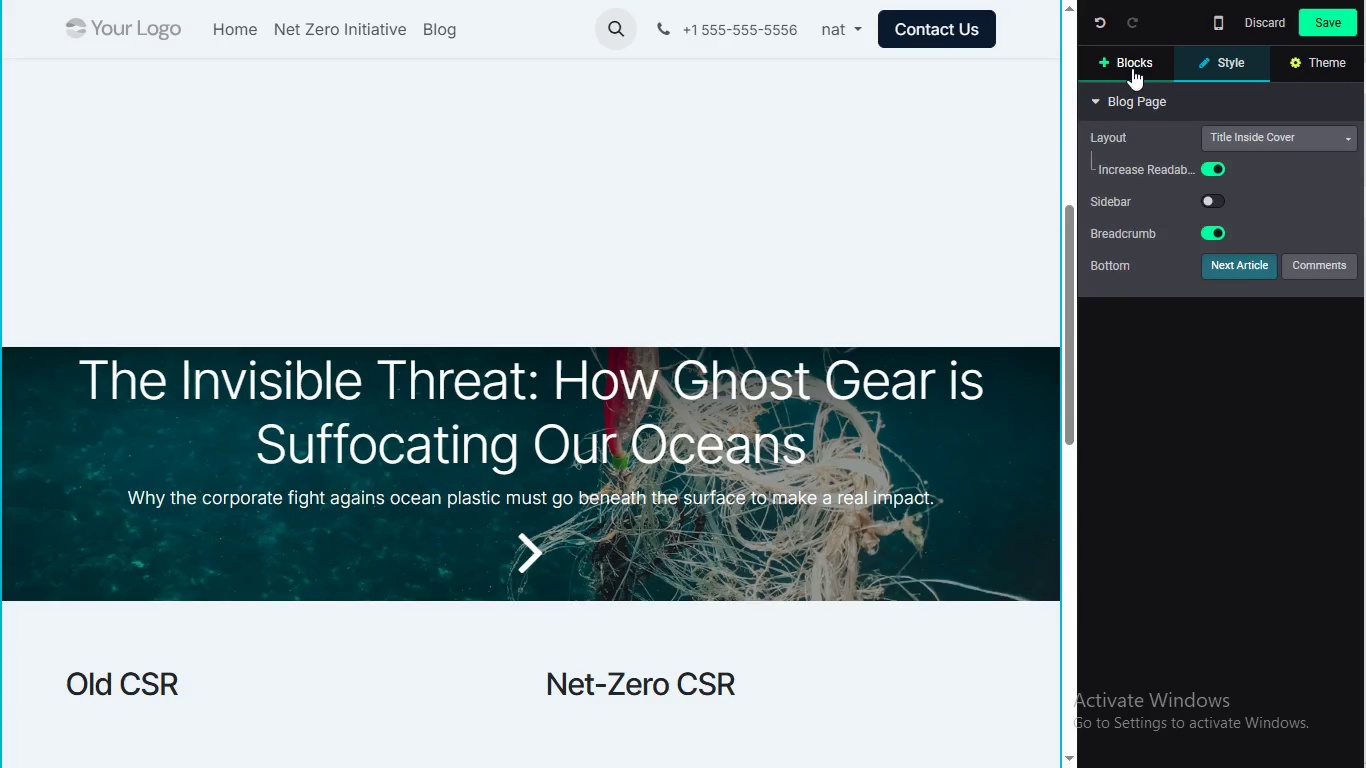 
left_click([982, 251])
 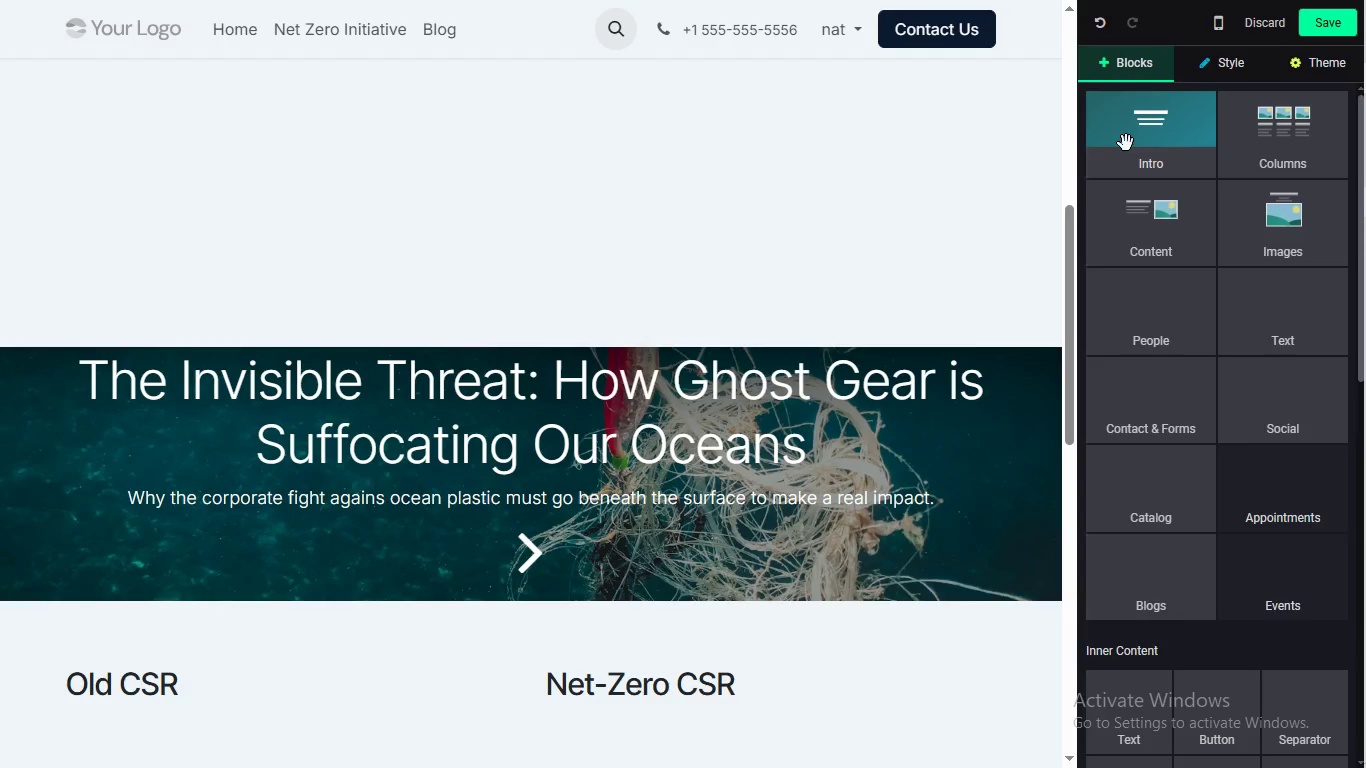 
left_click_drag(start_coordinate=[1133, 69], to_coordinate=[1128, 70])
 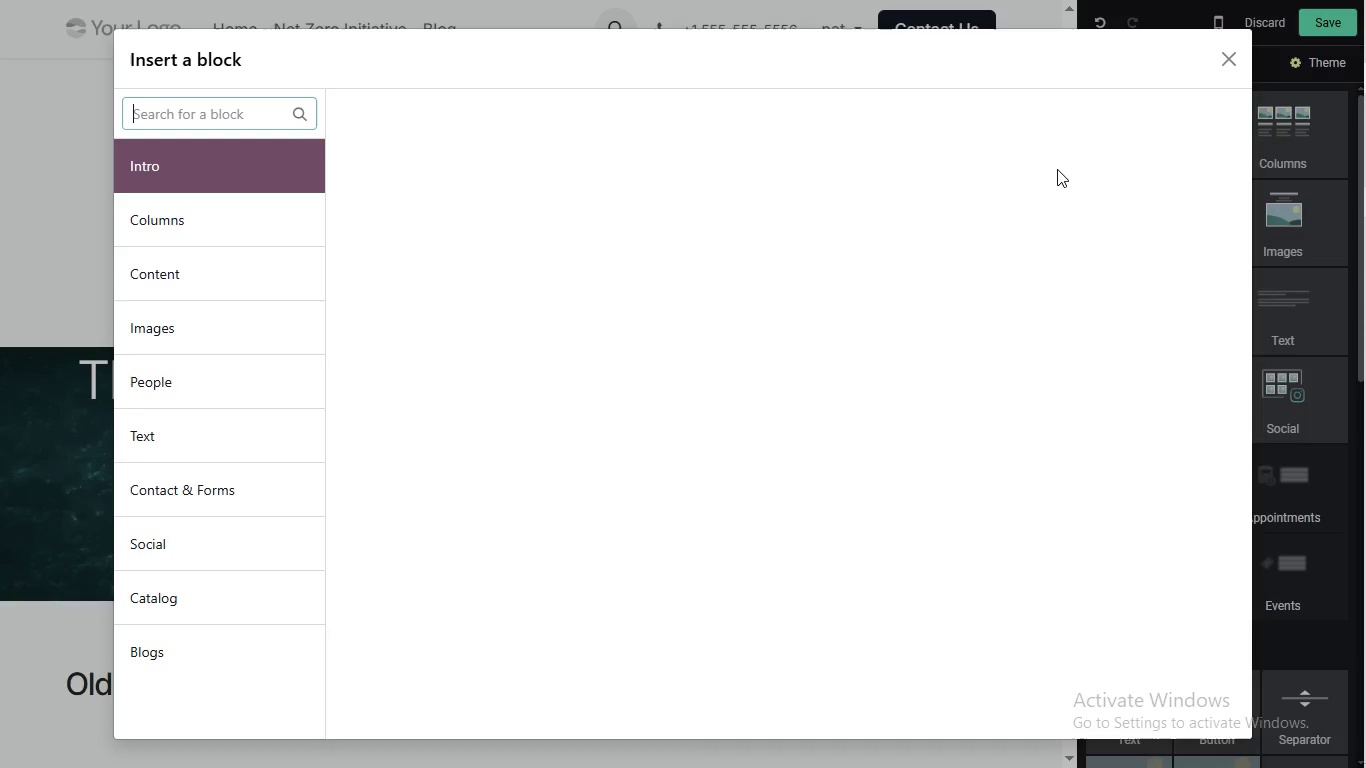 
left_click([1126, 142])
 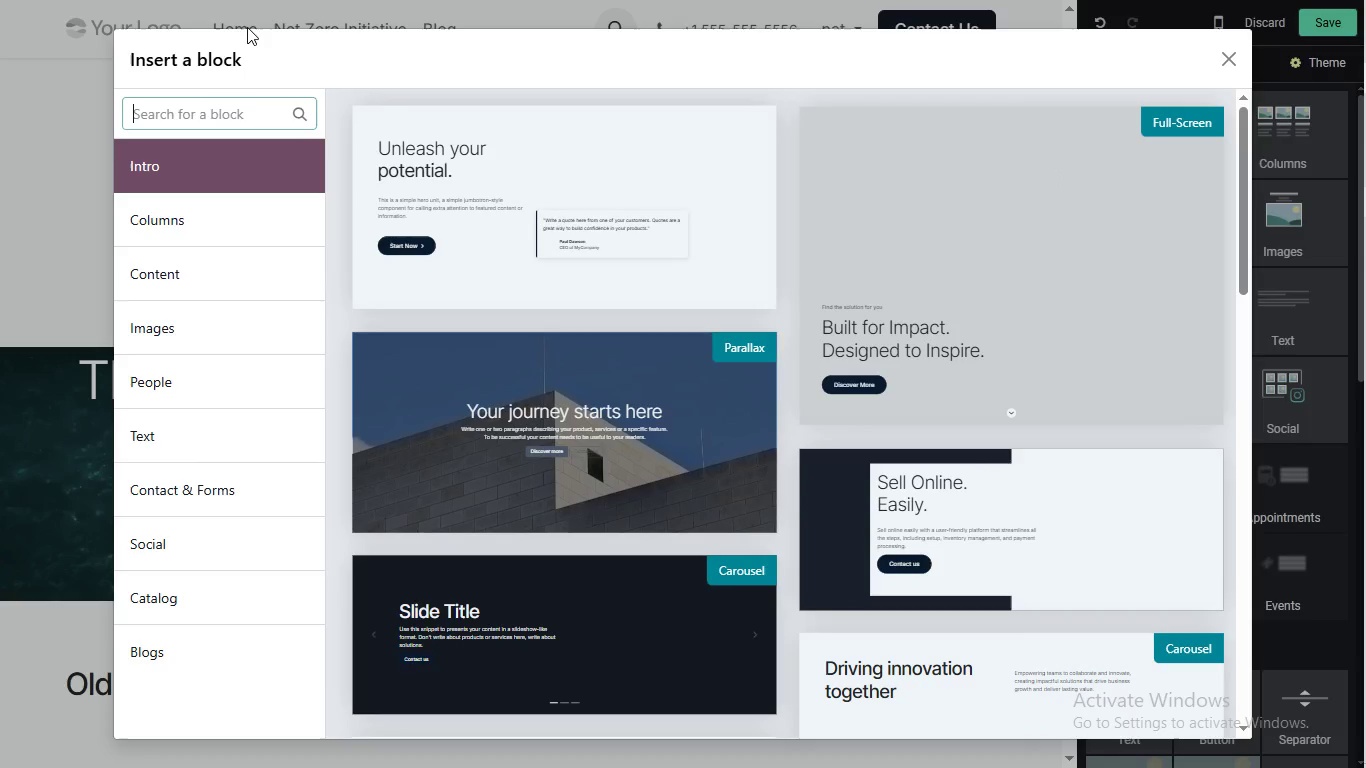 
type(blog)
 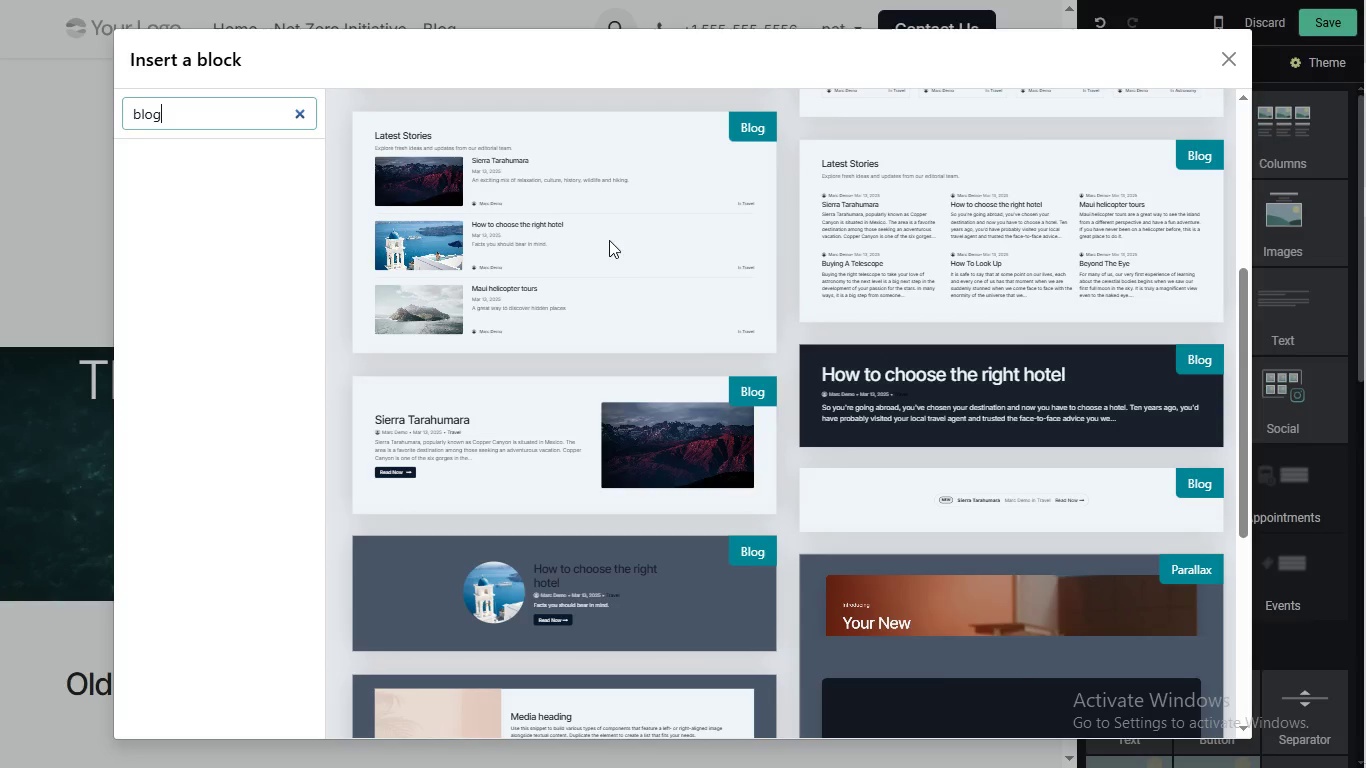 
scroll: coordinate [600, 244], scroll_direction: down, amount: 3.0
 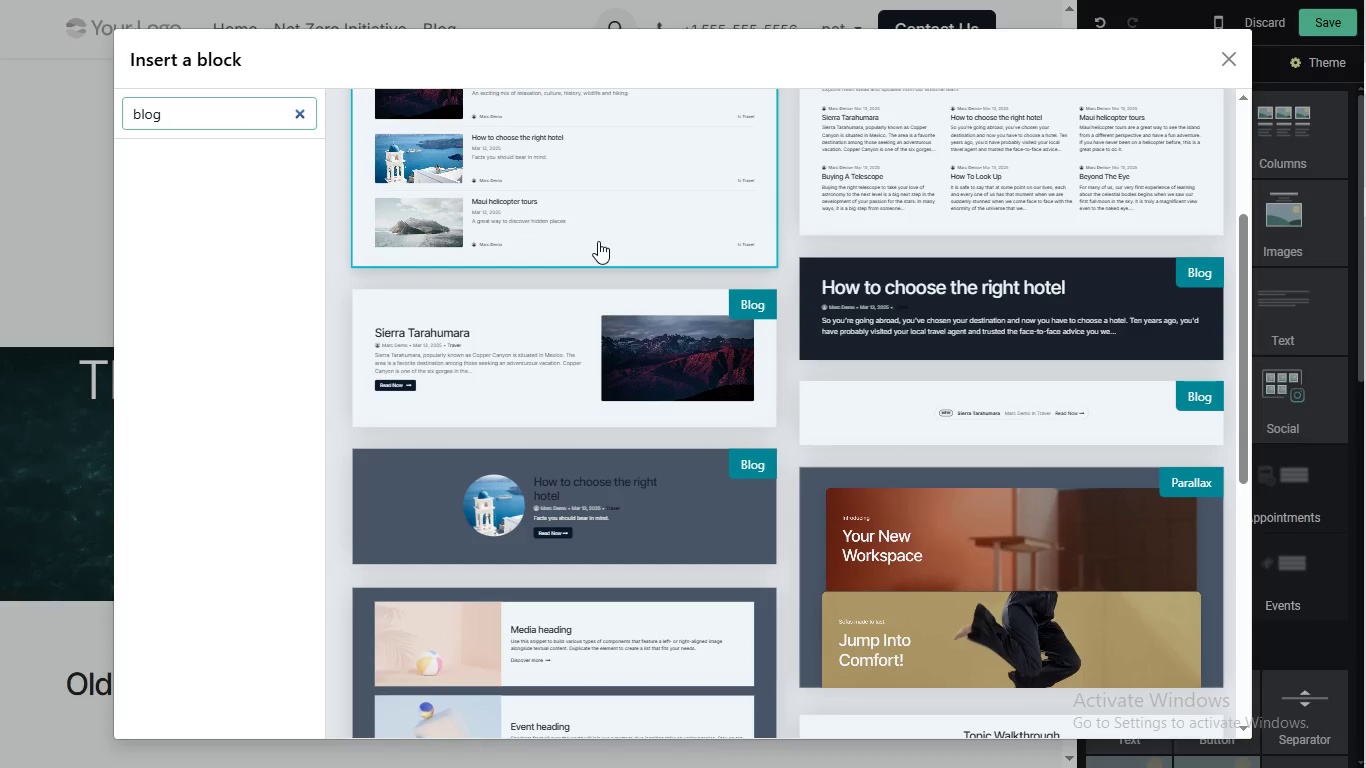 
scroll: coordinate [598, 241], scroll_direction: up, amount: 1.0
 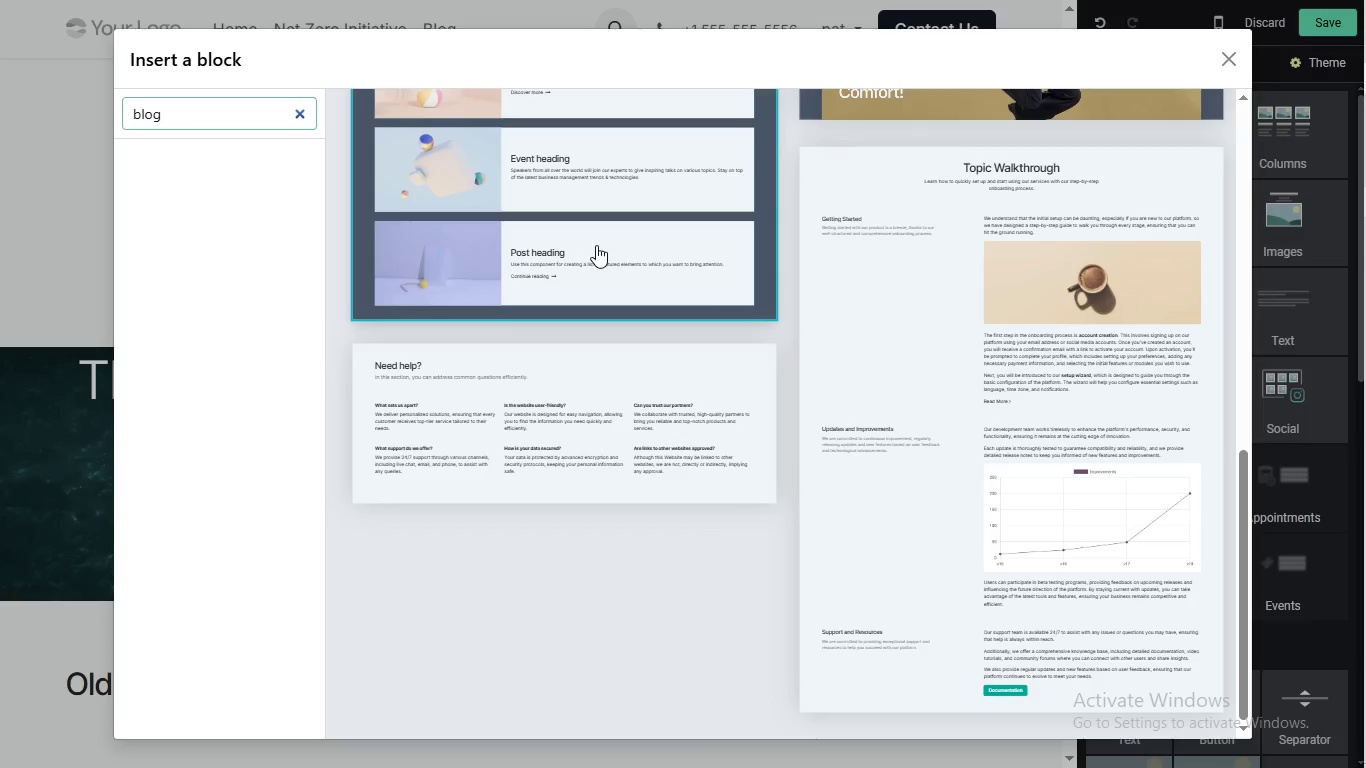 
scroll: coordinate [596, 245], scroll_direction: down, amount: 4.0
 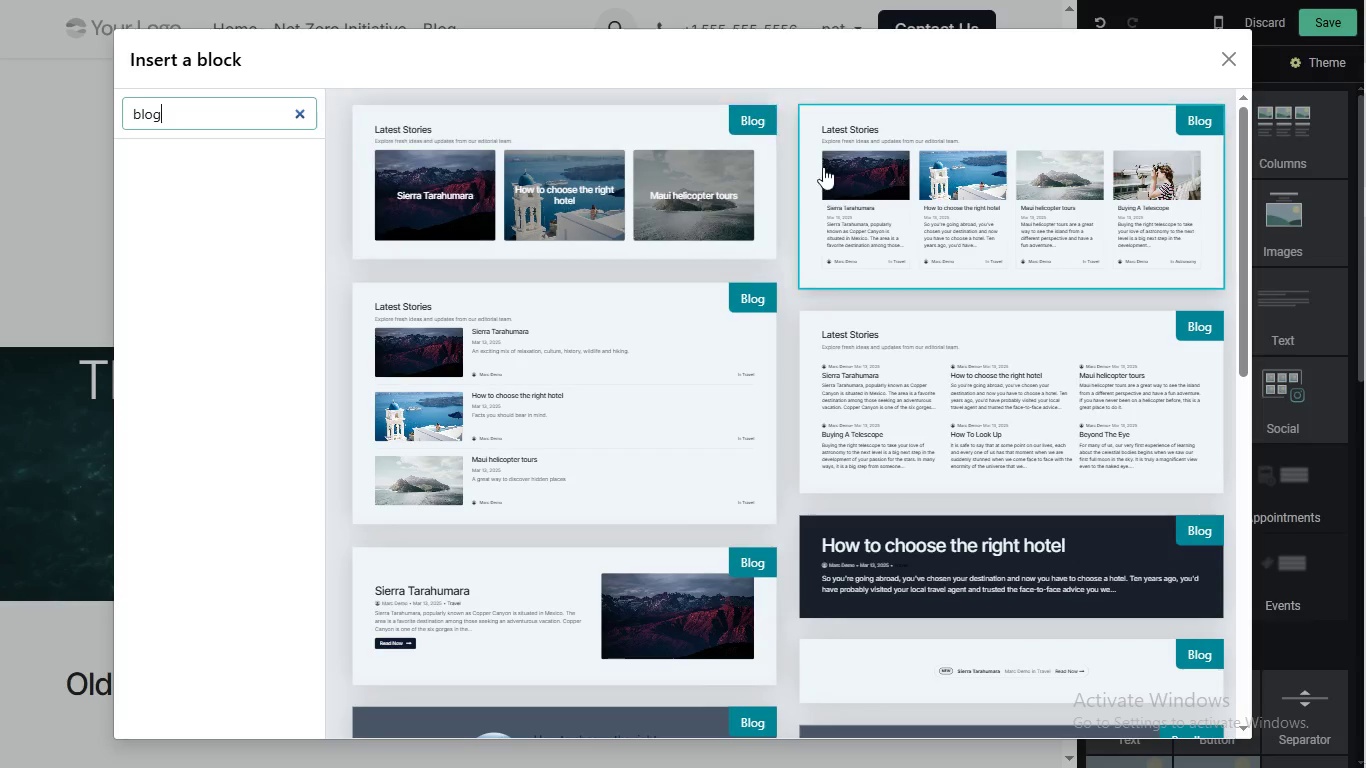 
scroll: coordinate [596, 245], scroll_direction: up, amount: 4.0
 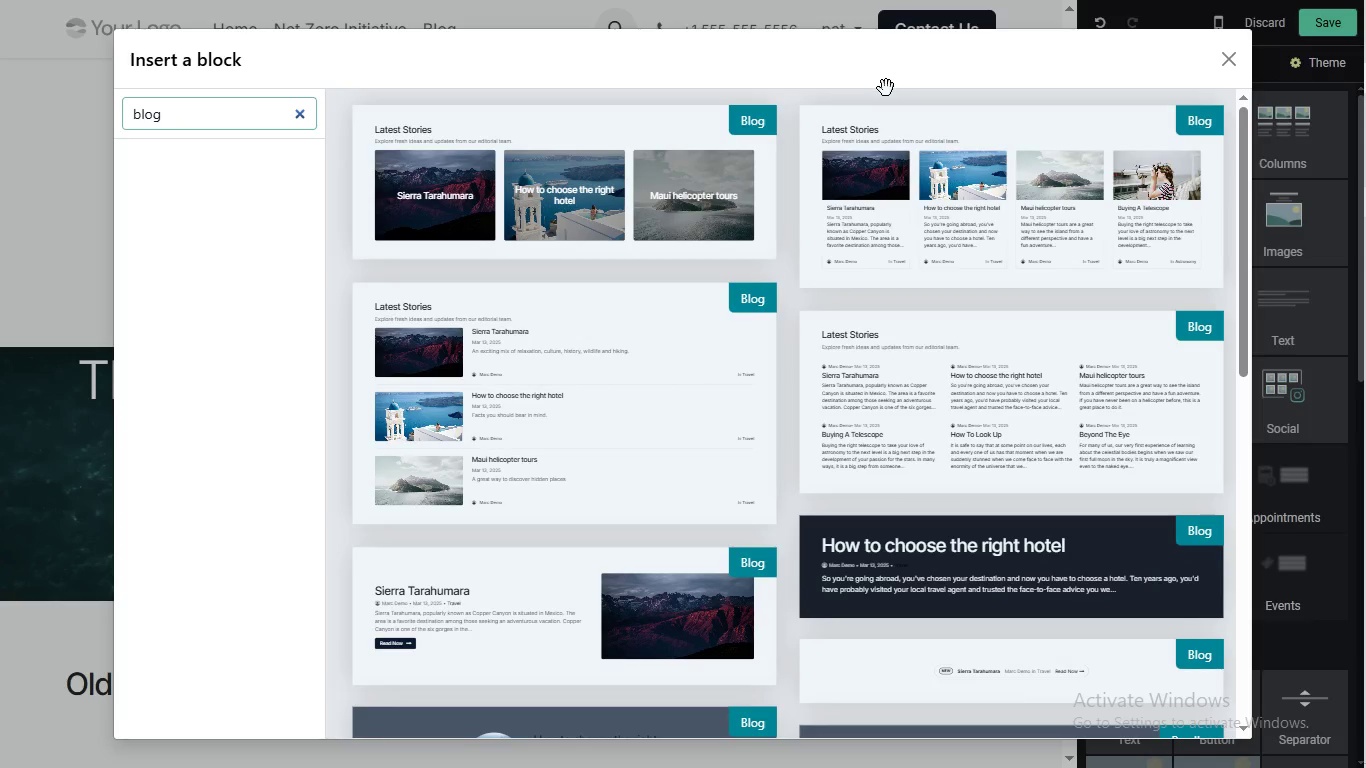 
hold_key(key=Backspace, duration=0.33)
 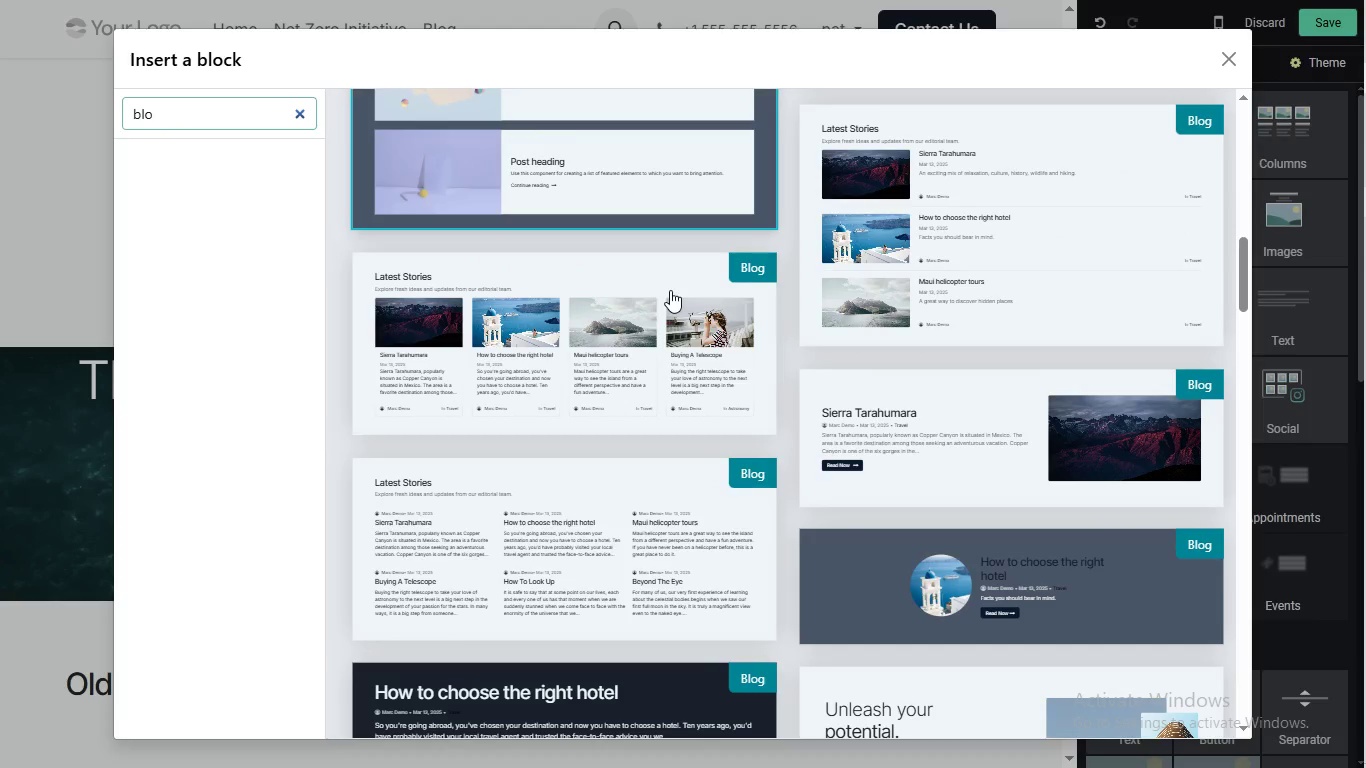 
scroll: coordinate [684, 280], scroll_direction: up, amount: 1.0
 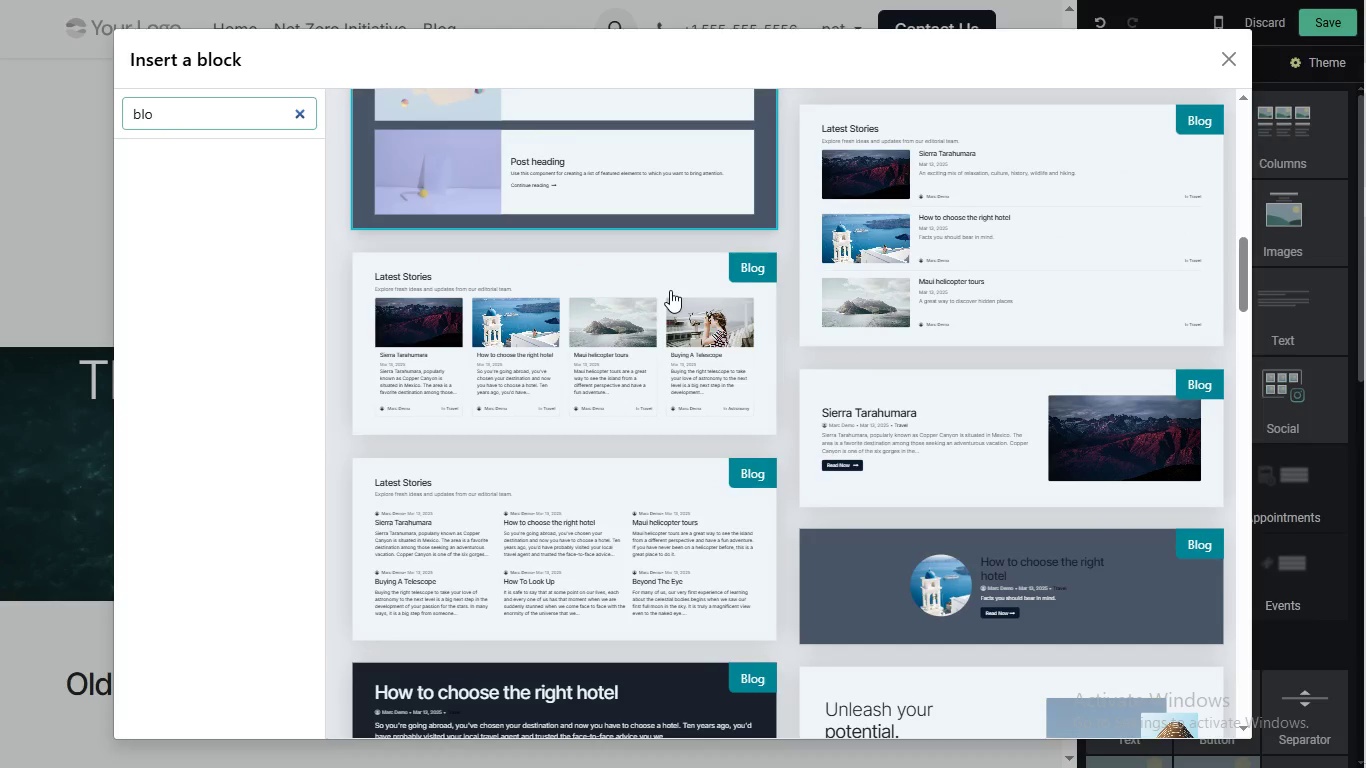 
scroll: coordinate [674, 288], scroll_direction: down, amount: 2.0
 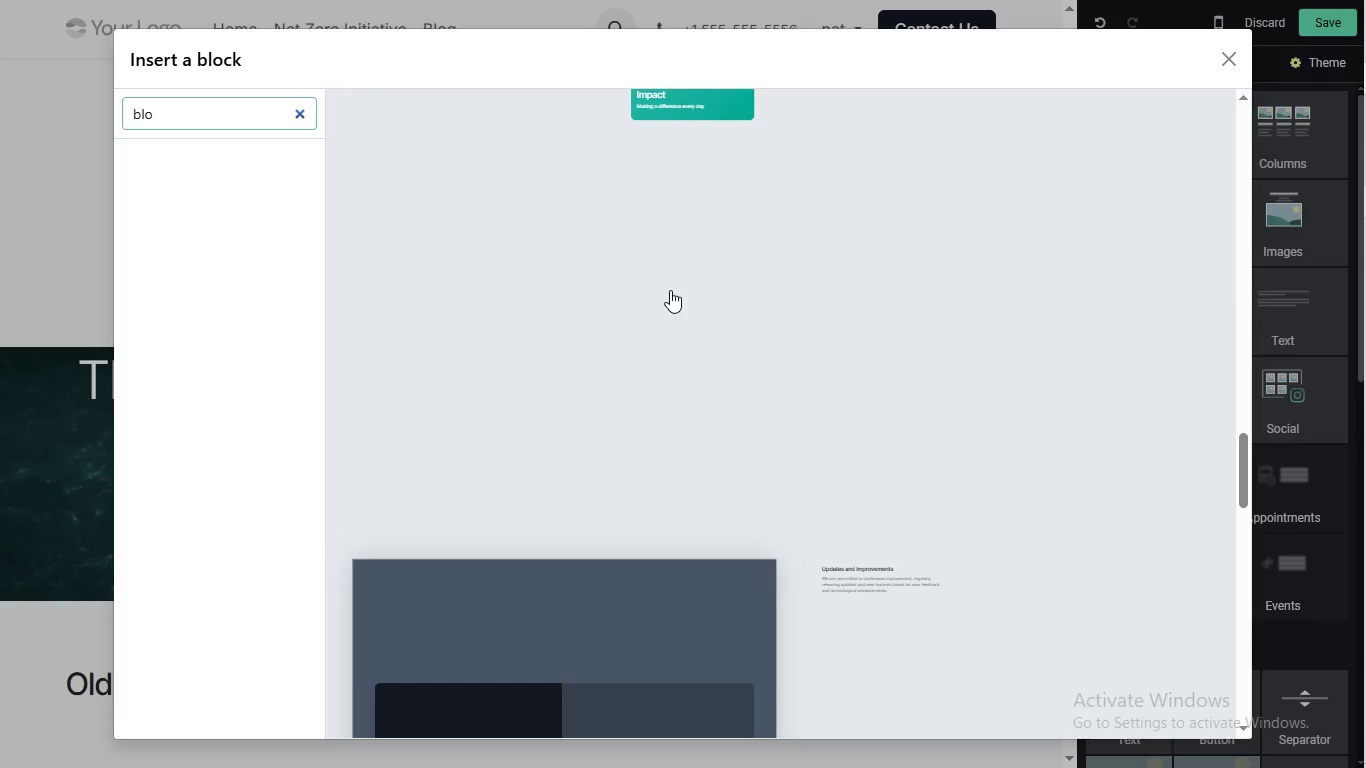 
scroll: coordinate [670, 290], scroll_direction: up, amount: 5.0
 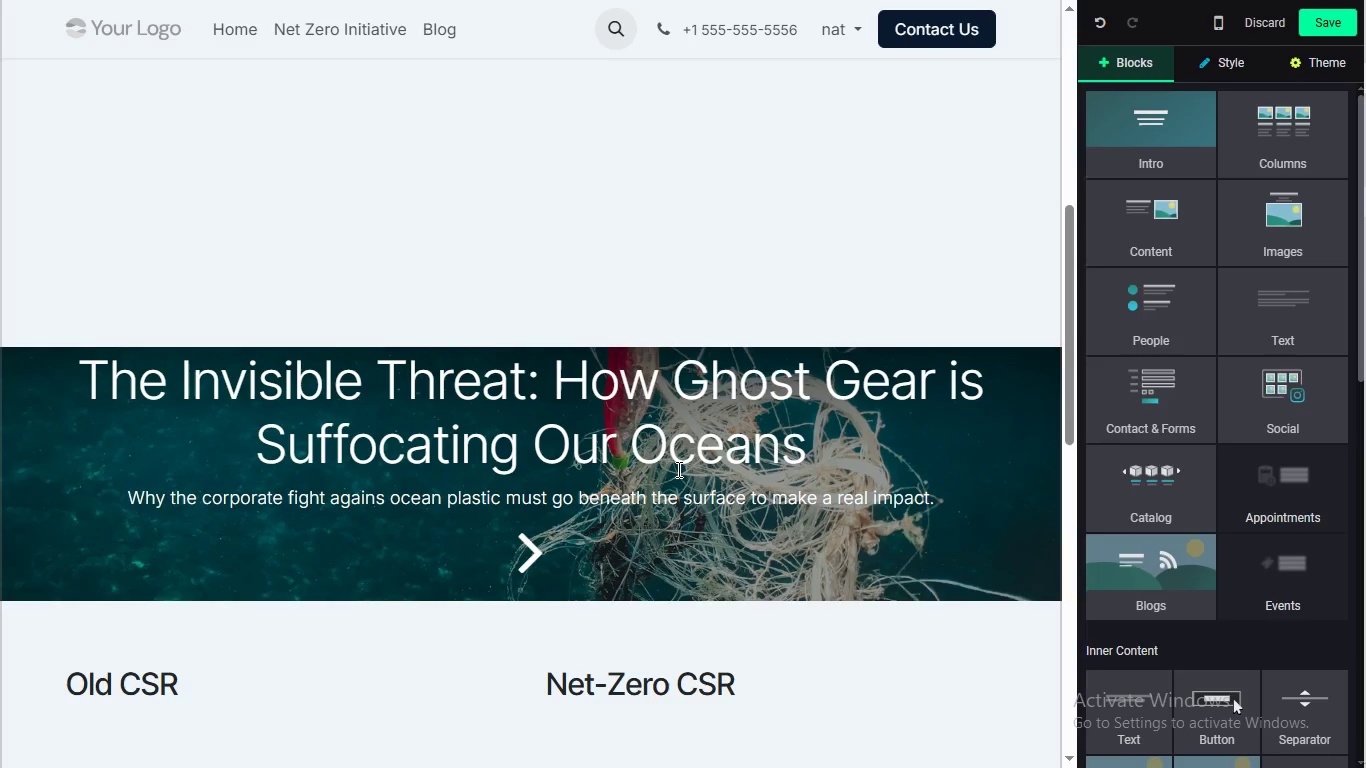 
left_click([1227, 62])
 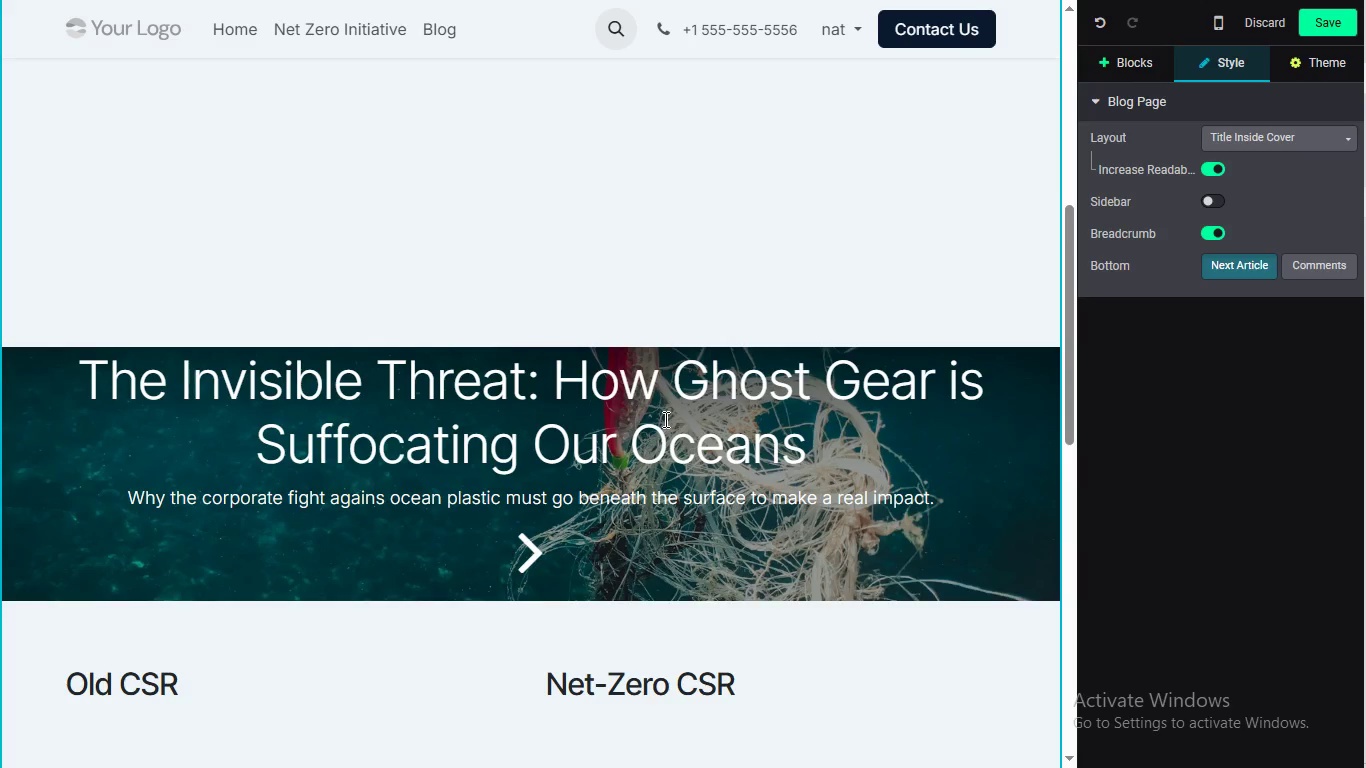 
double_click([664, 446])
 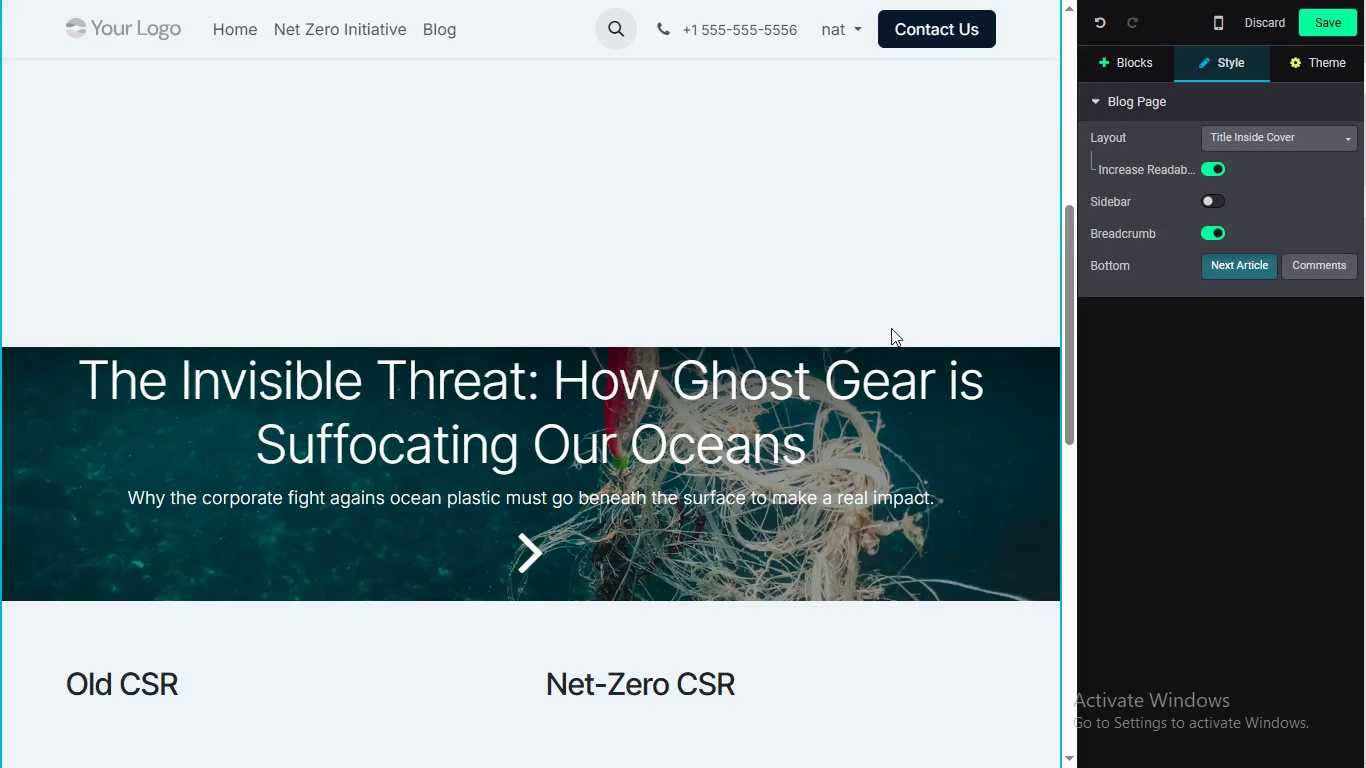 
double_click([664, 419])
 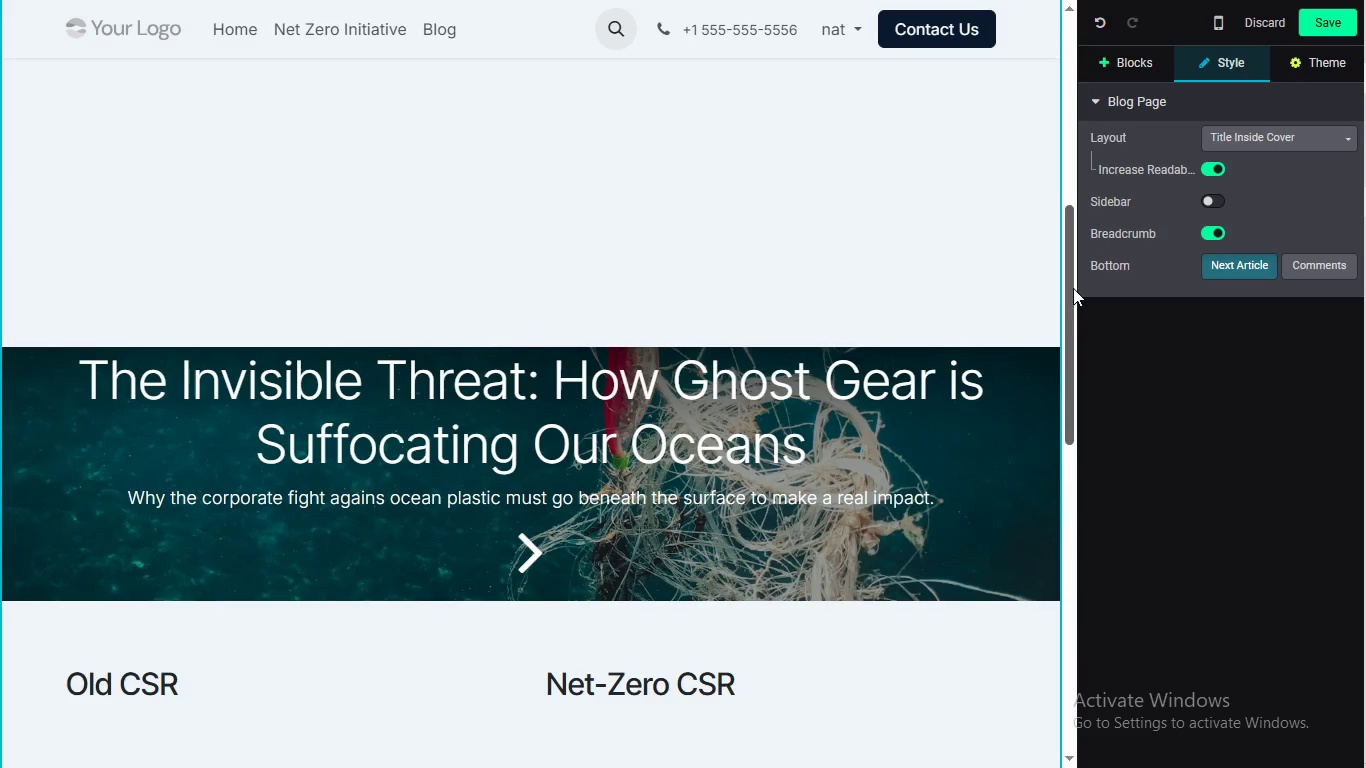 
wait(6.83)
 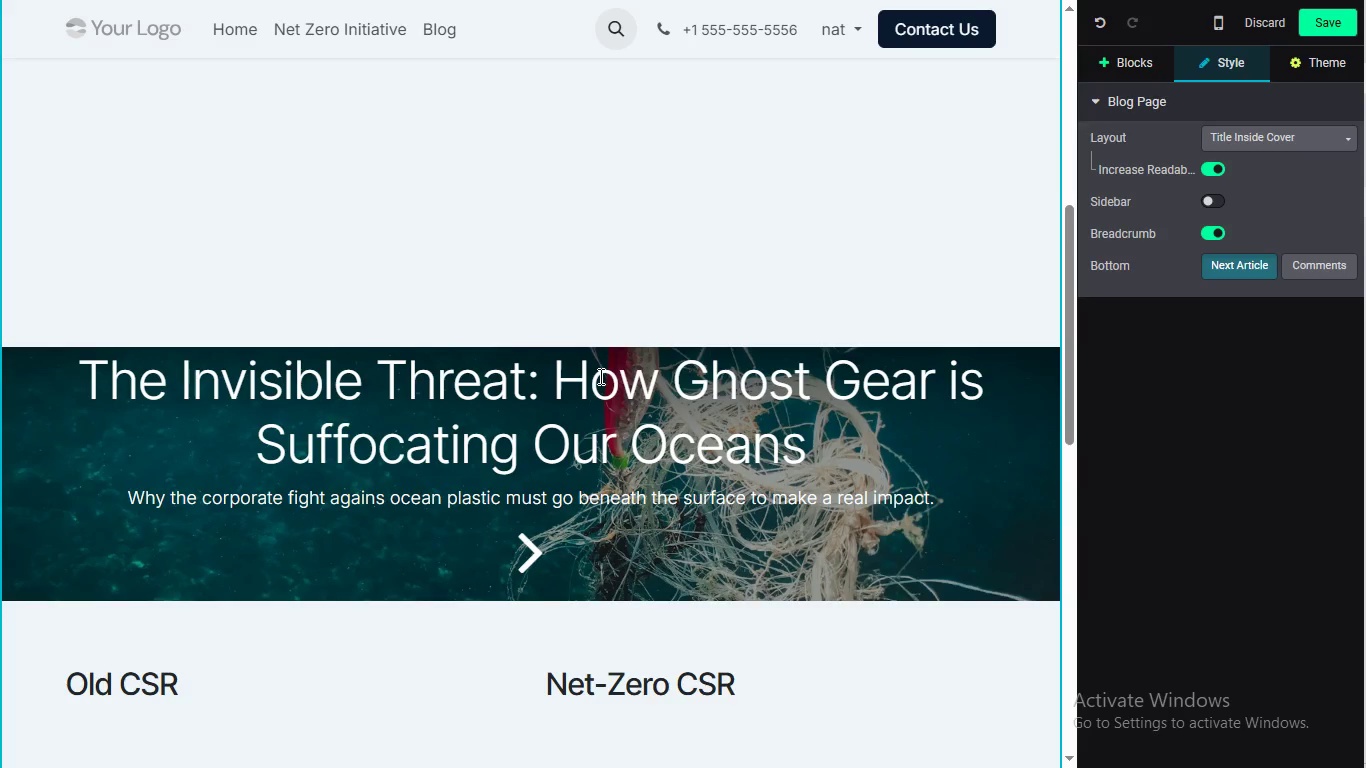 
left_click_drag(start_coordinate=[1073, 291], to_coordinate=[1075, 313])
 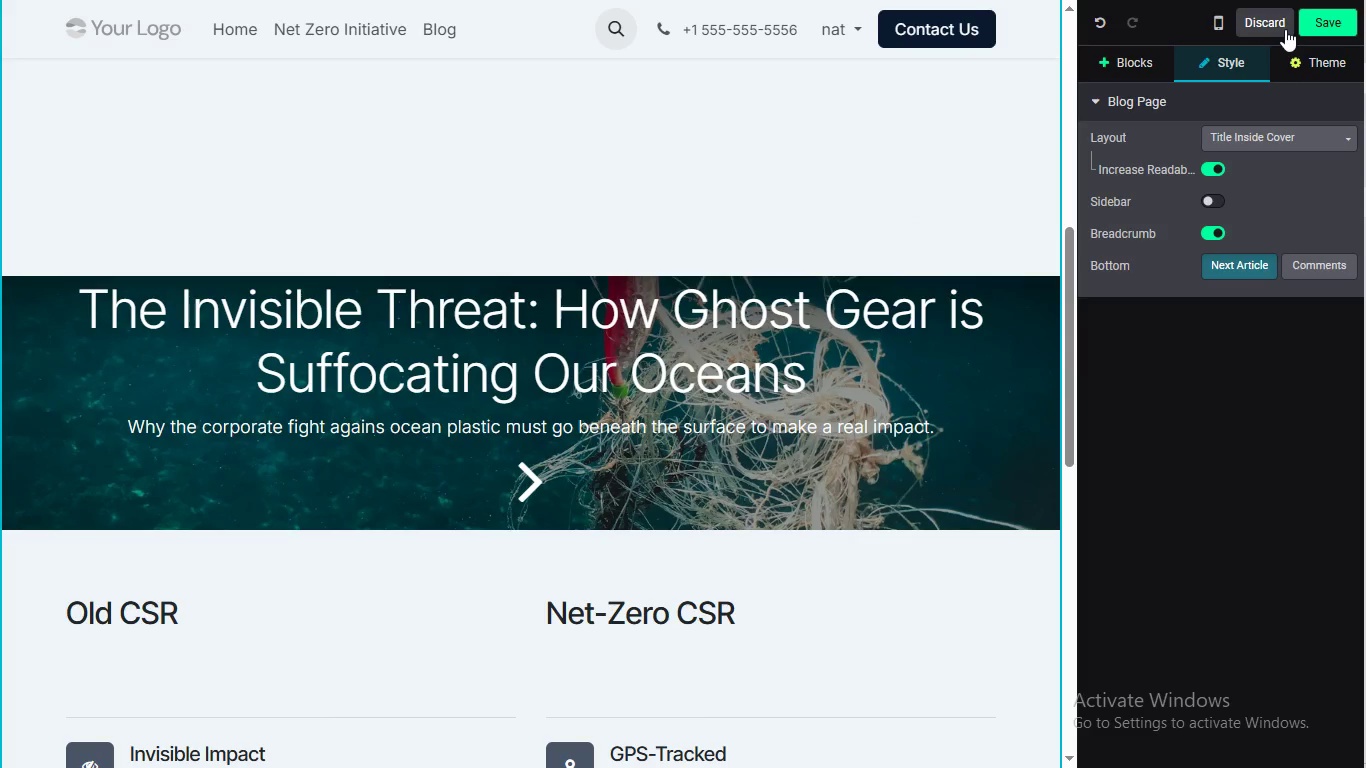 
wait(8.88)
 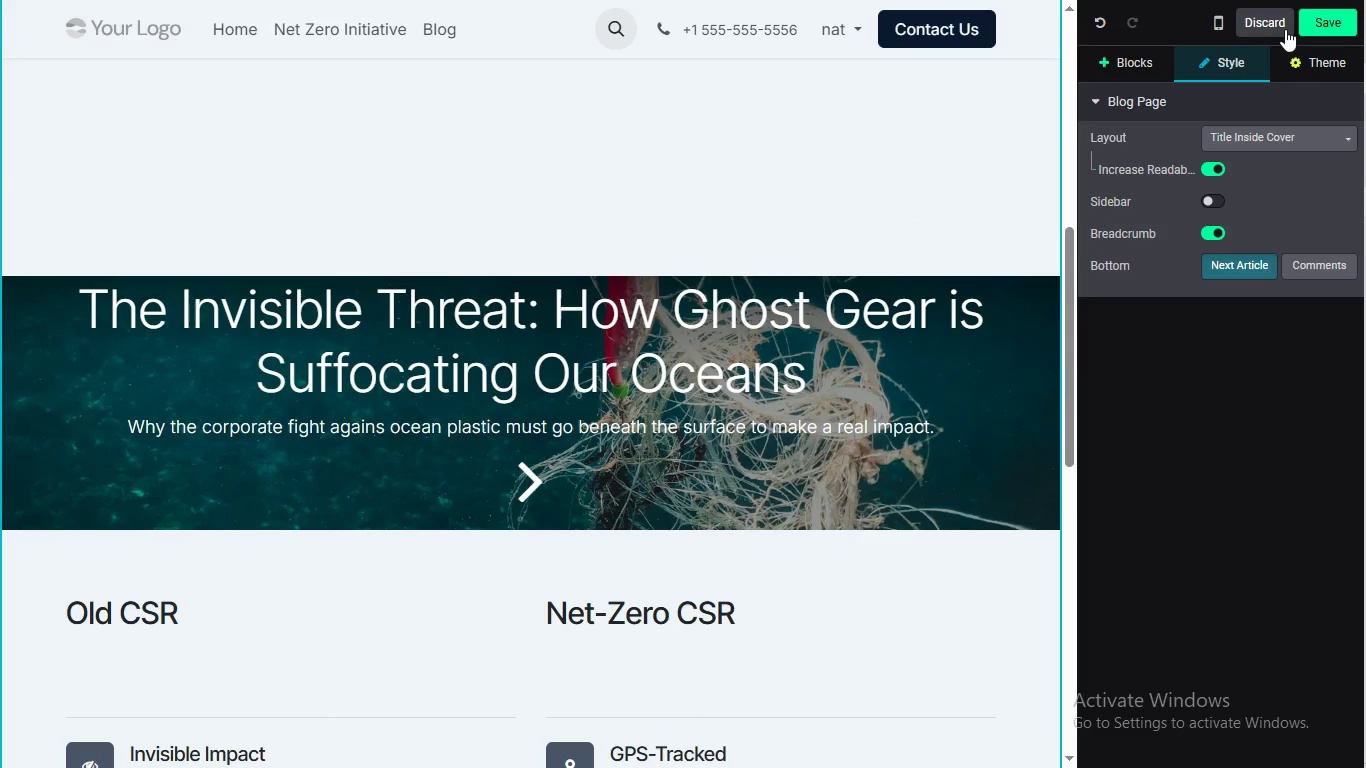 
left_click_drag(start_coordinate=[1075, 324], to_coordinate=[978, 87])
 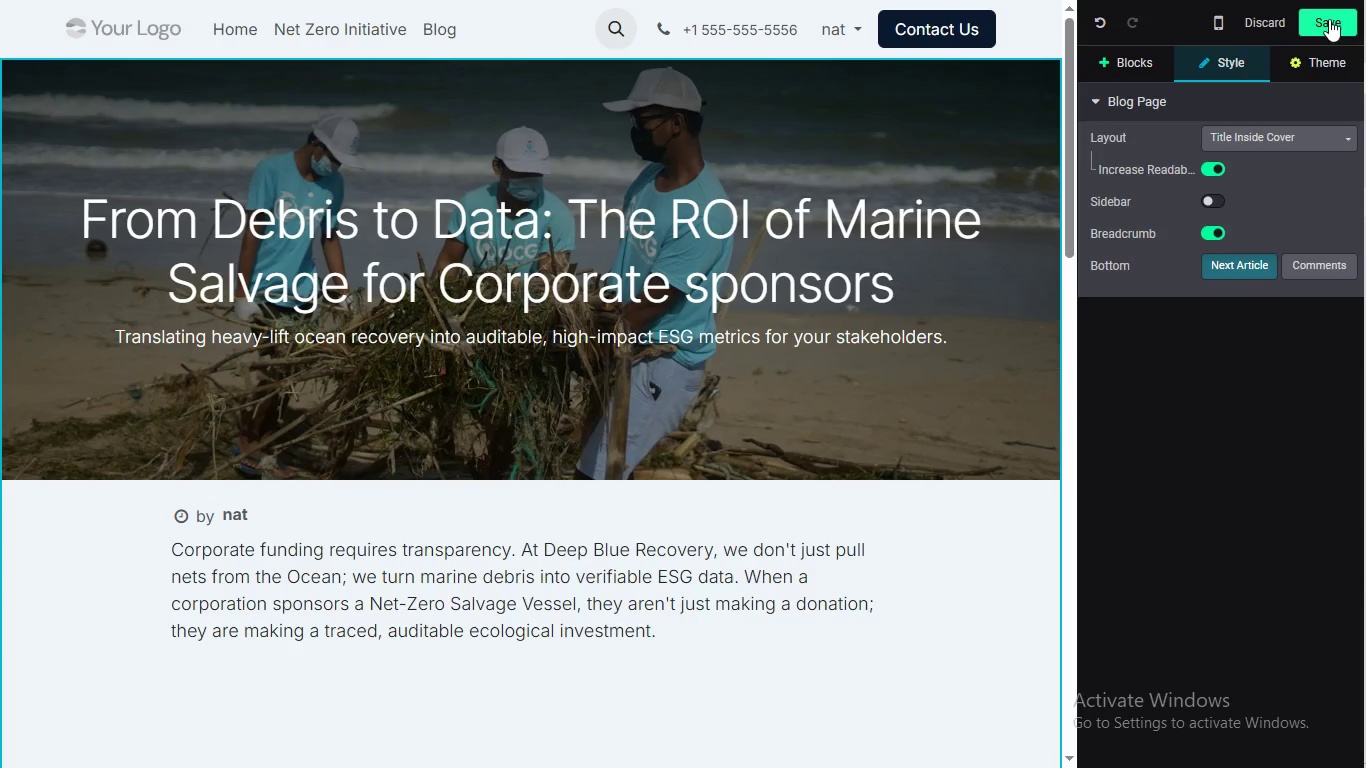 
left_click([1329, 19])
 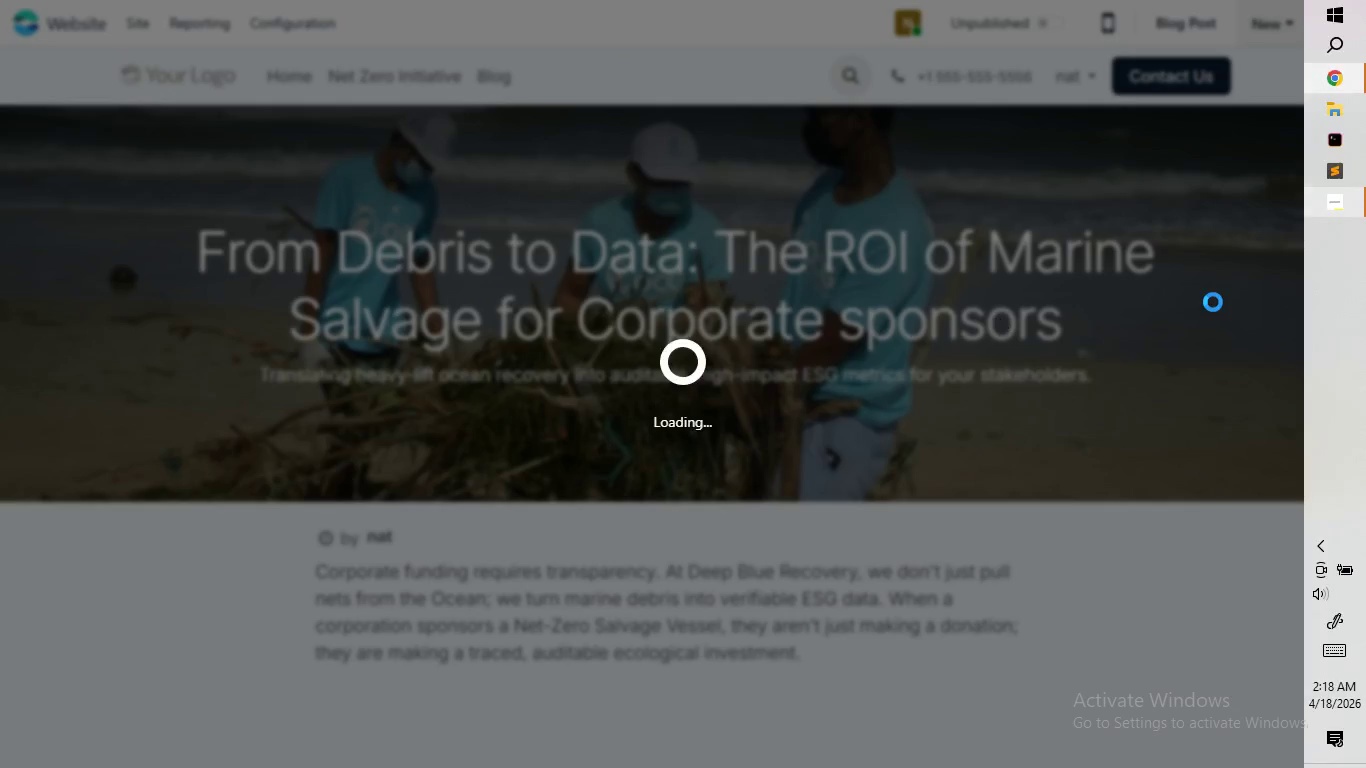 
wait(8.38)
 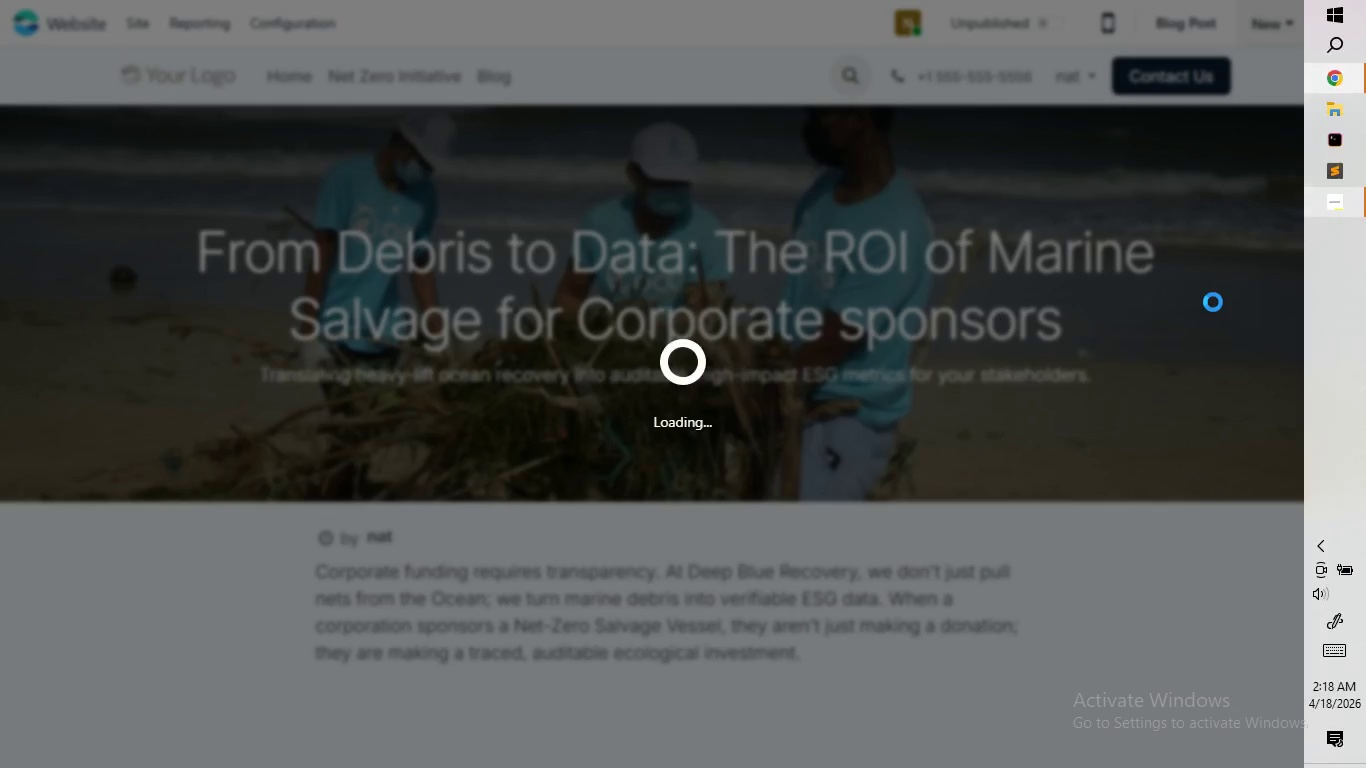 
left_click([379, 71])
 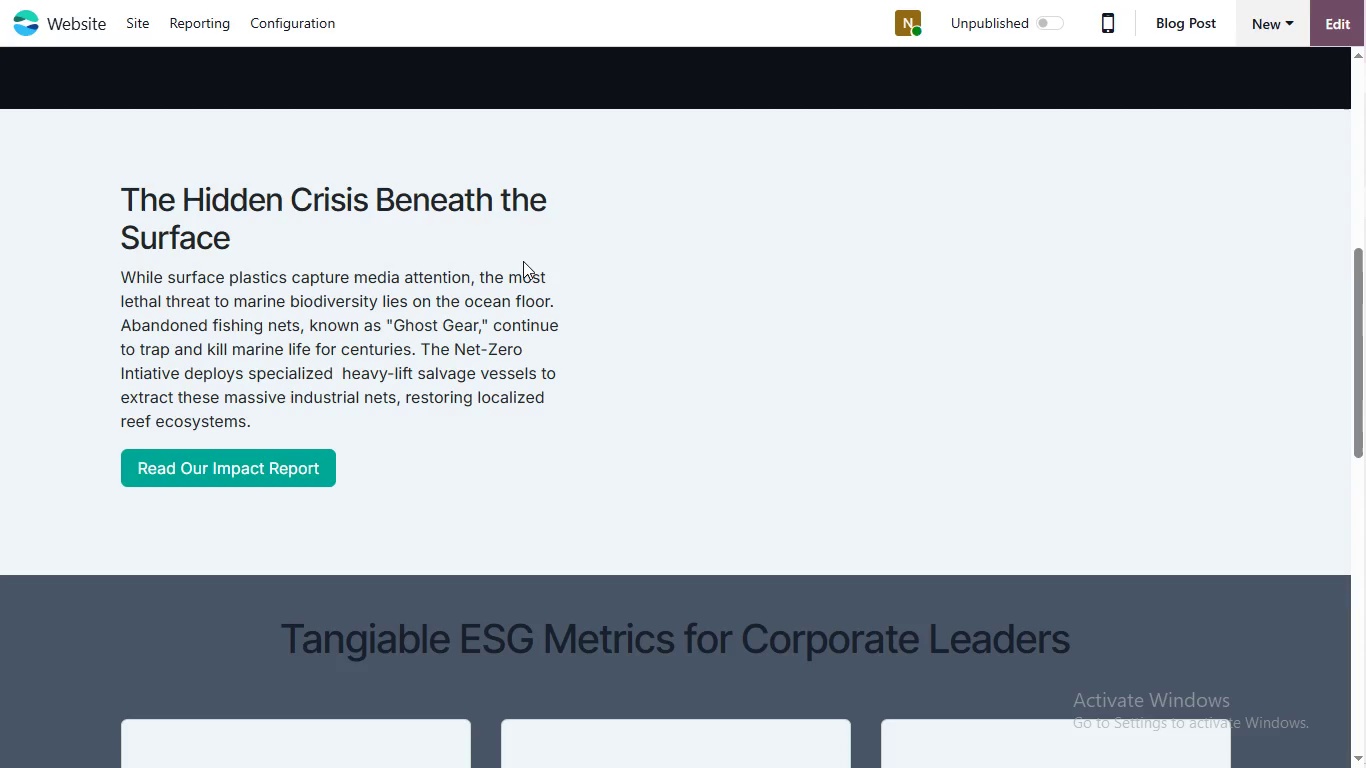 
scroll: coordinate [522, 263], scroll_direction: down, amount: 4.0
 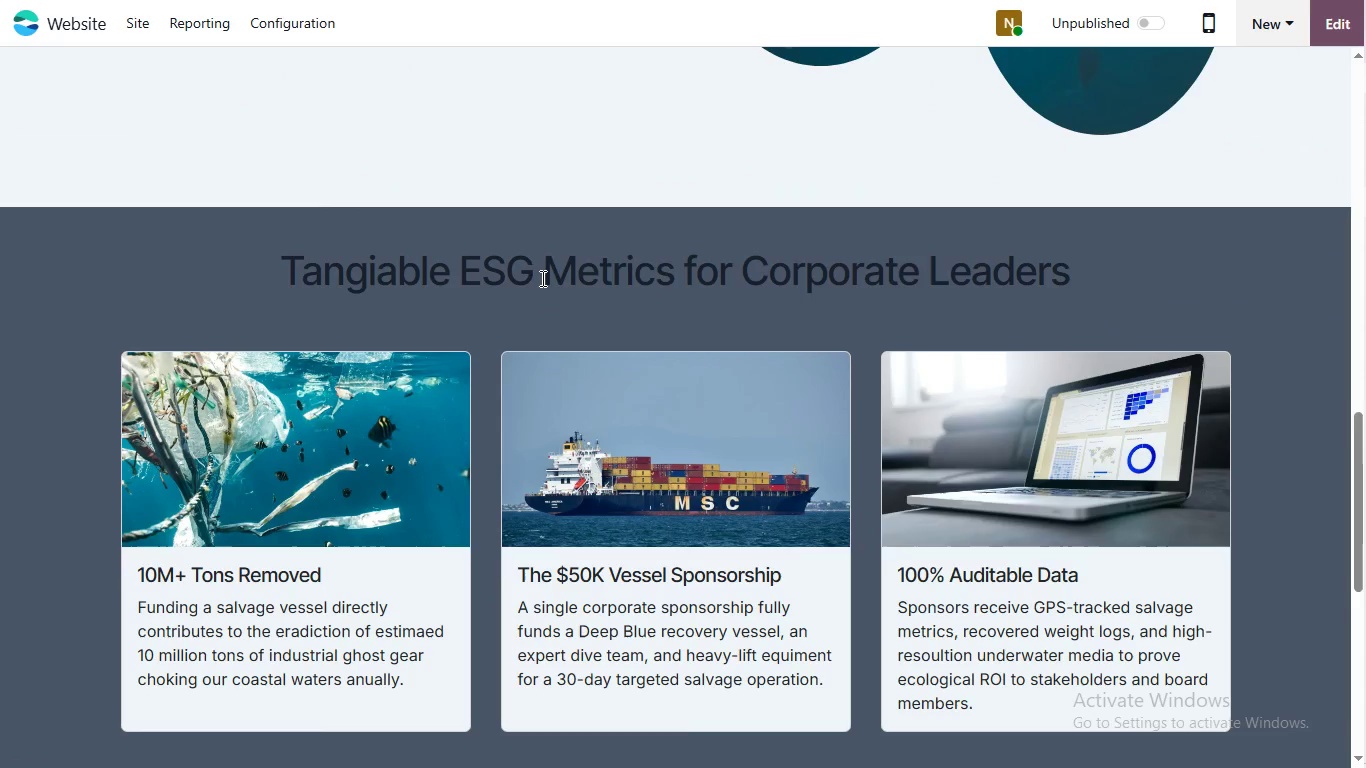 
scroll: coordinate [522, 263], scroll_direction: up, amount: 1.0
 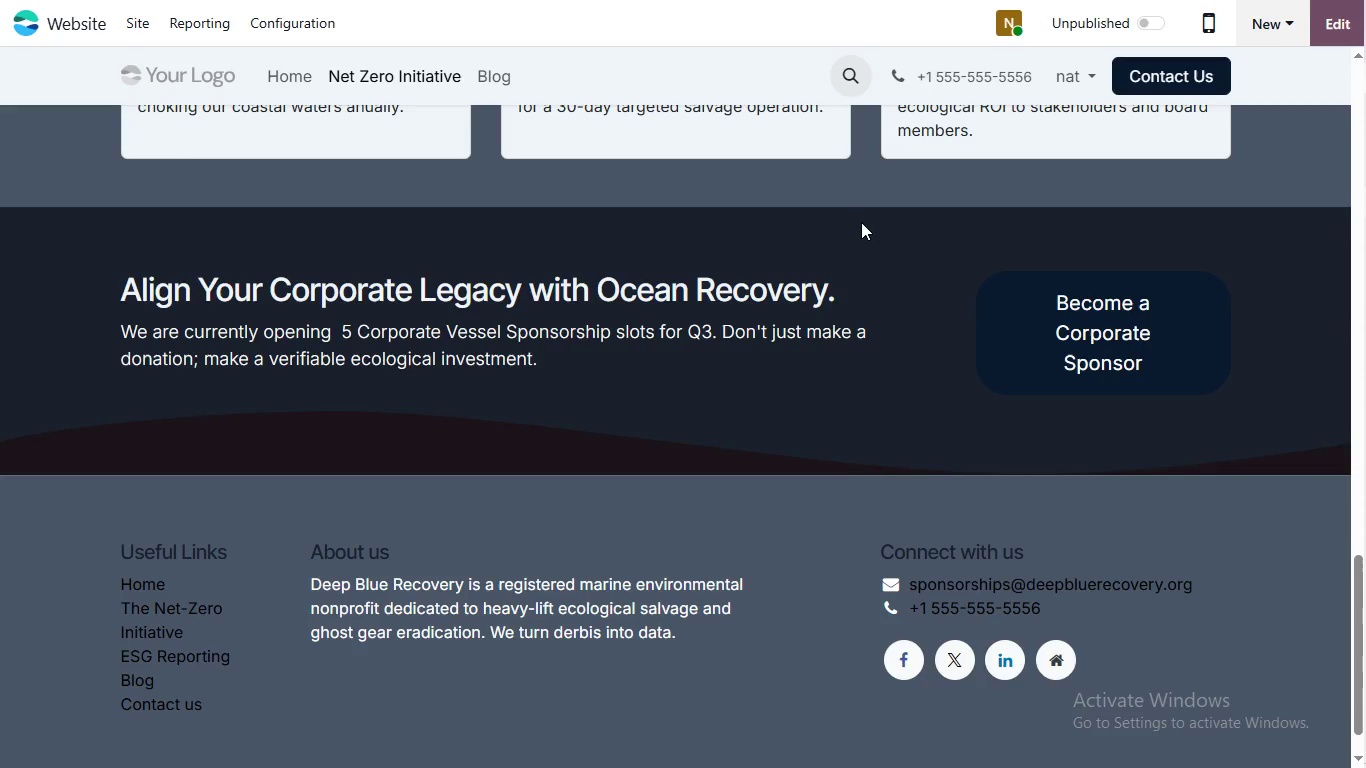 
scroll: coordinate [541, 278], scroll_direction: down, amount: 1.0
 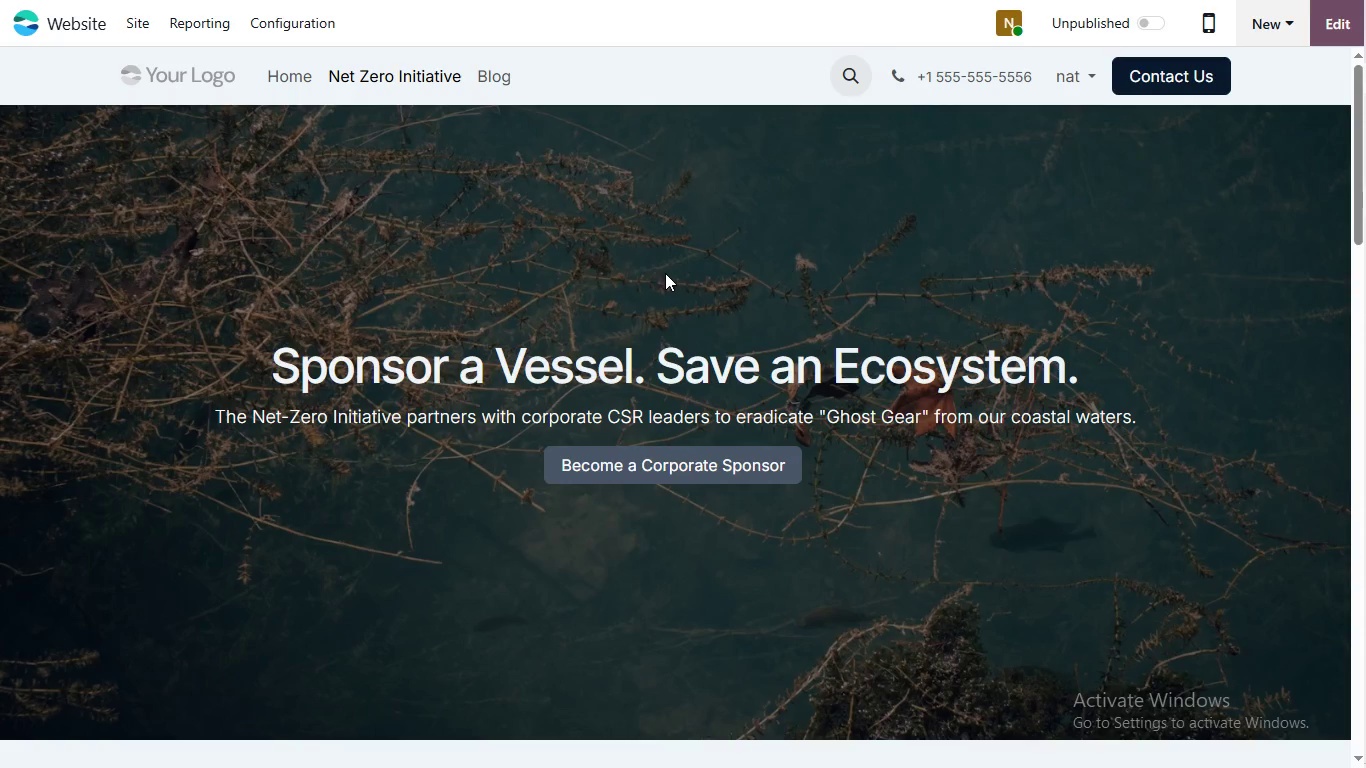 
scroll: coordinate [667, 278], scroll_direction: up, amount: 3.0
 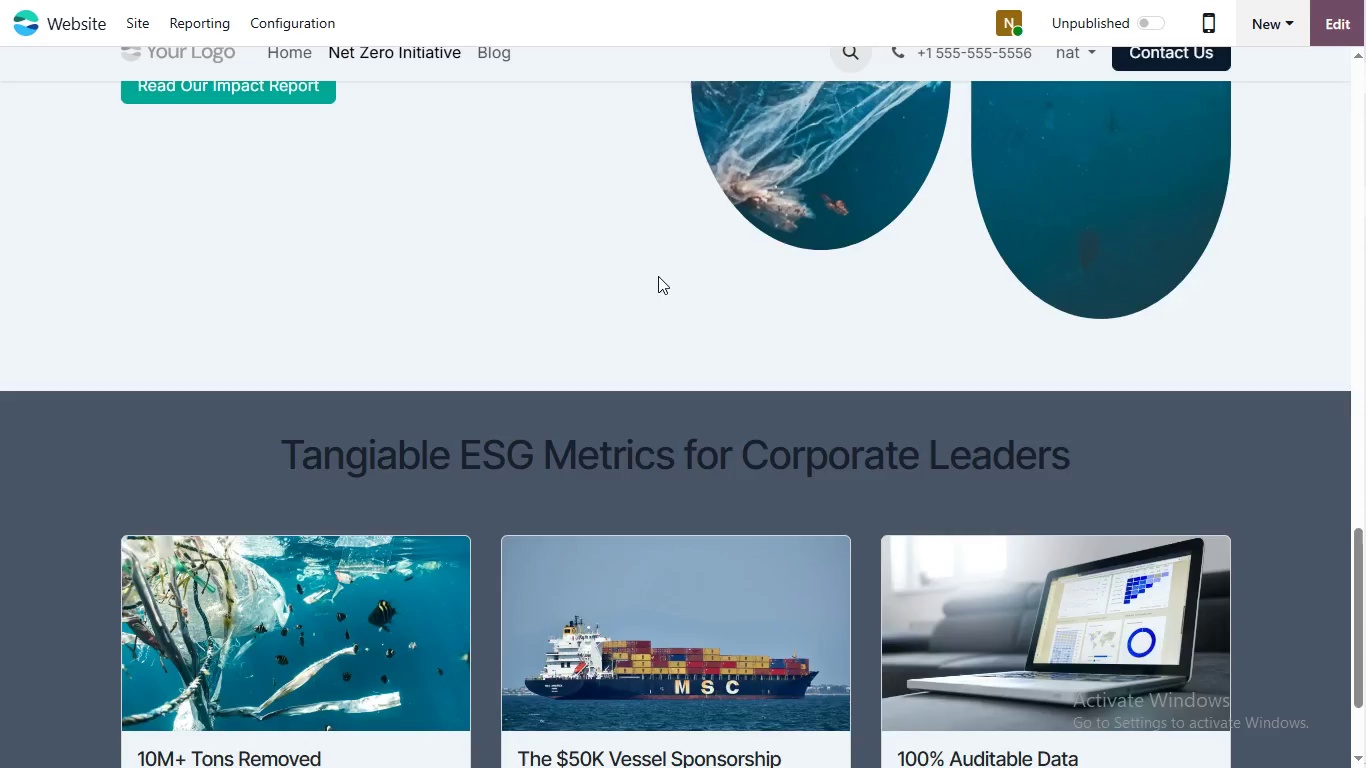 
scroll: coordinate [665, 272], scroll_direction: none, amount: 0.0
 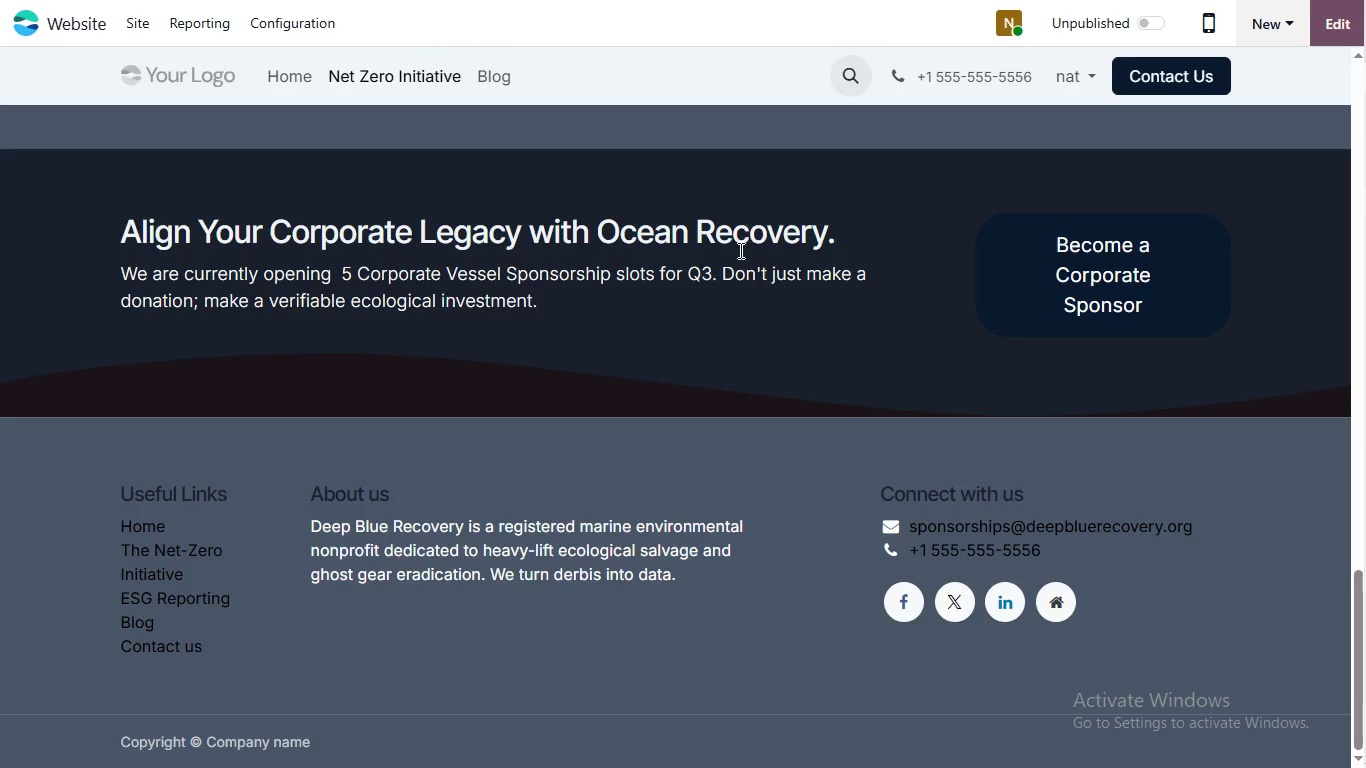 
scroll: coordinate [654, 282], scroll_direction: down, amount: 1.0
 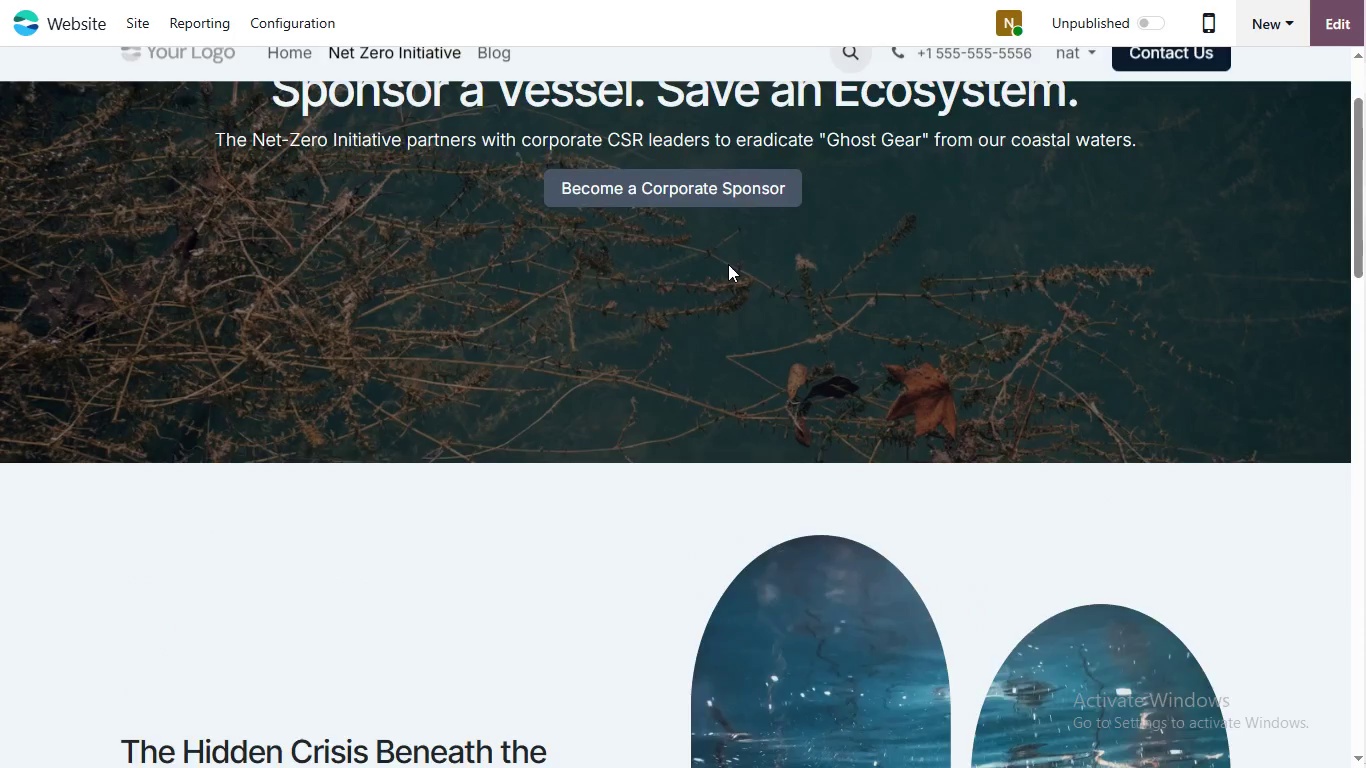 
scroll: coordinate [728, 264], scroll_direction: up, amount: 3.0
 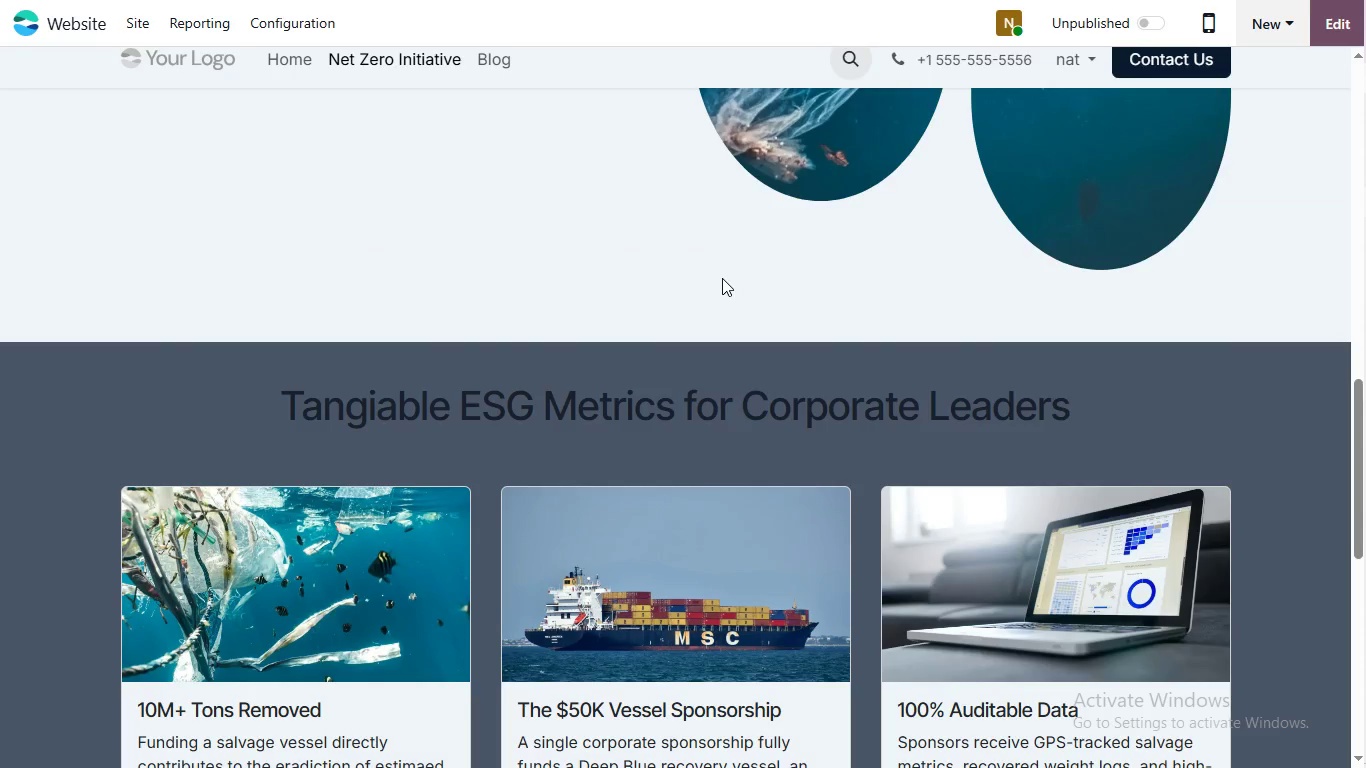 
scroll: coordinate [719, 283], scroll_direction: down, amount: 1.0
 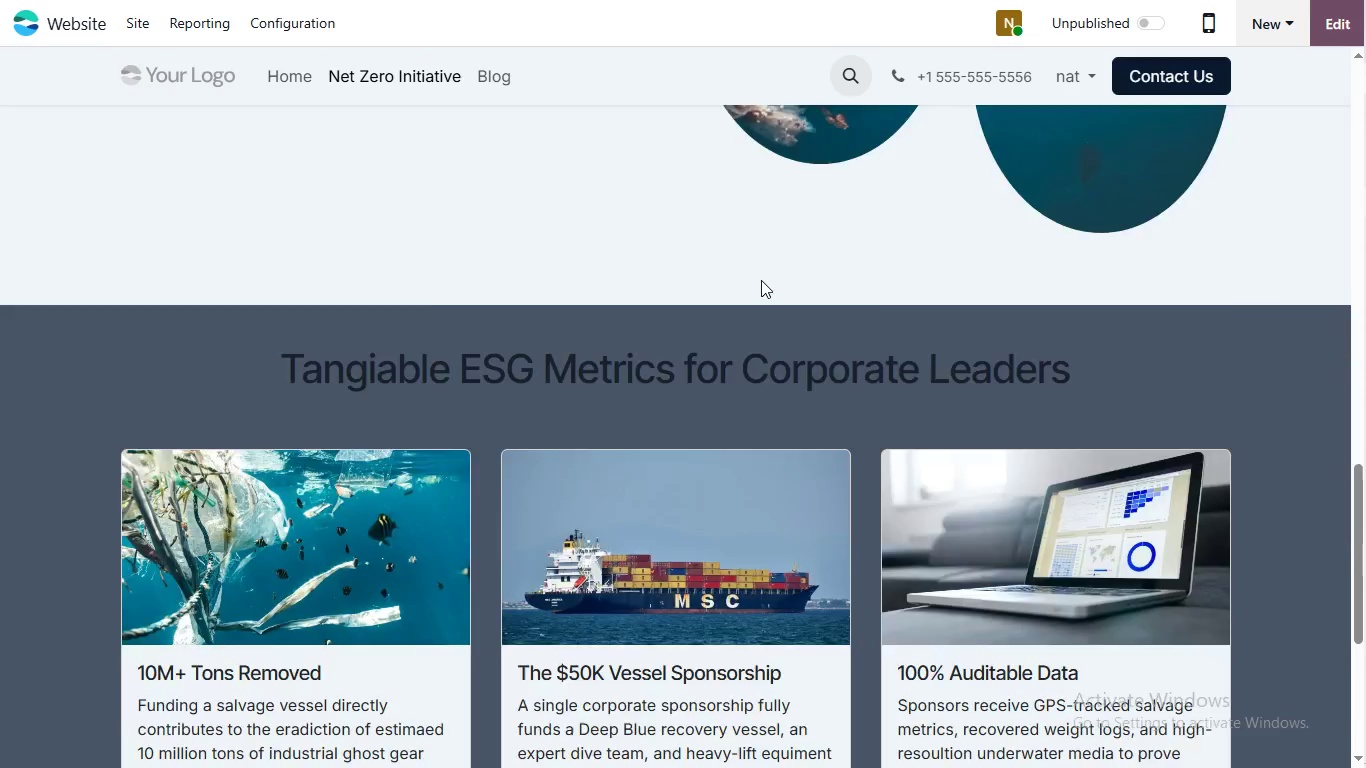 
scroll: coordinate [652, 301], scroll_direction: up, amount: 1.0
 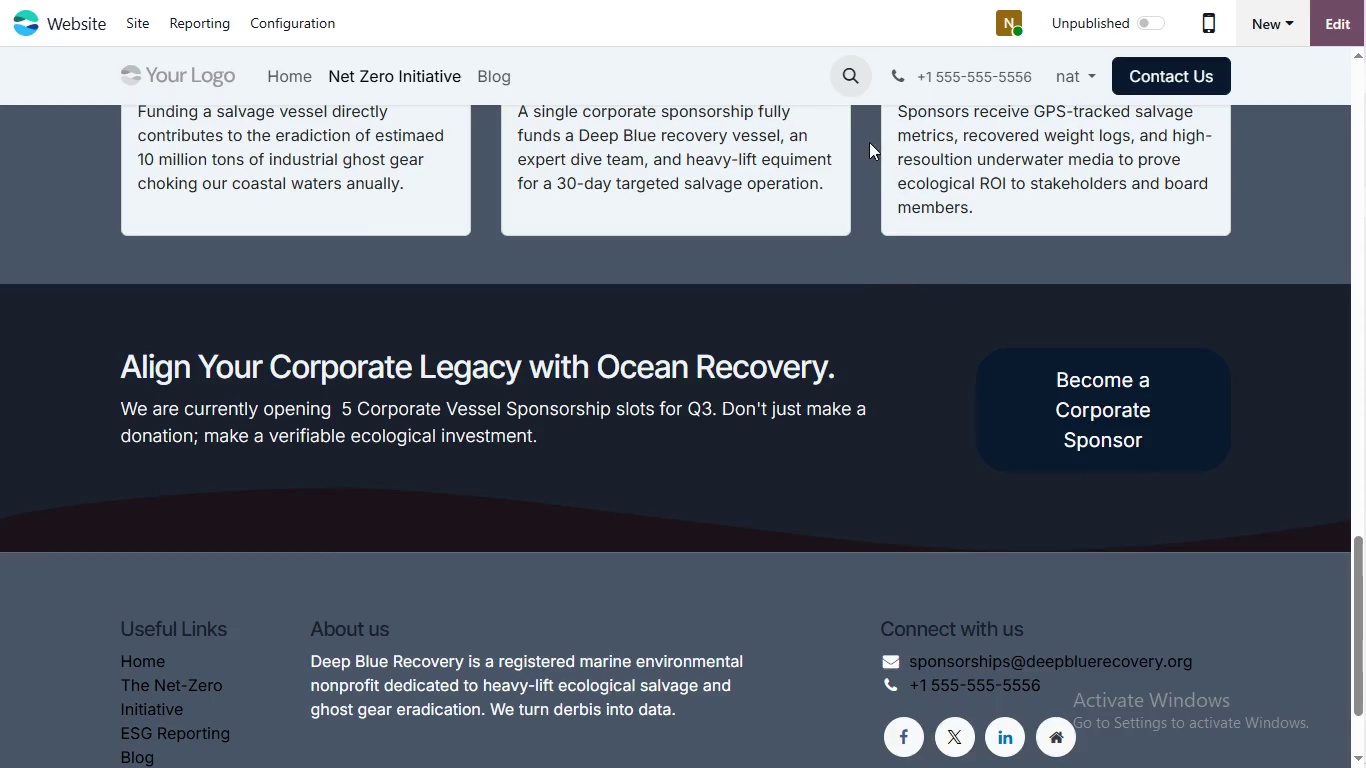 
scroll: coordinate [762, 279], scroll_direction: down, amount: 1.0
 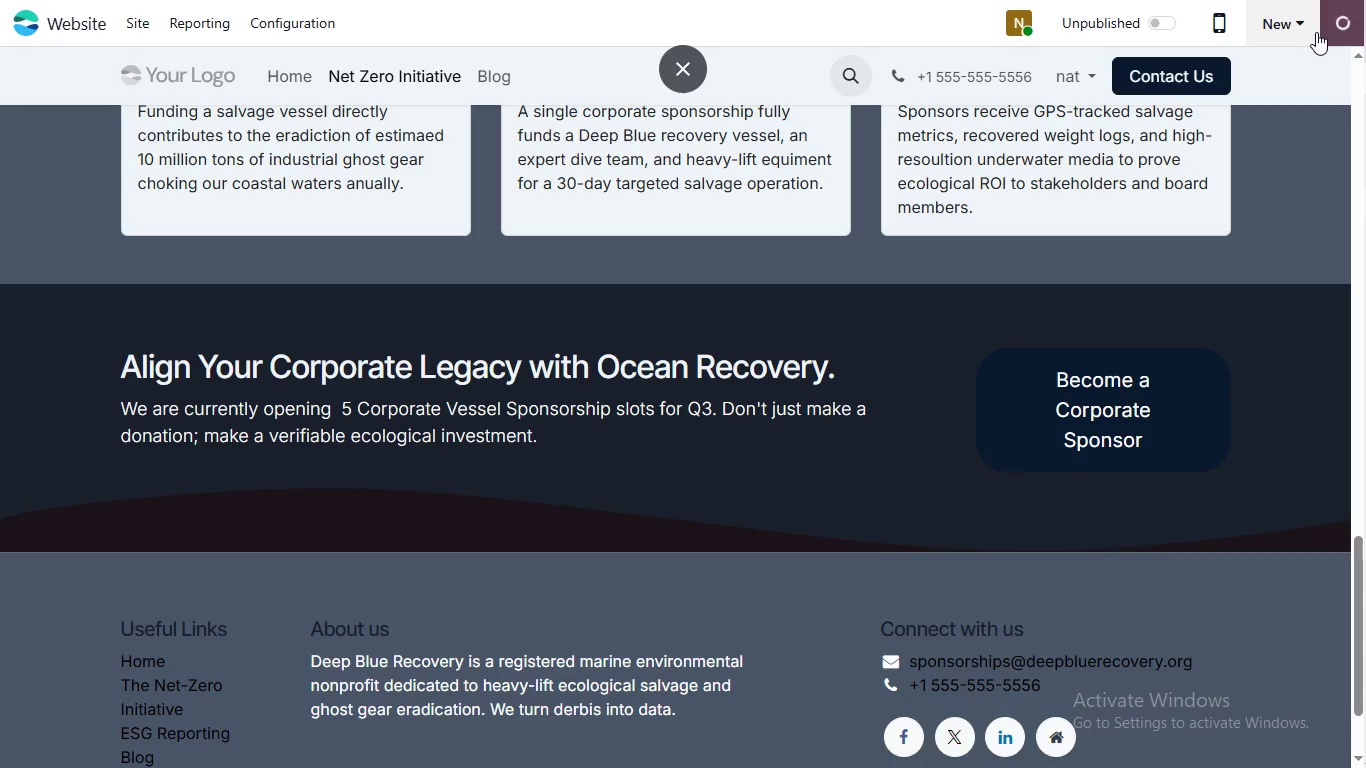 
double_click([1335, 20])
 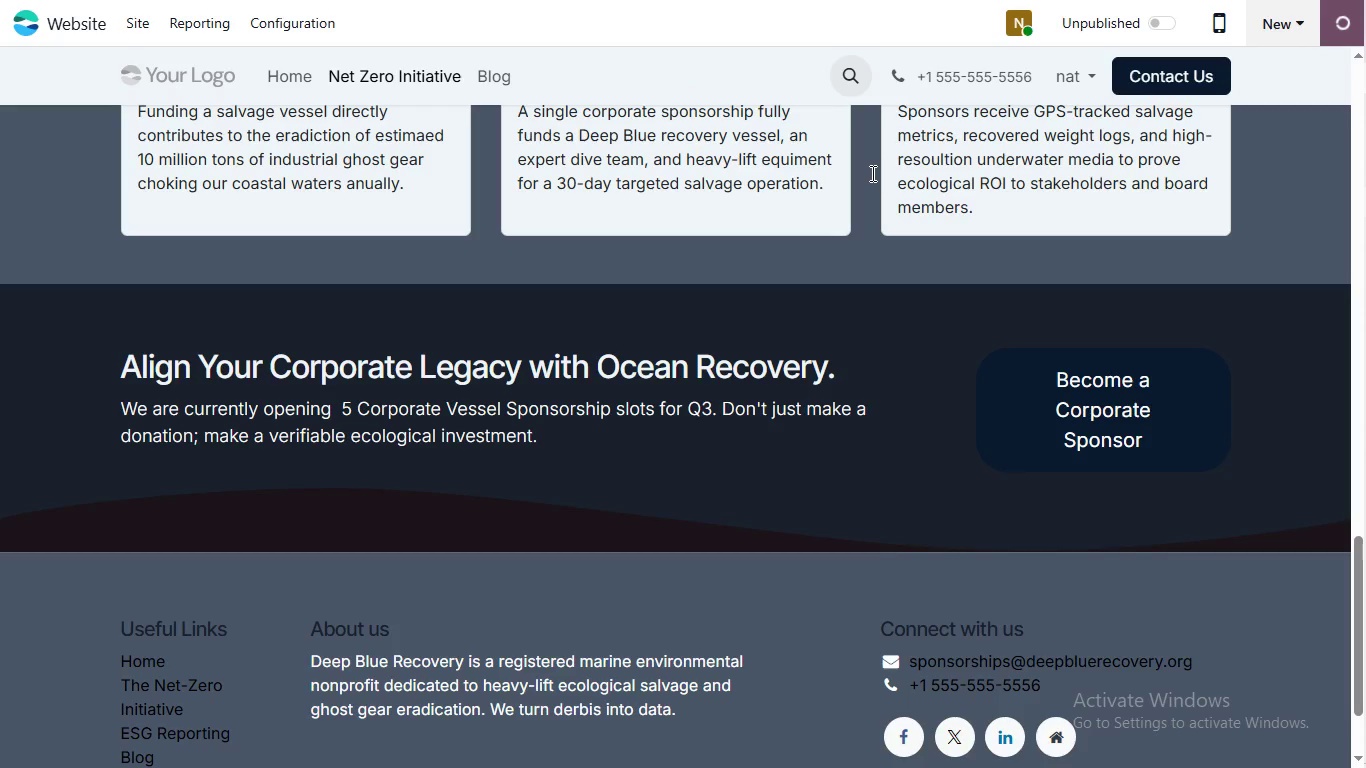 
mouse_move([893, 203])
 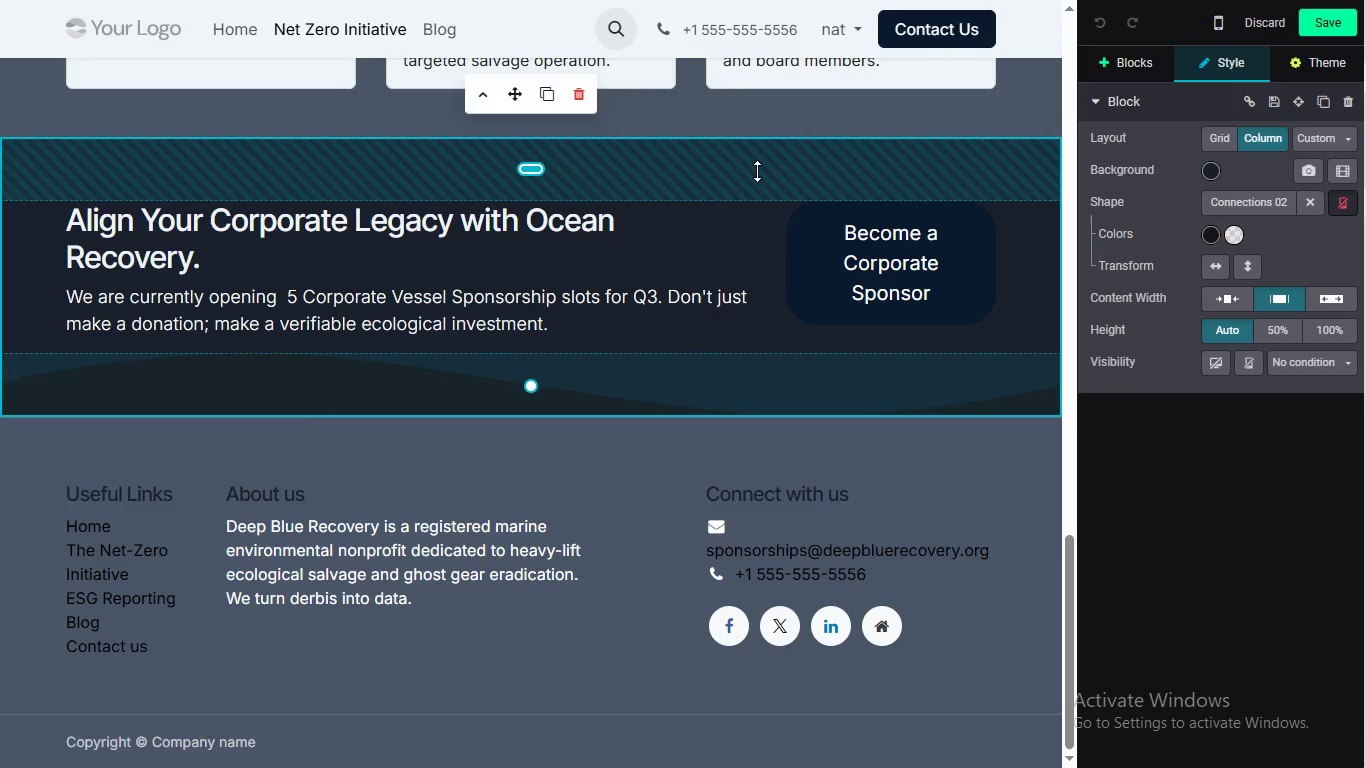 
double_click([747, 172])
 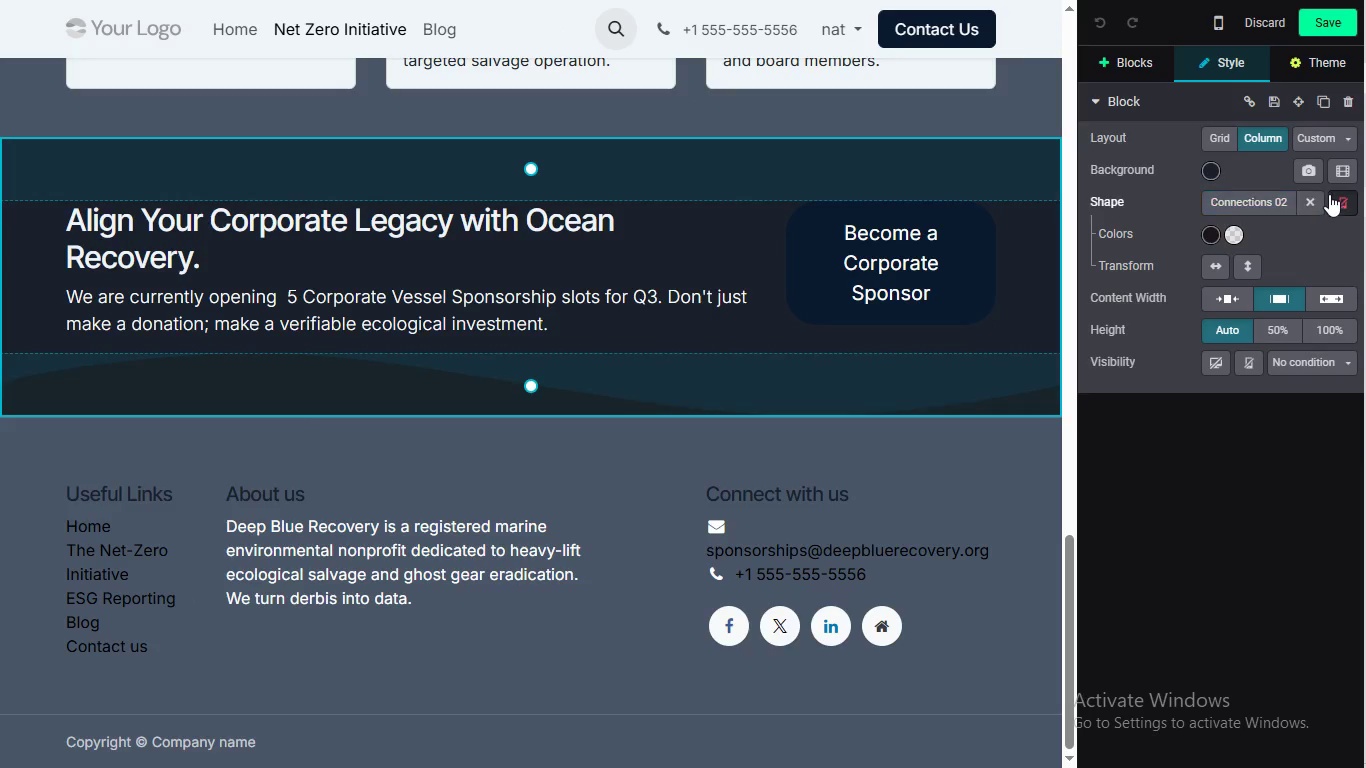 
left_click_drag(start_coordinate=[1227, 192], to_coordinate=[1321, 193])
 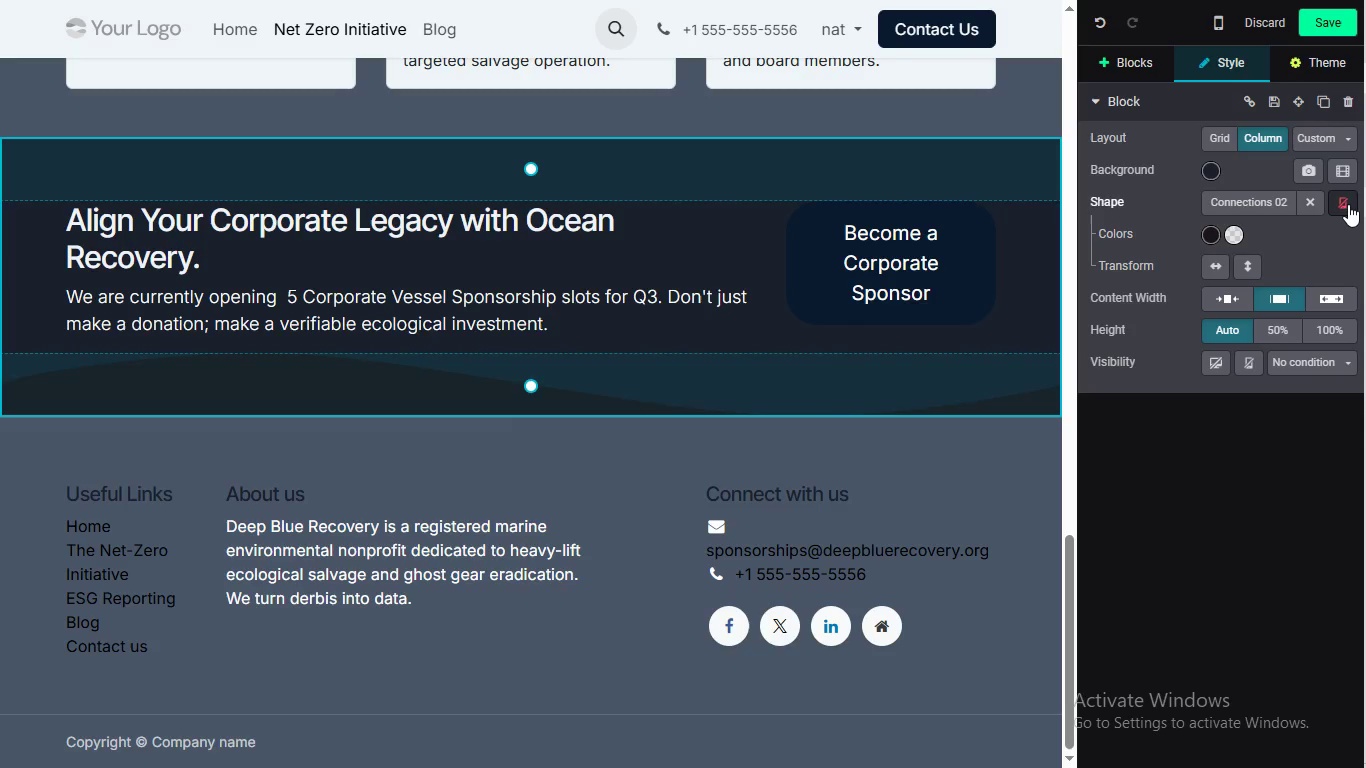 
left_click([1347, 205])
 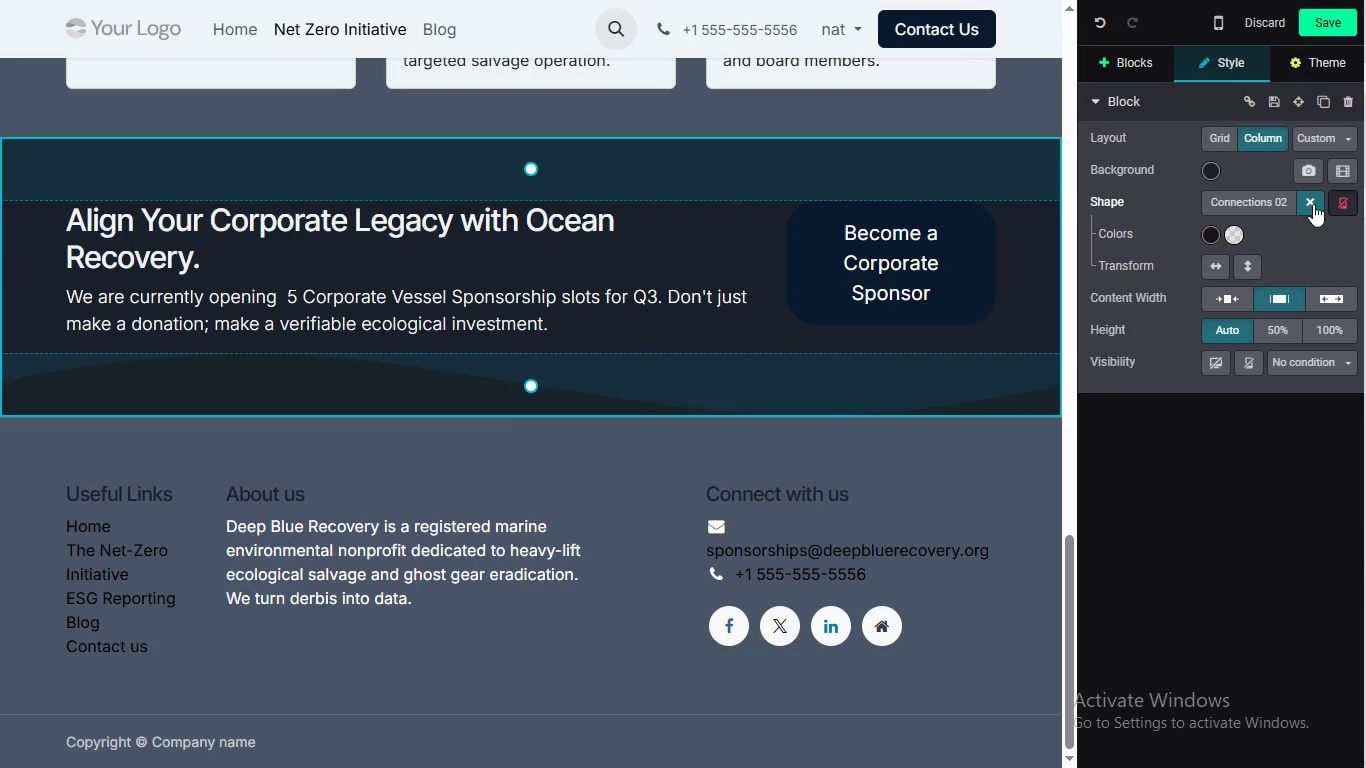 
wait(5.25)
 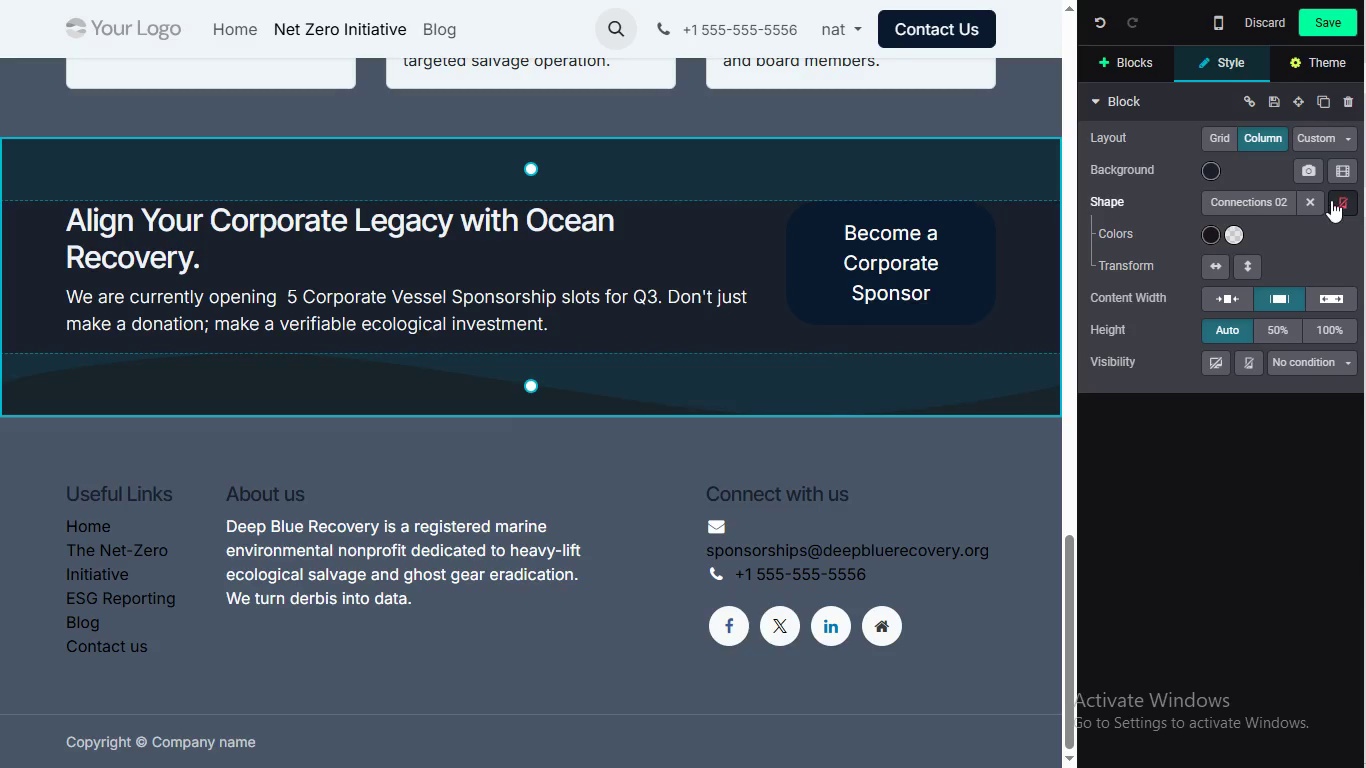 
left_click([1313, 204])
 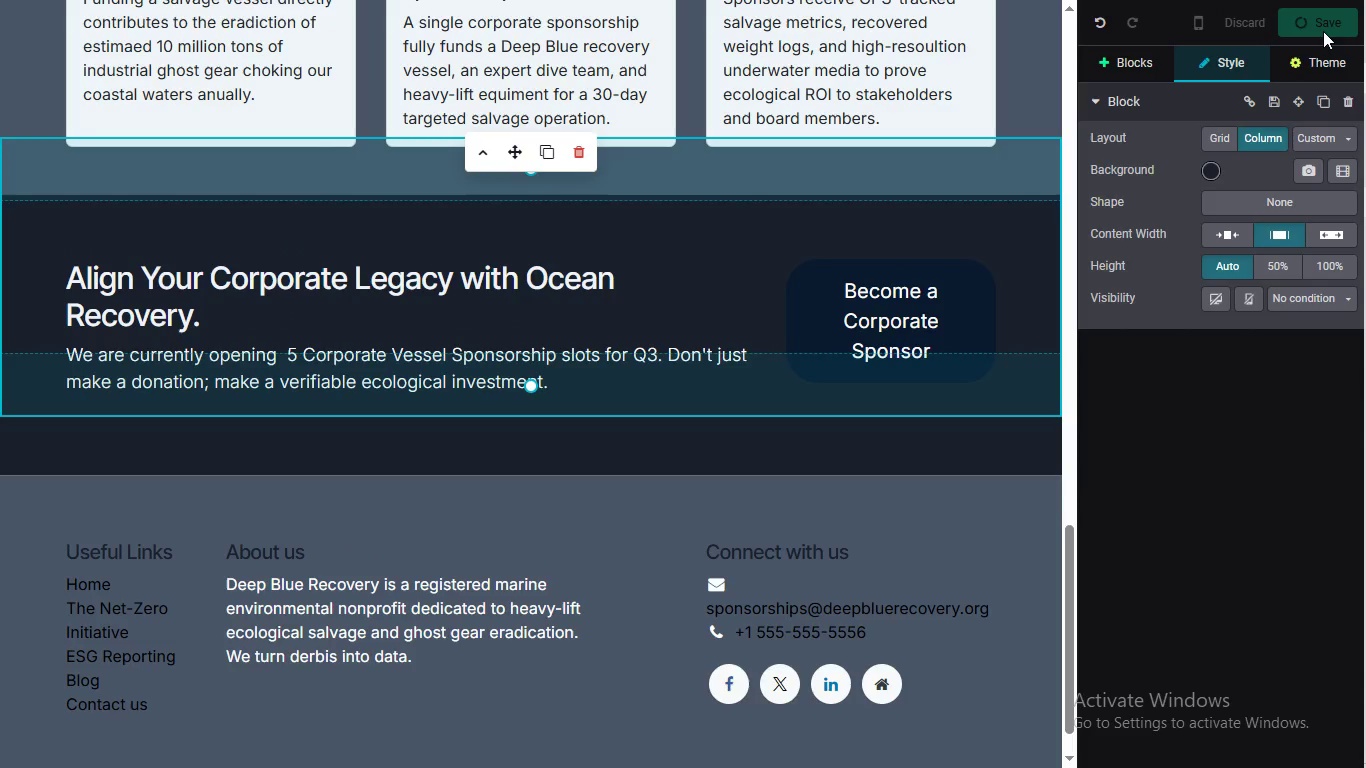 
left_click([1329, 23])
 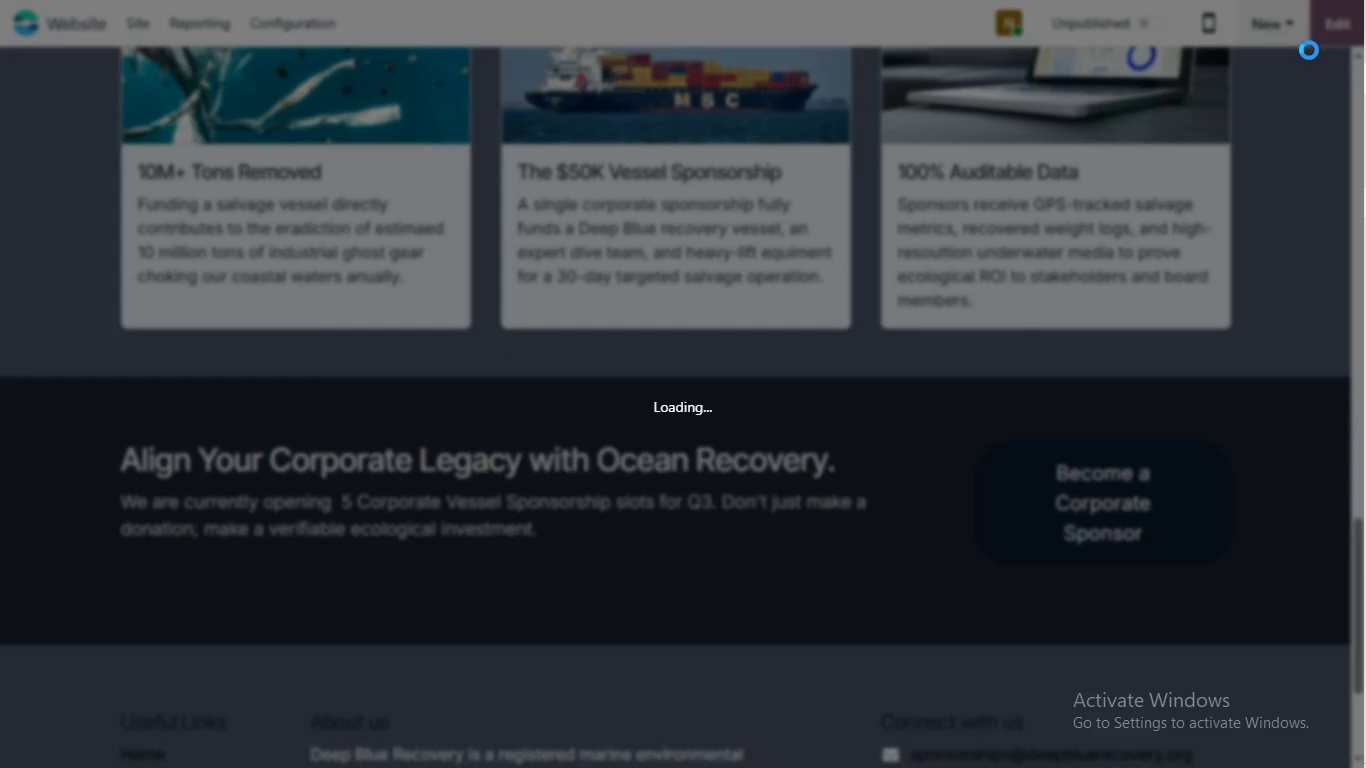 
mouse_move([1298, 73])
 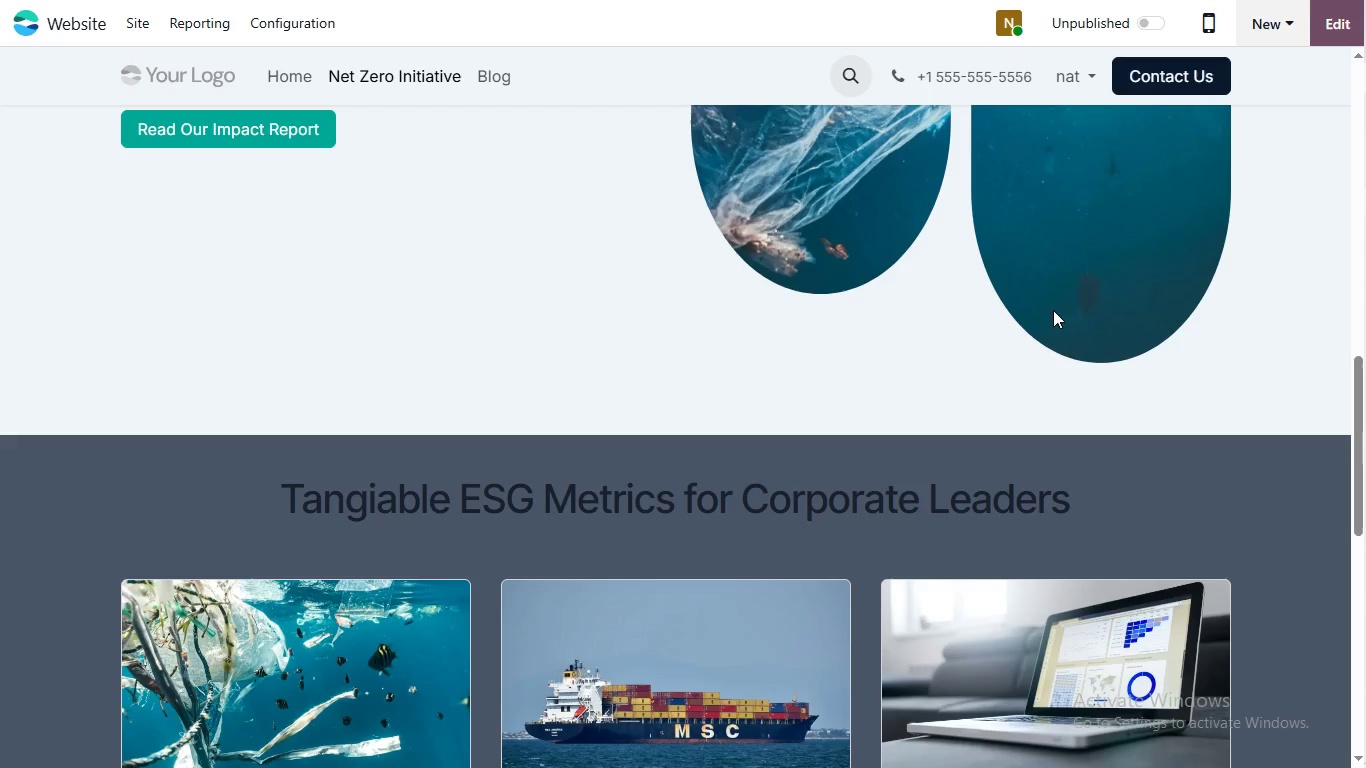 
scroll: coordinate [1079, 332], scroll_direction: up, amount: 1.0
 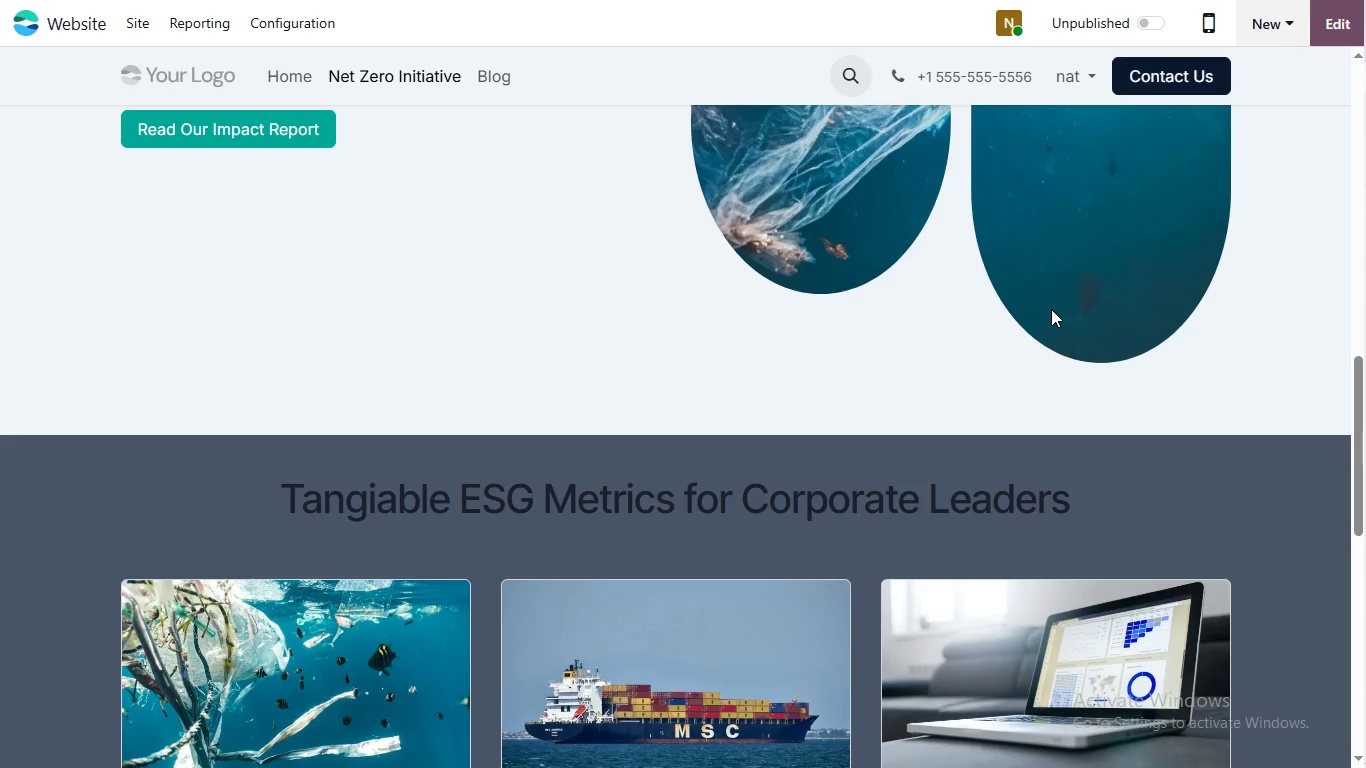 
wait(25.88)
 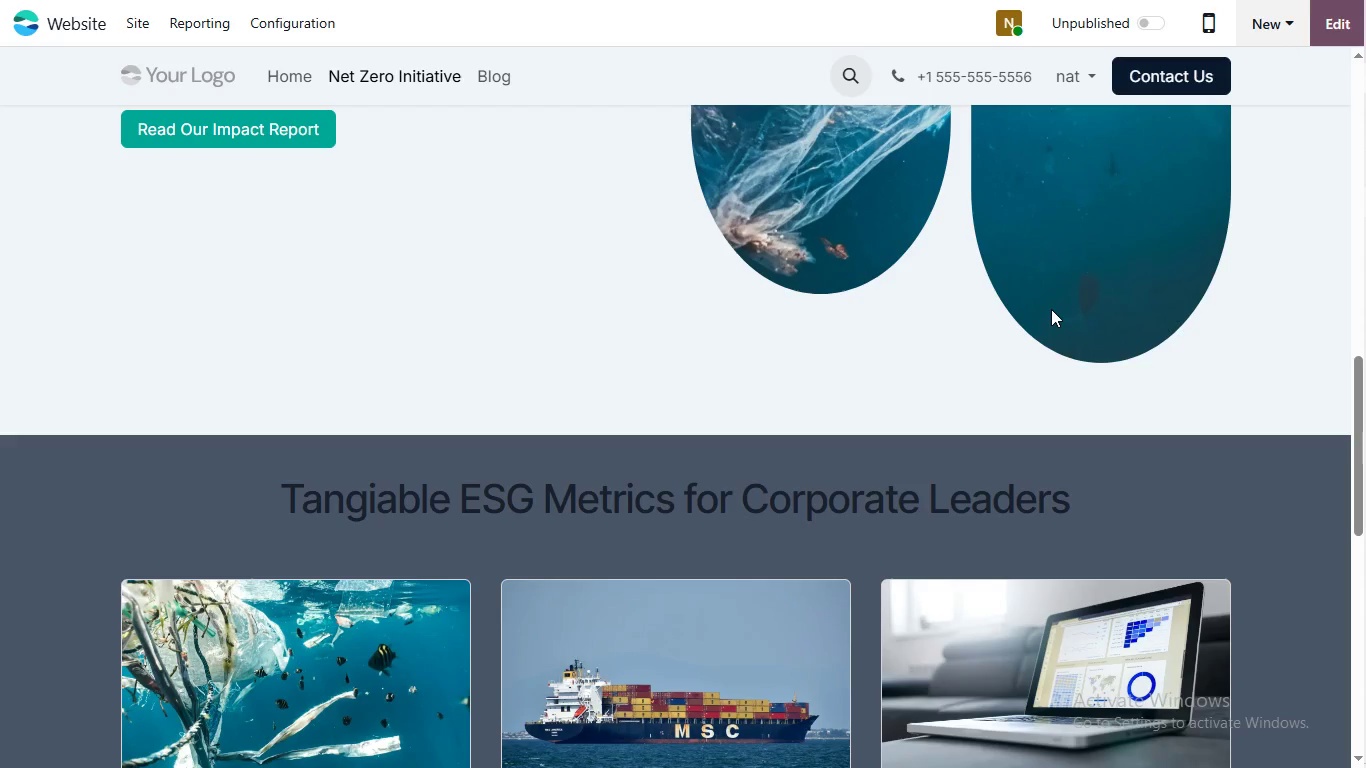 
scroll: coordinate [425, 180], scroll_direction: up, amount: 5.0
 